 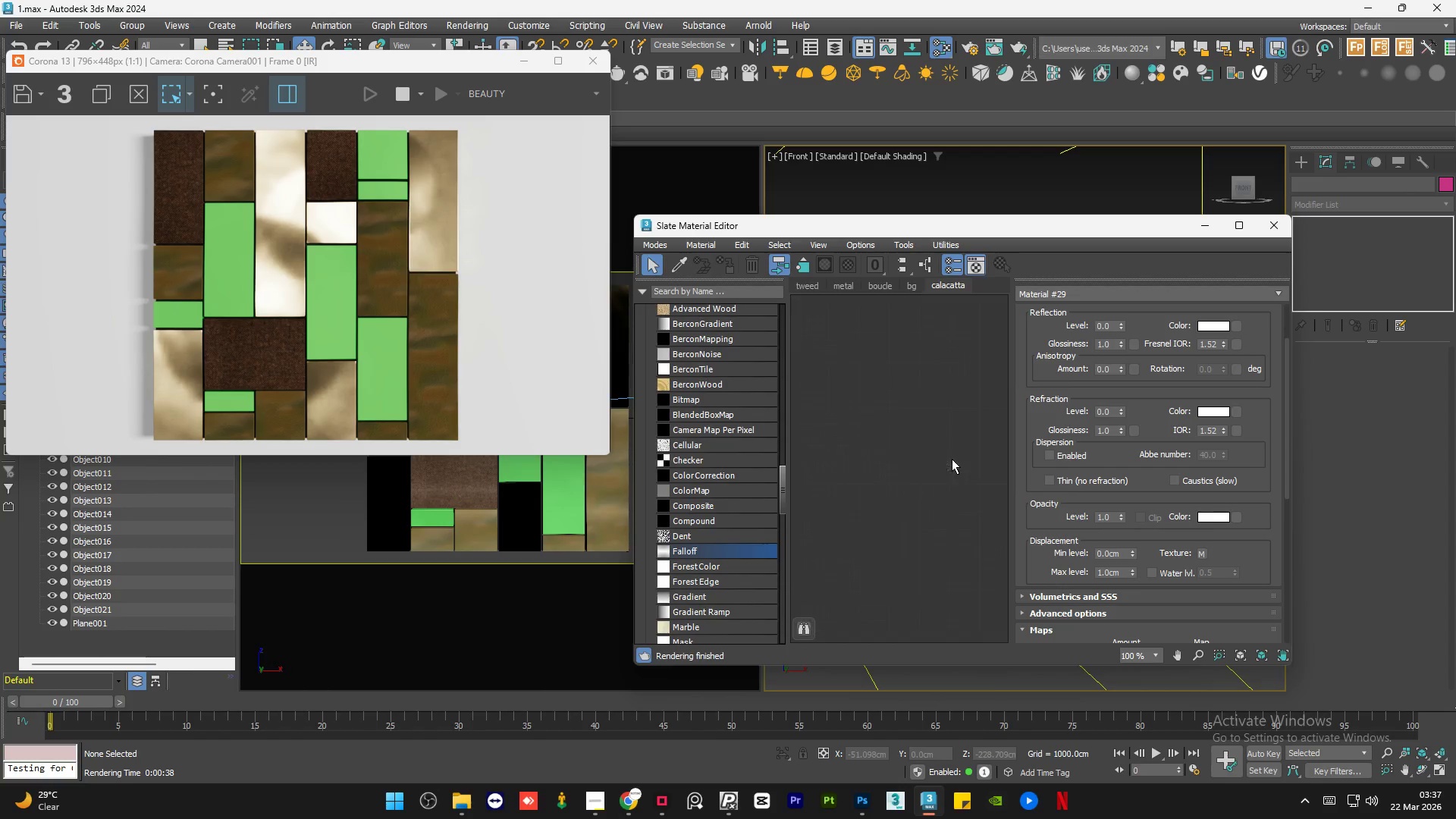 
left_click_drag(start_coordinate=[912, 283], to_coordinate=[977, 297])
 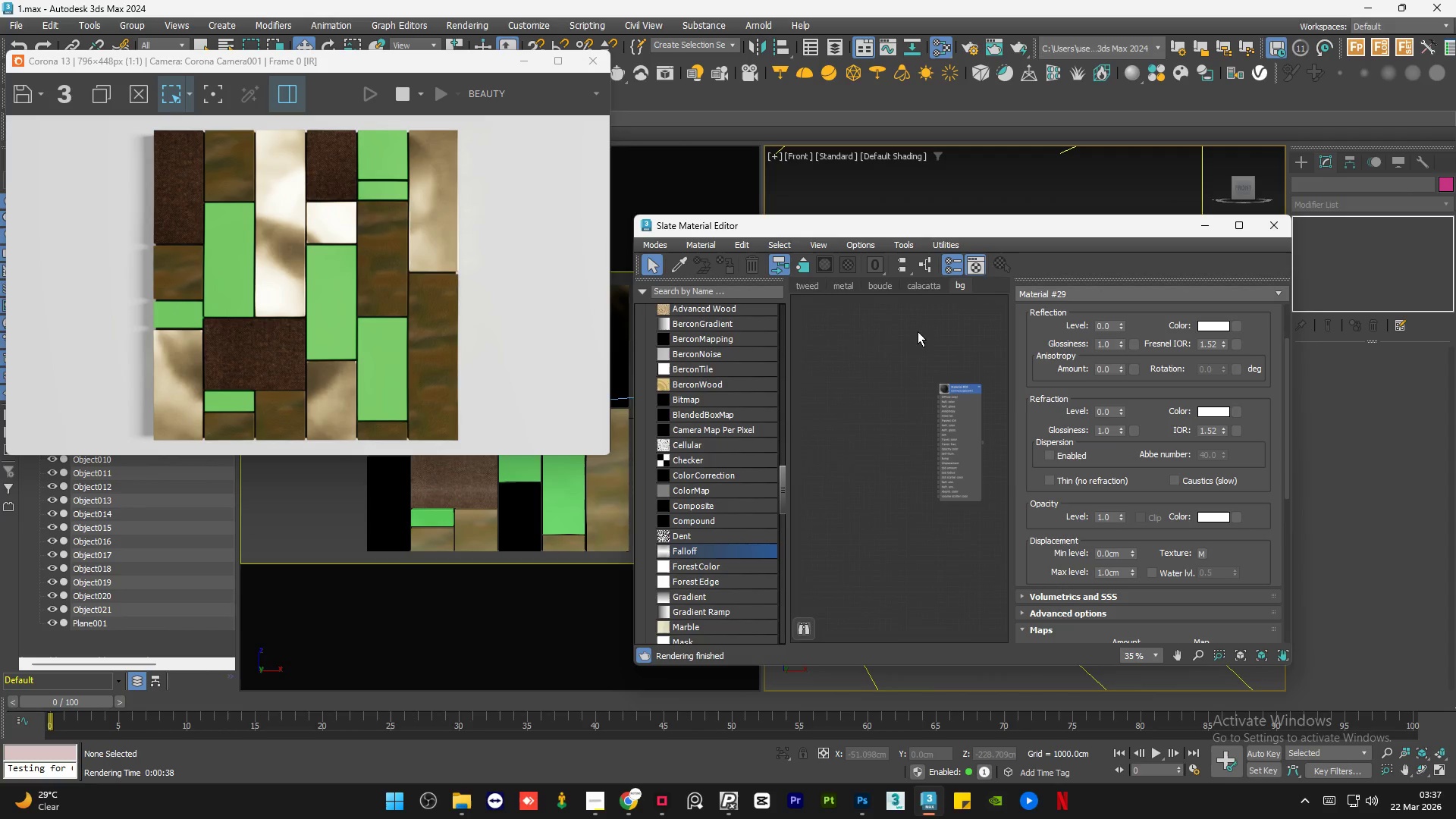 
left_click([918, 331])
 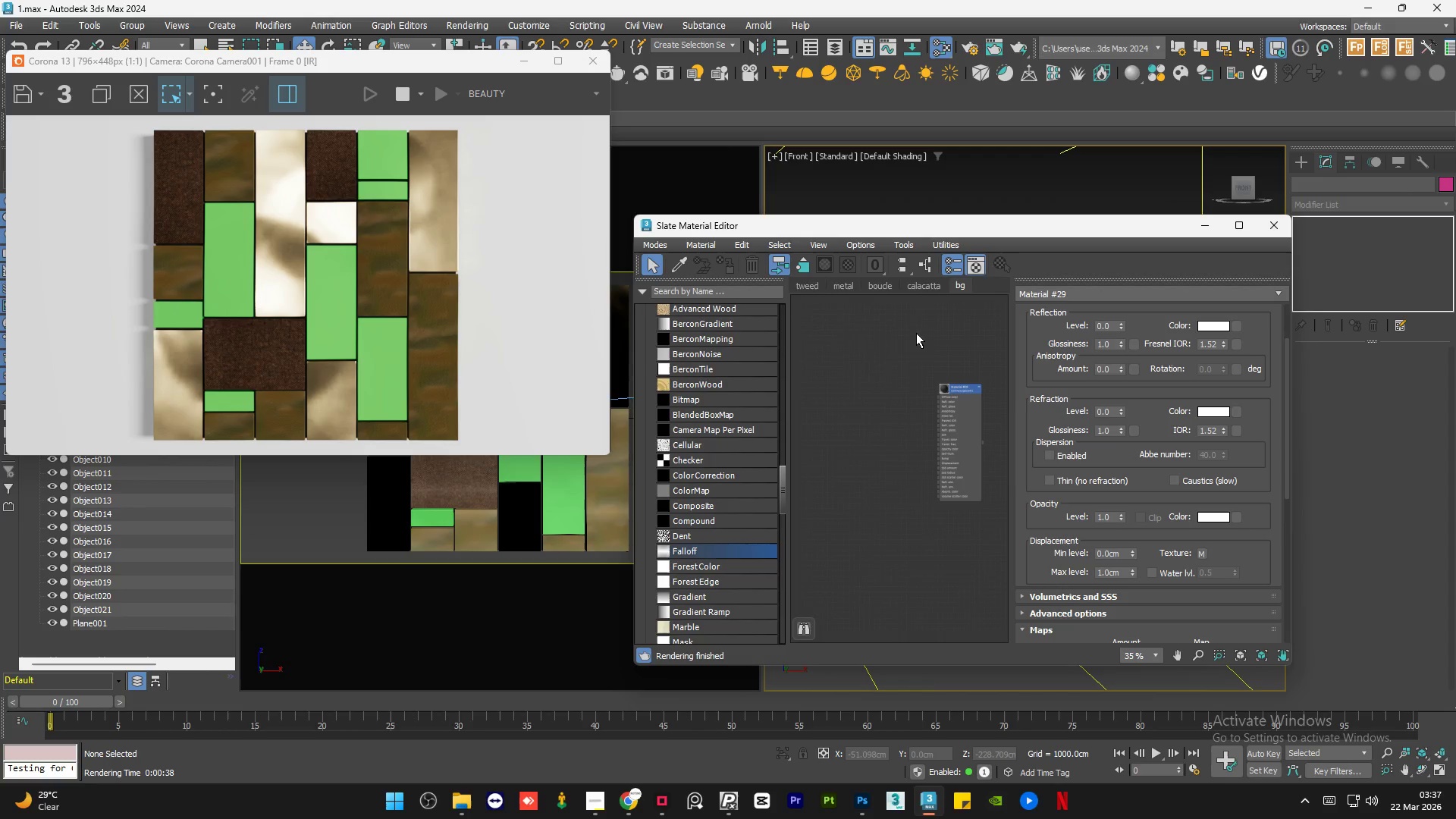 
left_click([908, 362])
 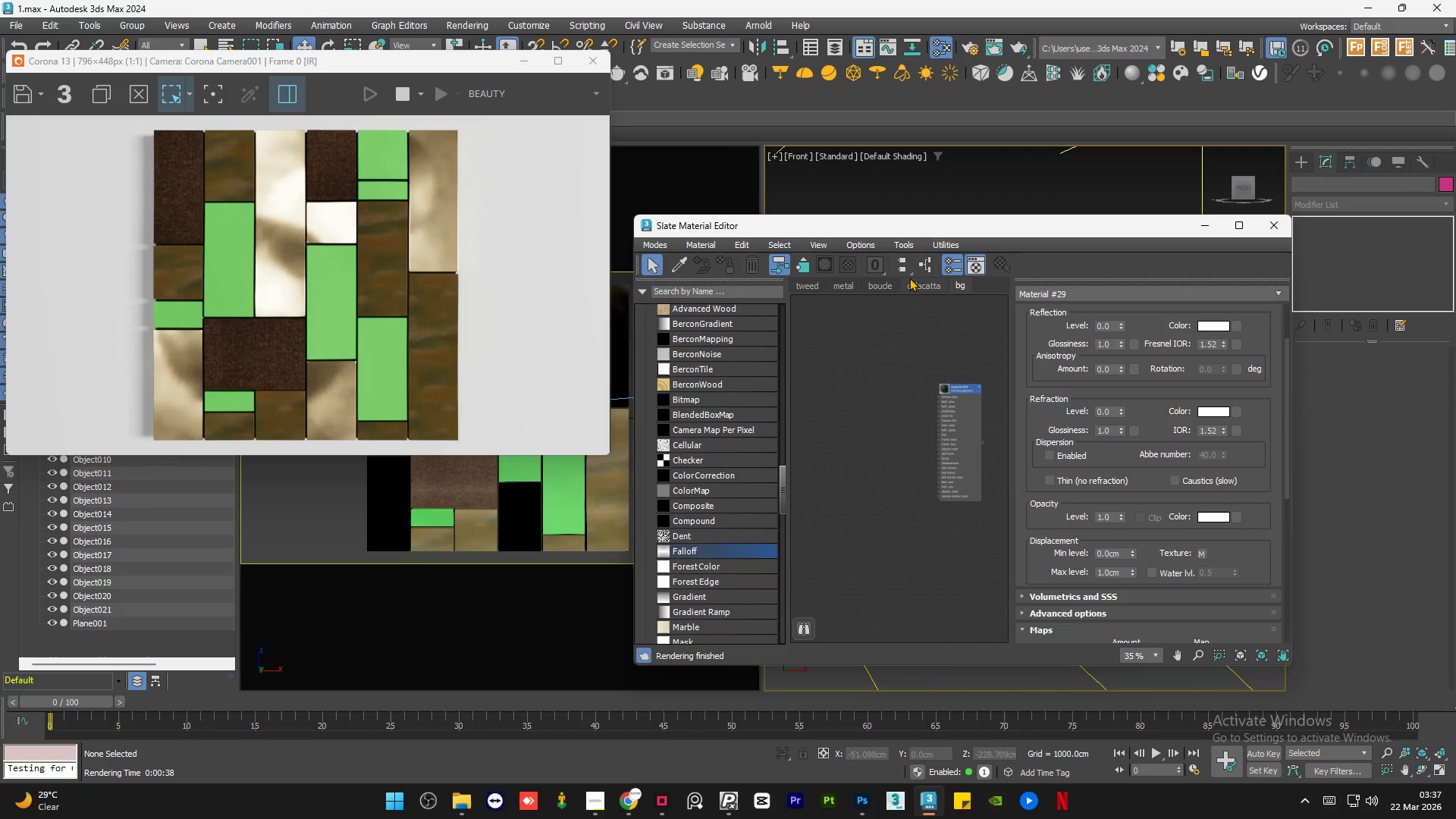 
left_click([913, 282])
 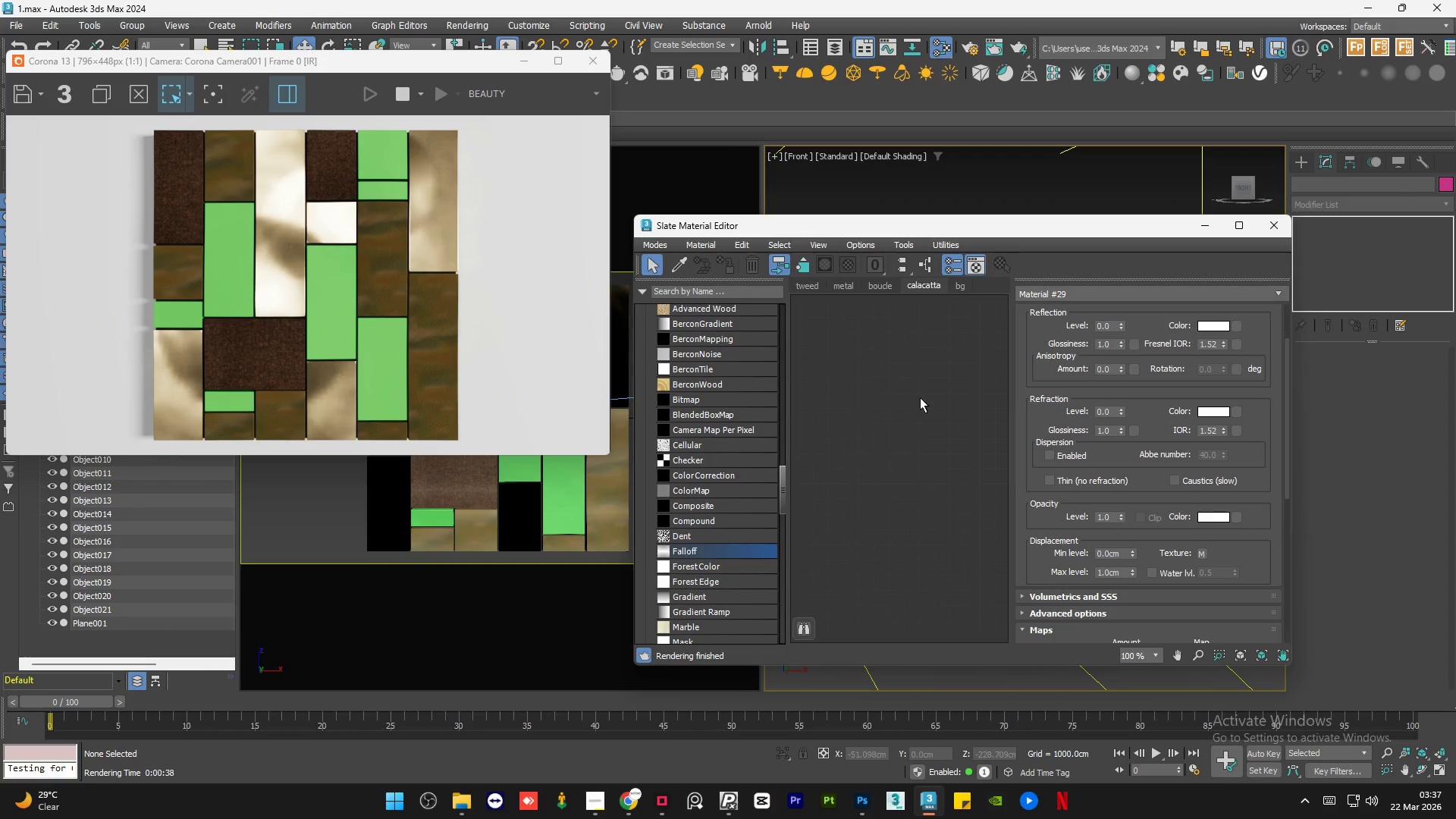 
left_click([920, 397])
 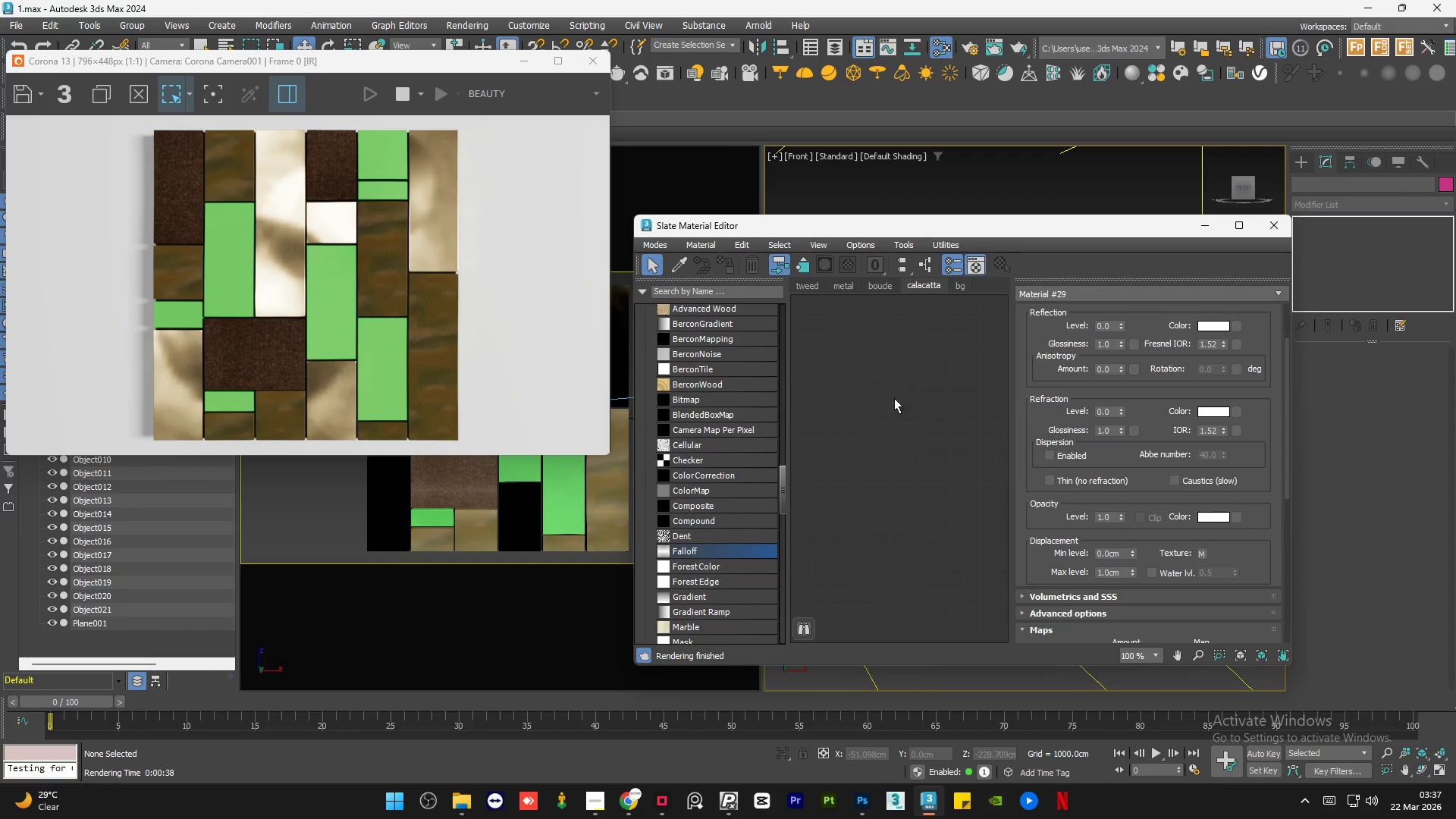 
right_click([875, 400])
 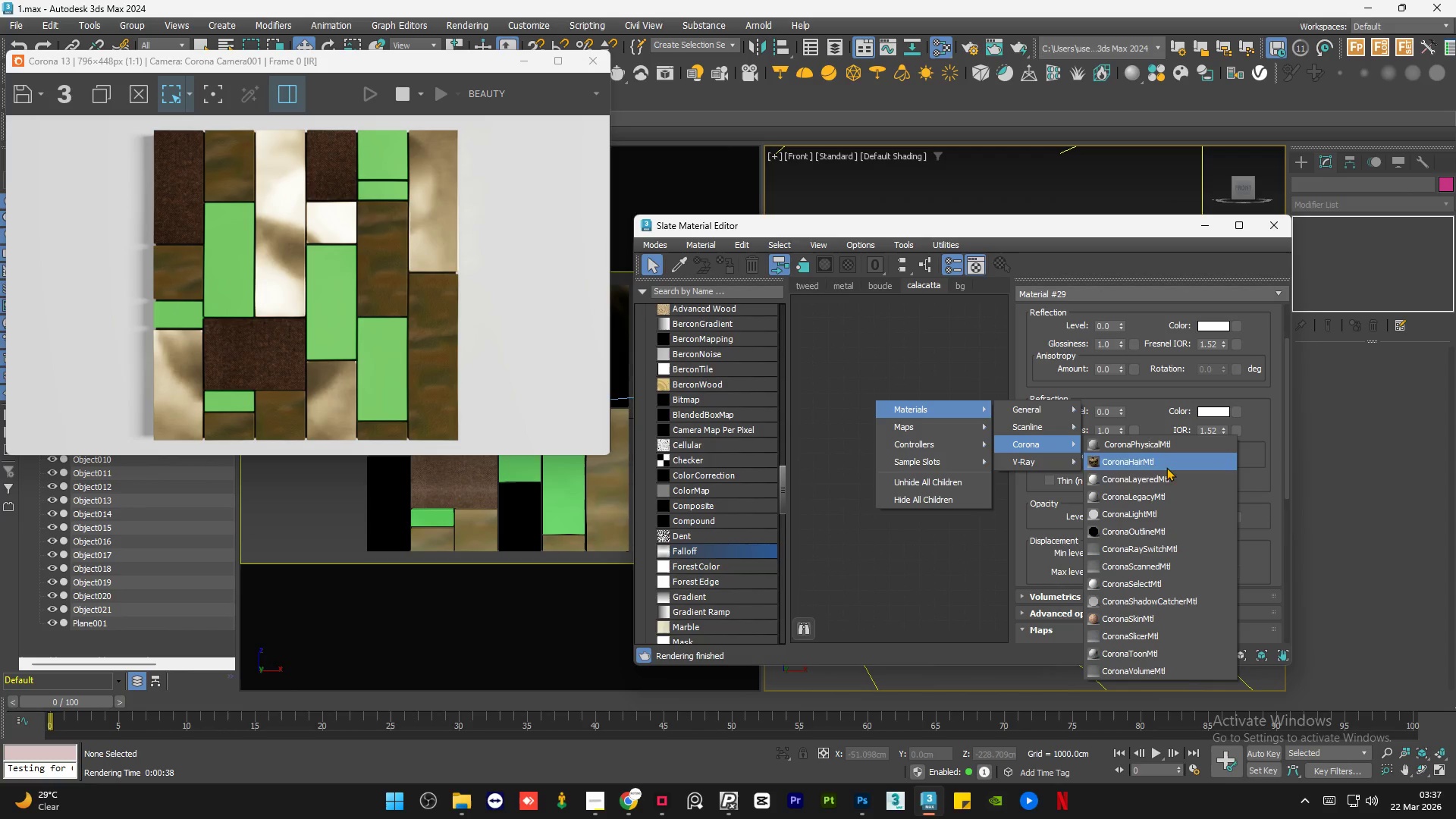 
left_click([1155, 496])
 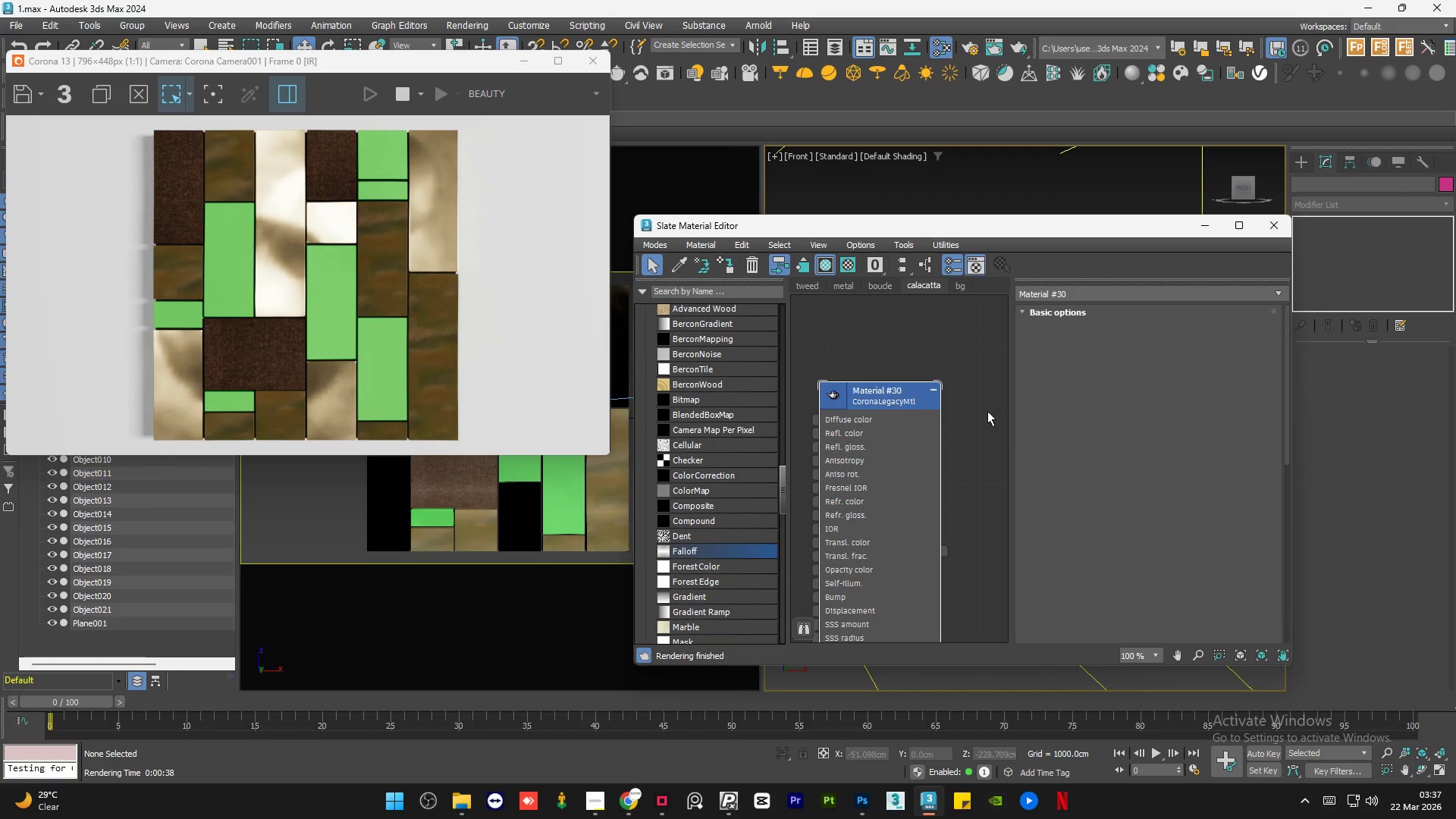 
scroll: coordinate [952, 418], scroll_direction: down, amount: 5.0
 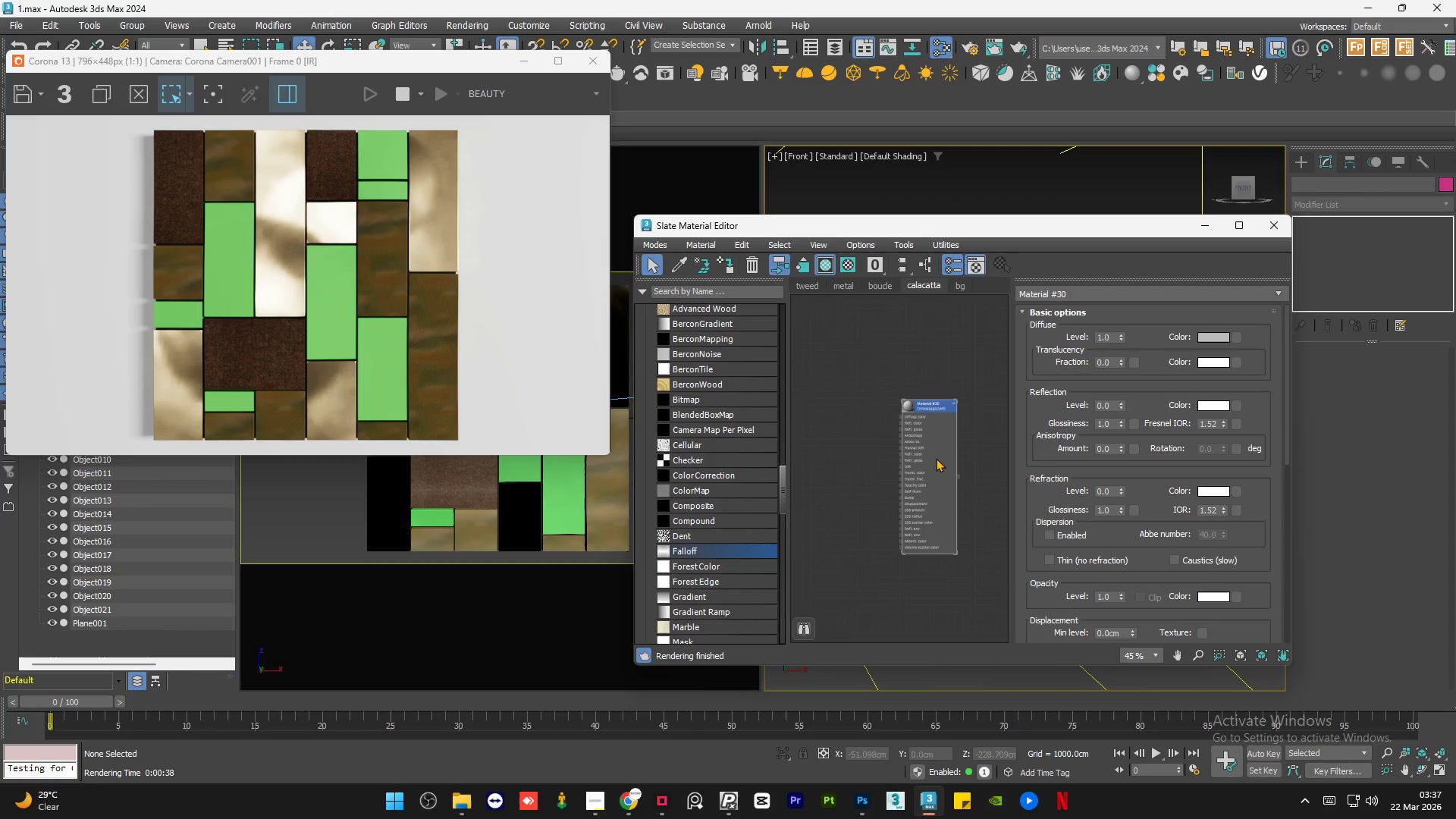 
double_click([936, 458])
 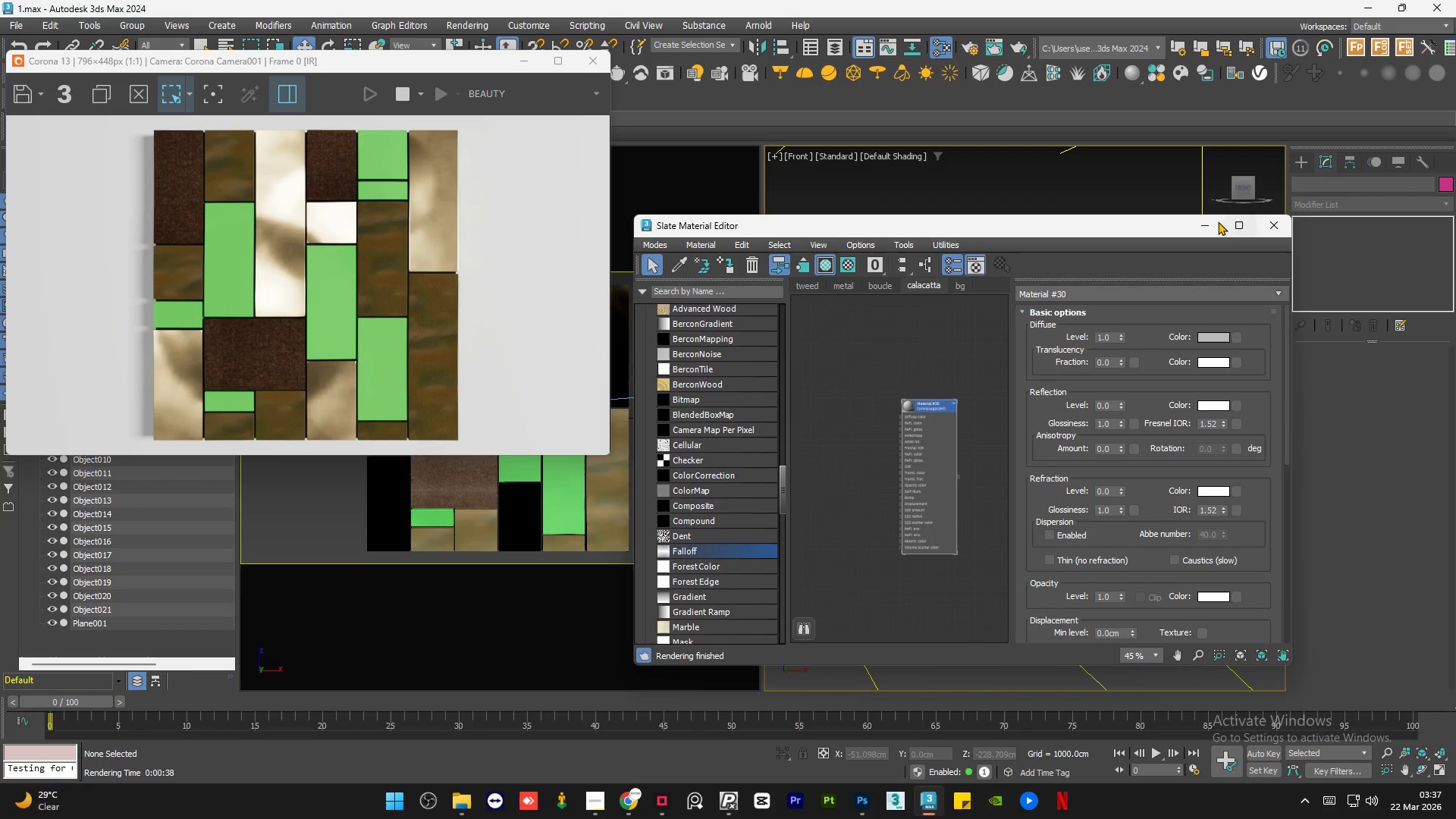 
left_click([1214, 222])
 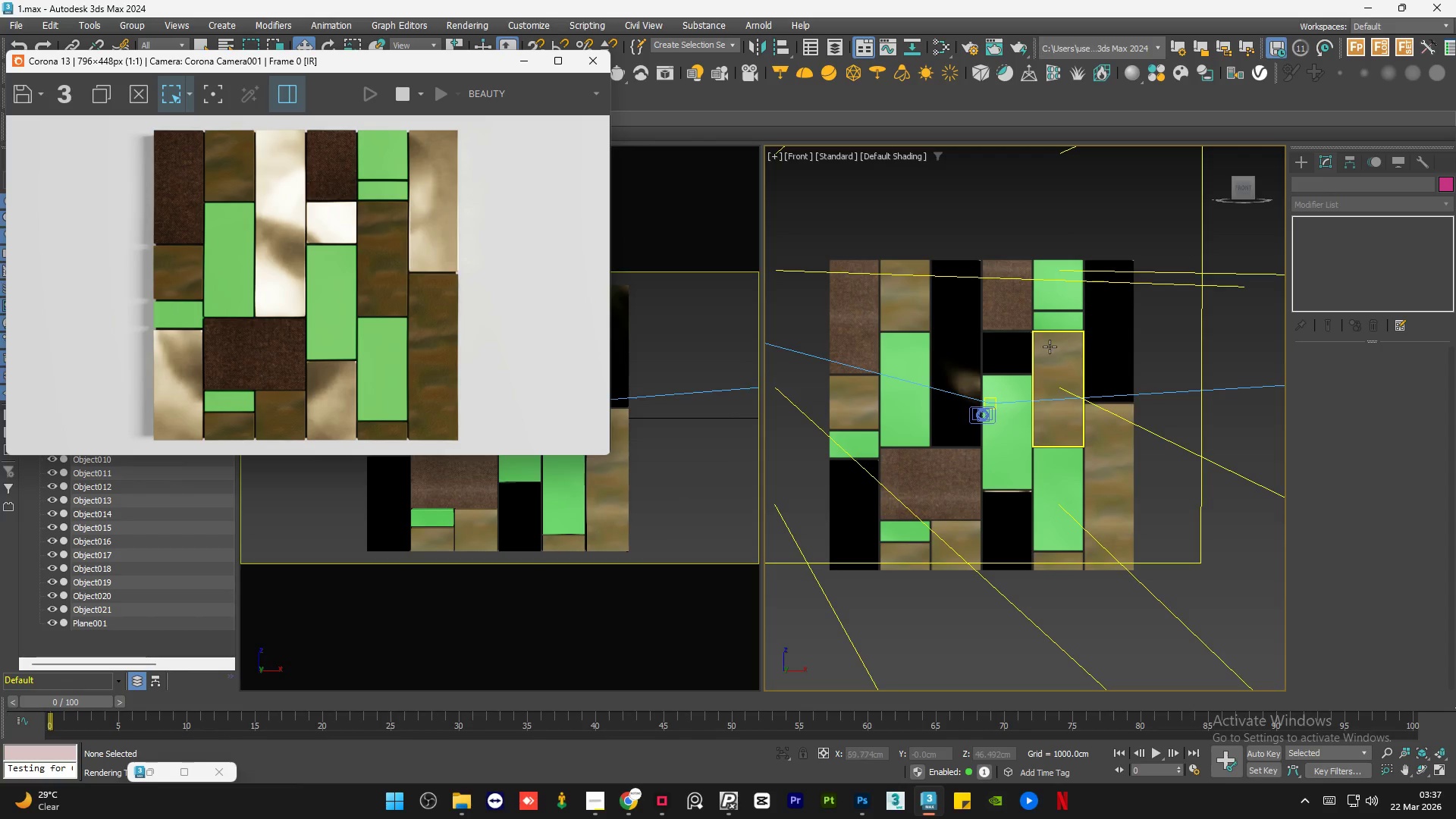 
left_click([1065, 302])
 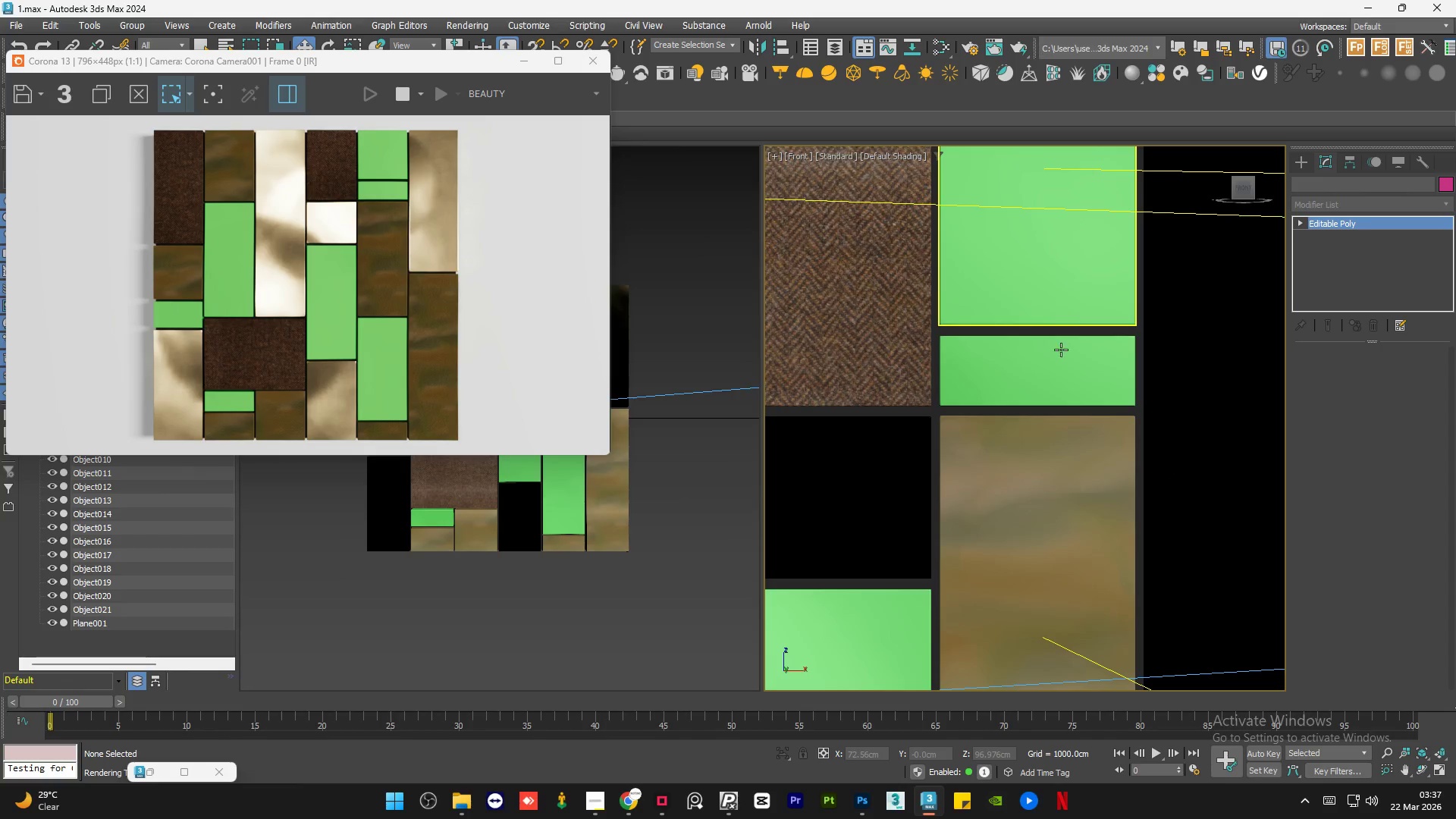 
scroll: coordinate [1065, 303], scroll_direction: up, amount: 4.0
 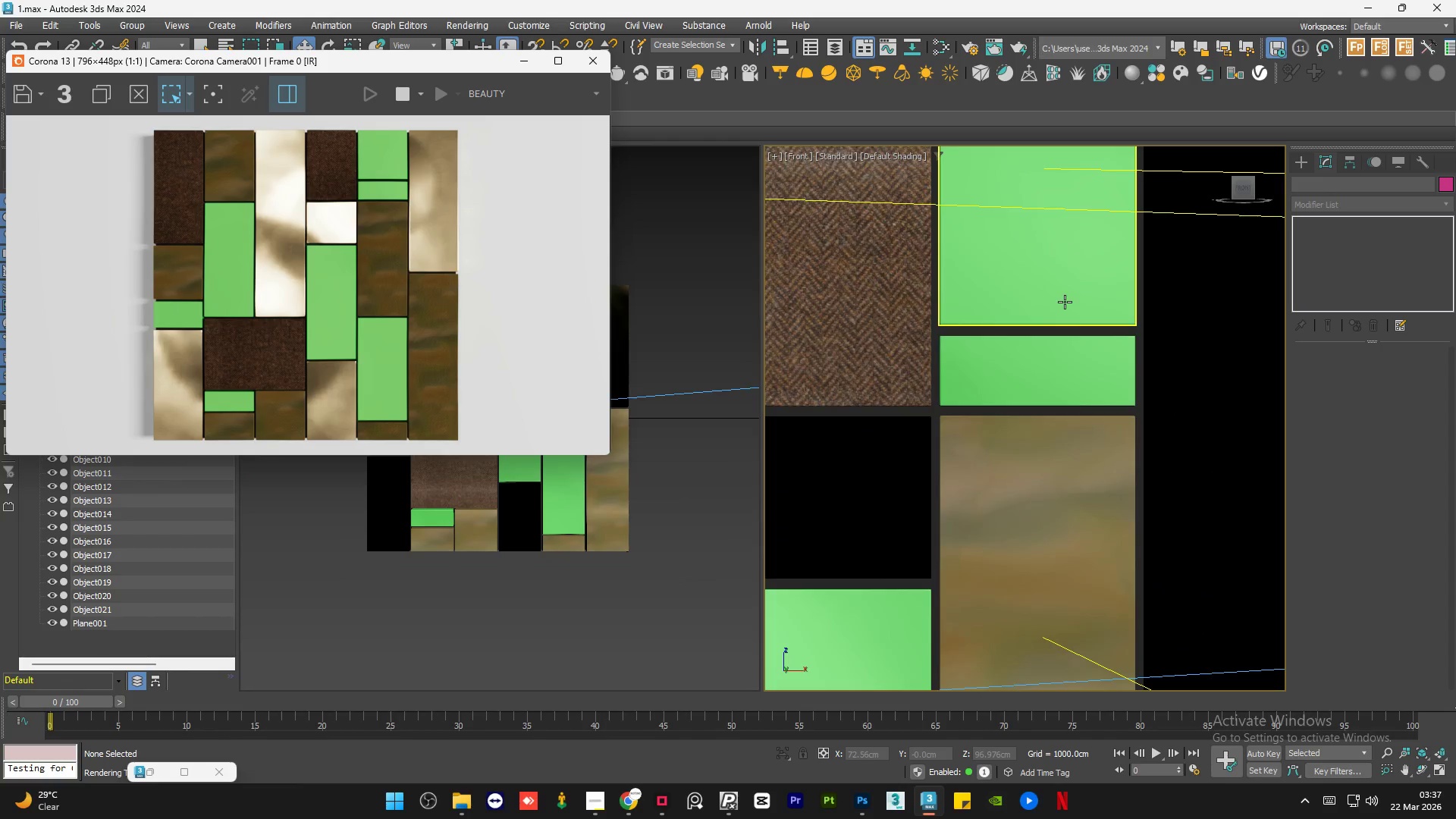 
hold_key(key=ControlLeft, duration=0.72)
left_click([1065, 374])
 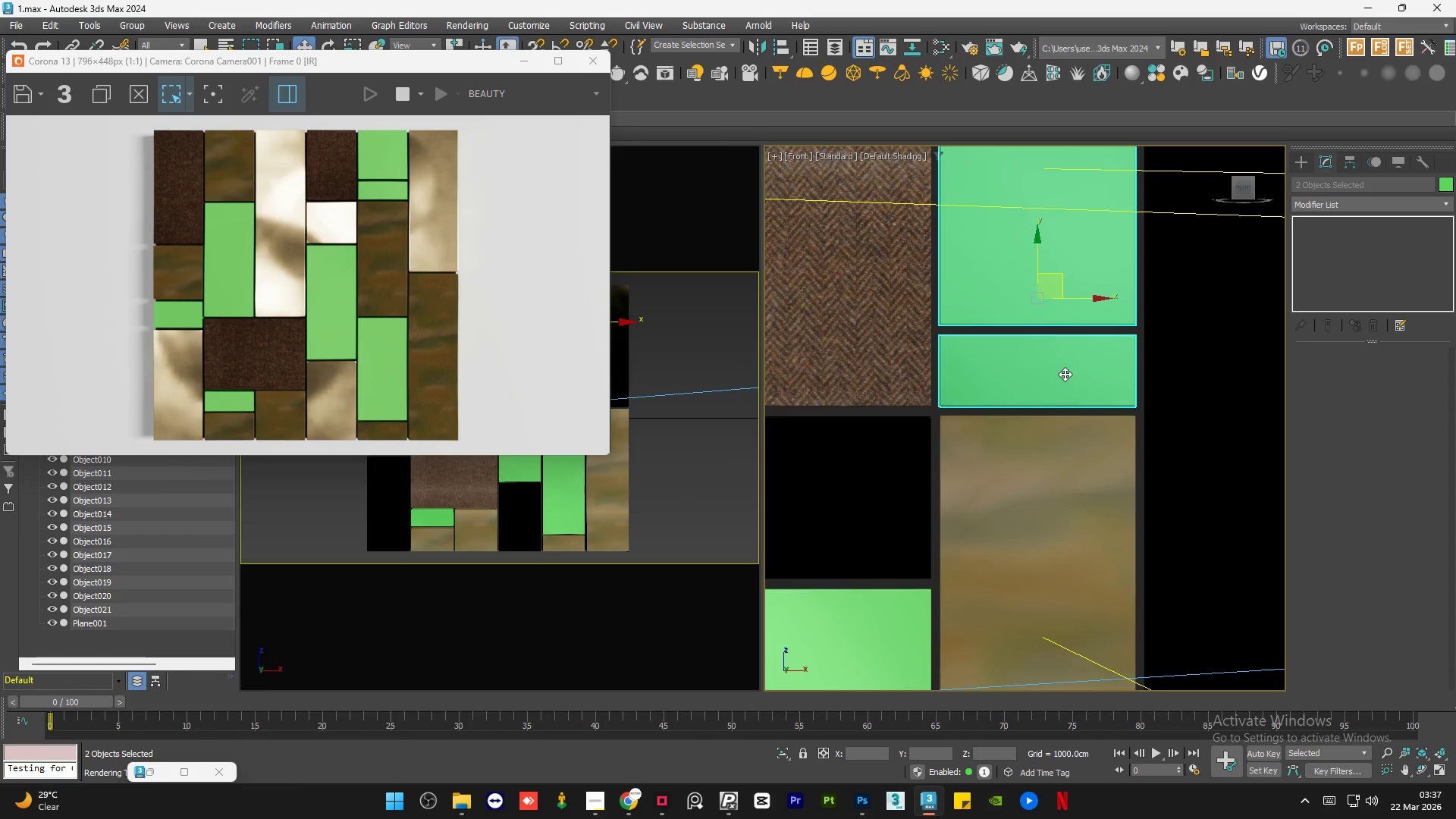 
hold_key(key=ControlLeft, duration=0.61)
 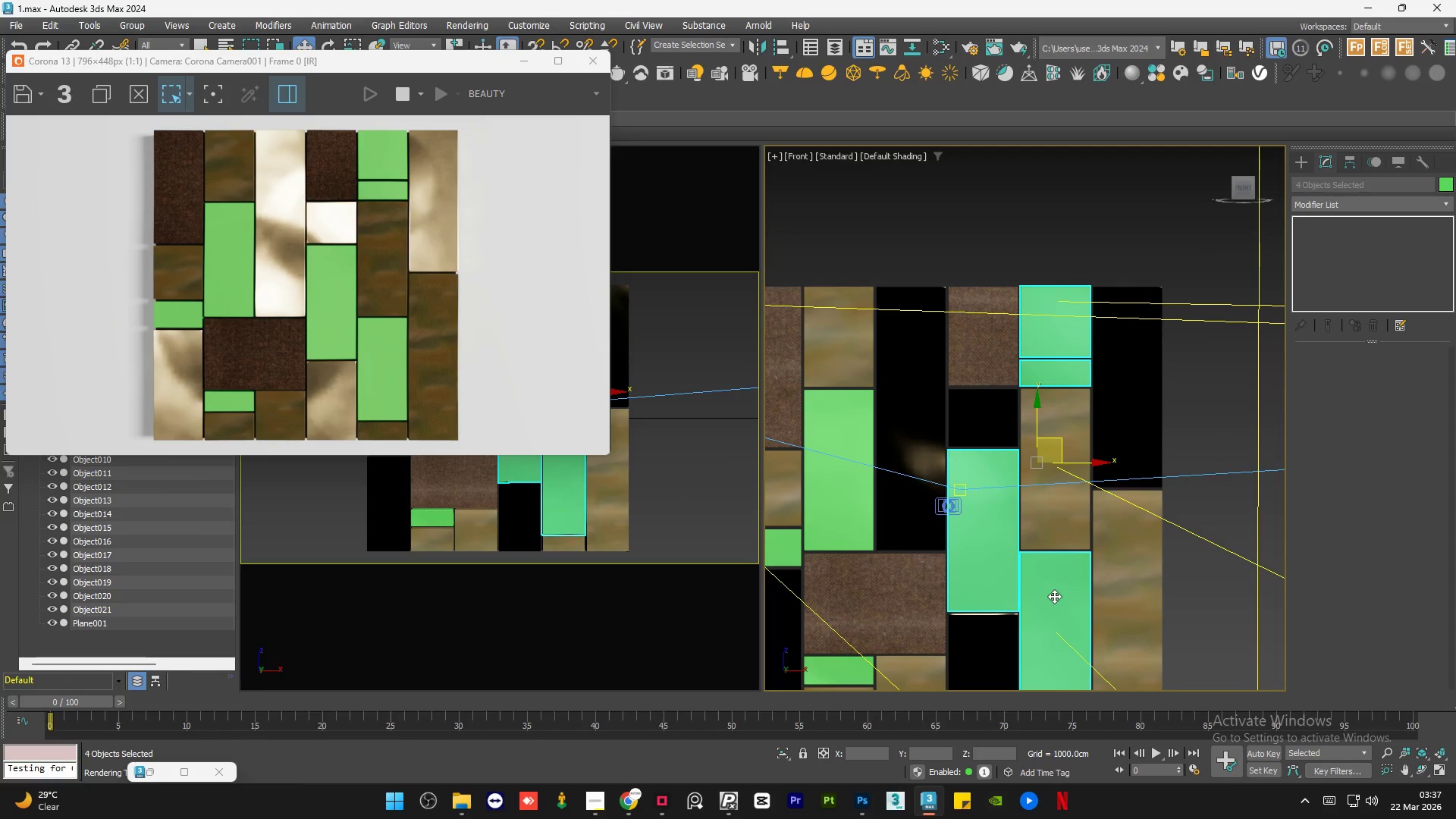 
scroll: coordinate [1065, 374], scroll_direction: down, amount: 3.0
 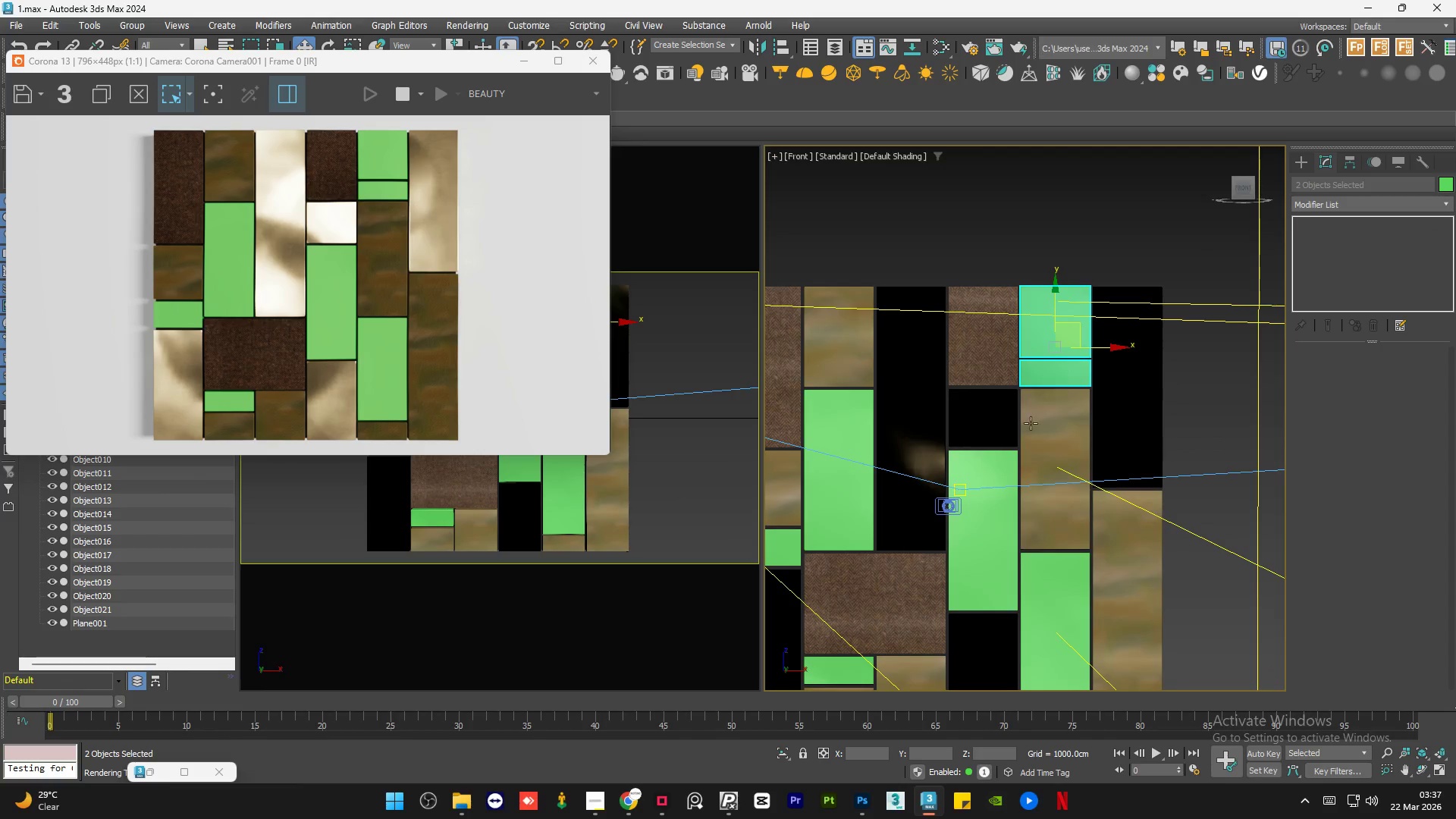 
left_click([990, 476])
 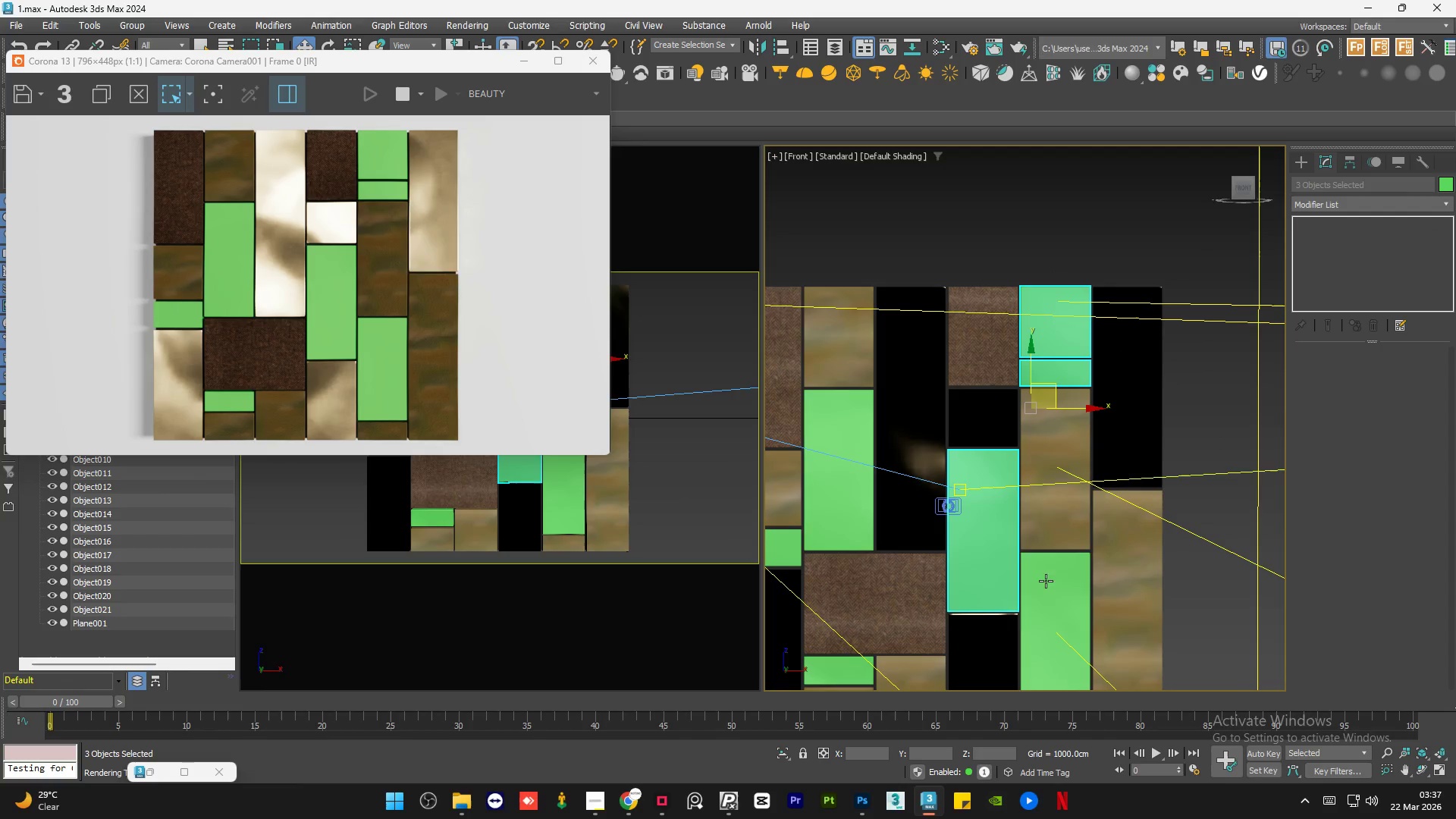 
hold_key(key=ControlLeft, duration=0.48)
left_click([1054, 596])
 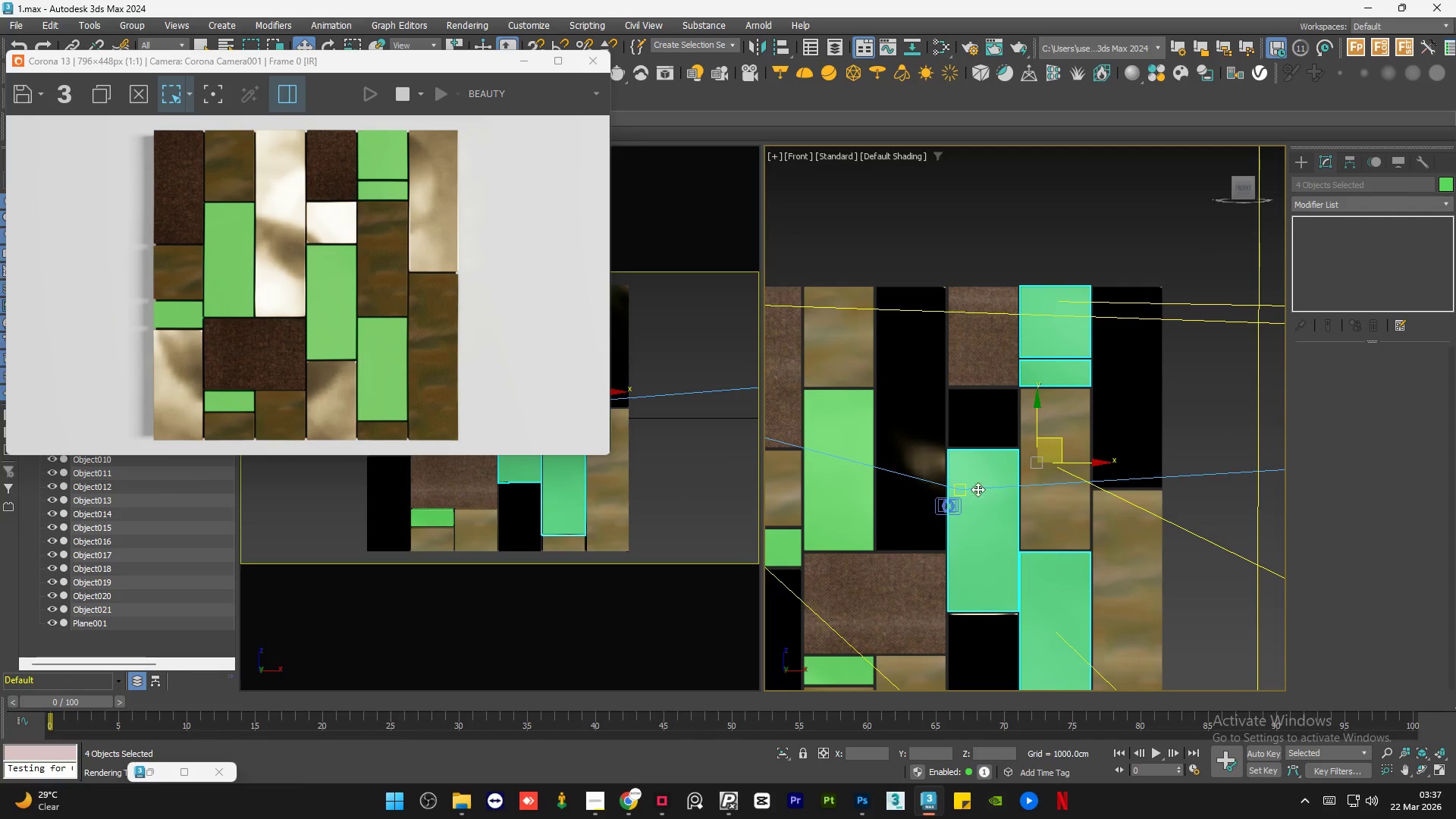 
hold_key(key=ControlLeft, duration=0.73)
left_click([852, 416])
 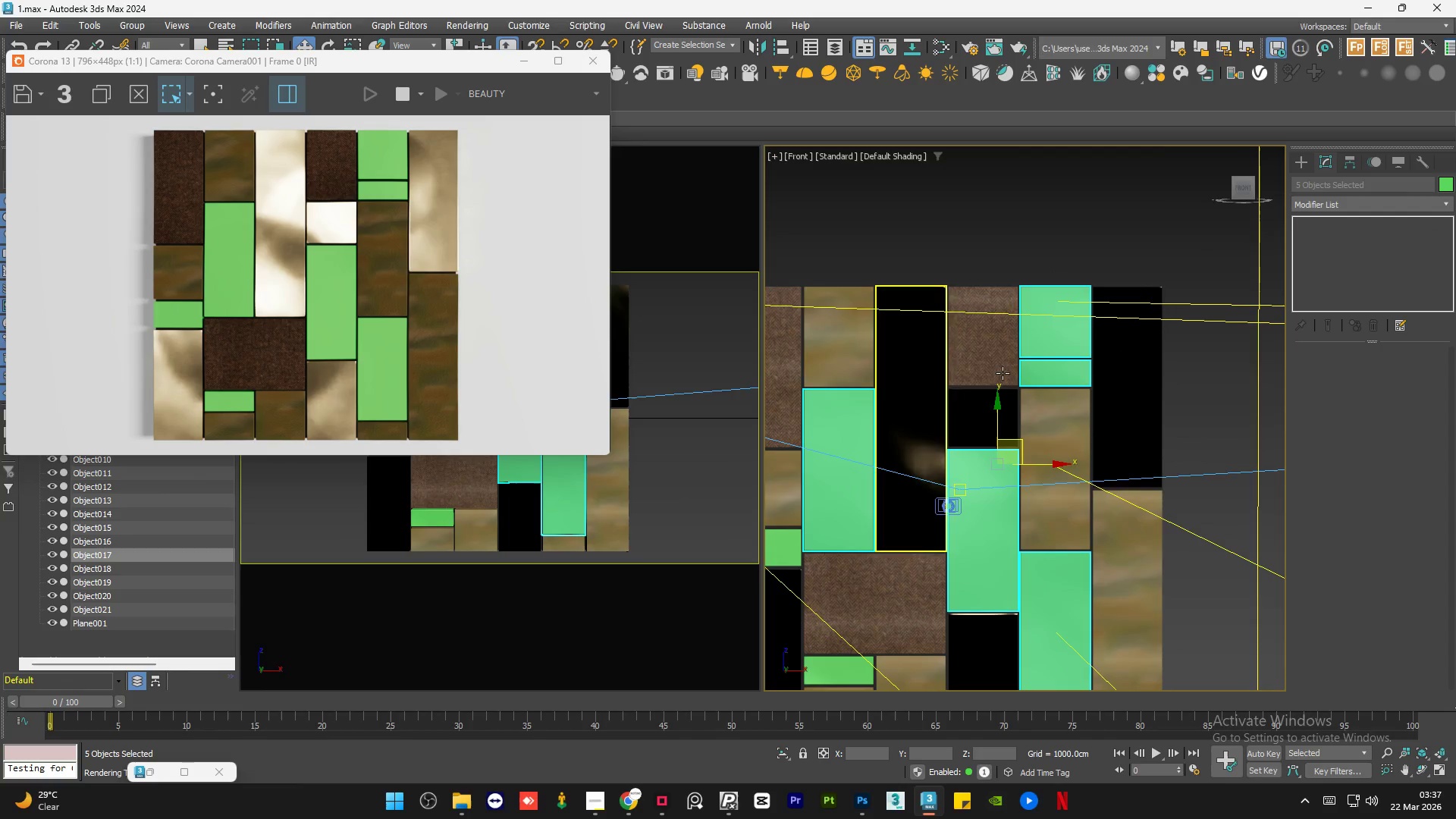 
hold_key(key=ControlLeft, duration=0.66)
 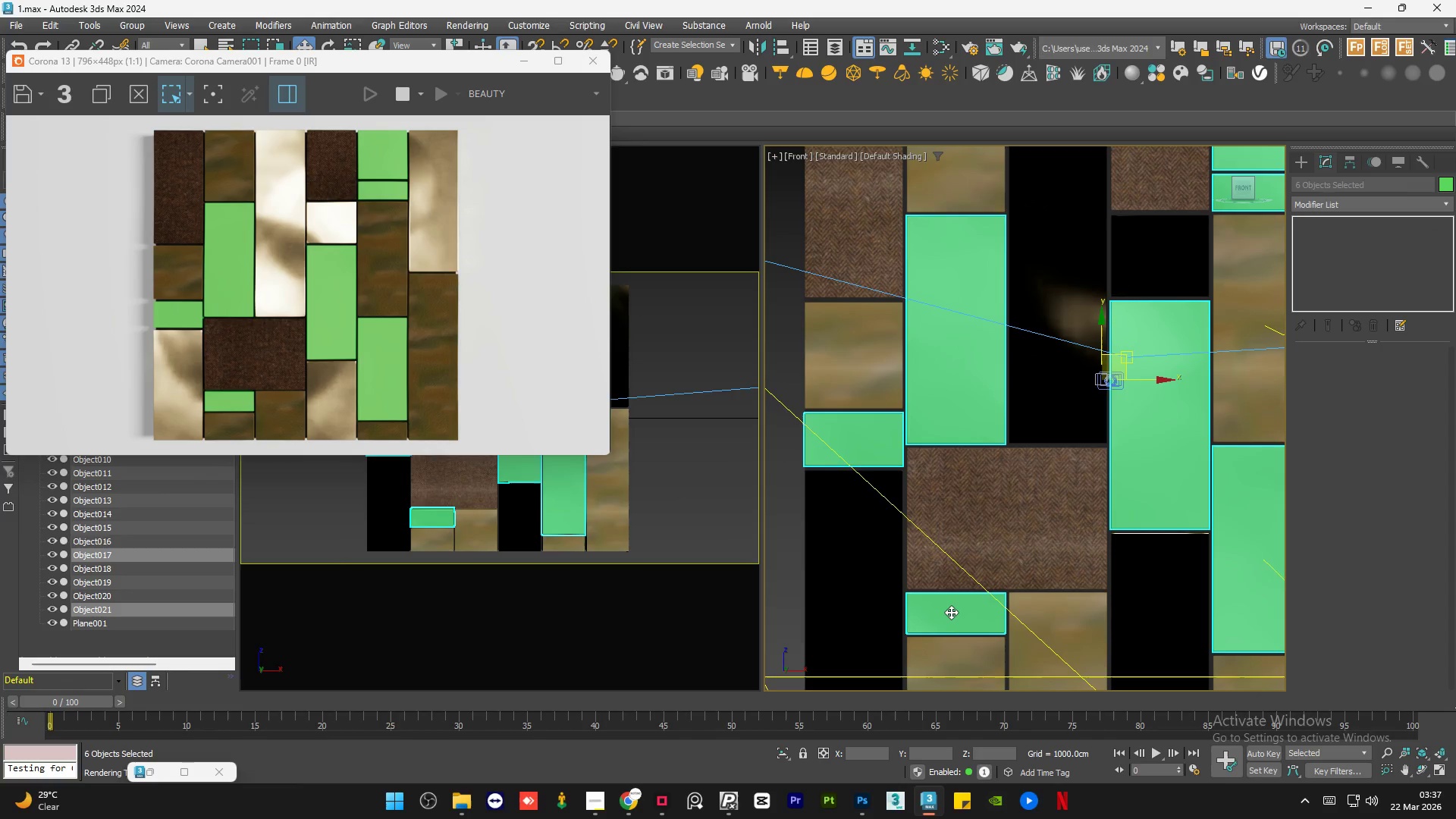 
scroll: coordinate [901, 469], scroll_direction: up, amount: 1.0
 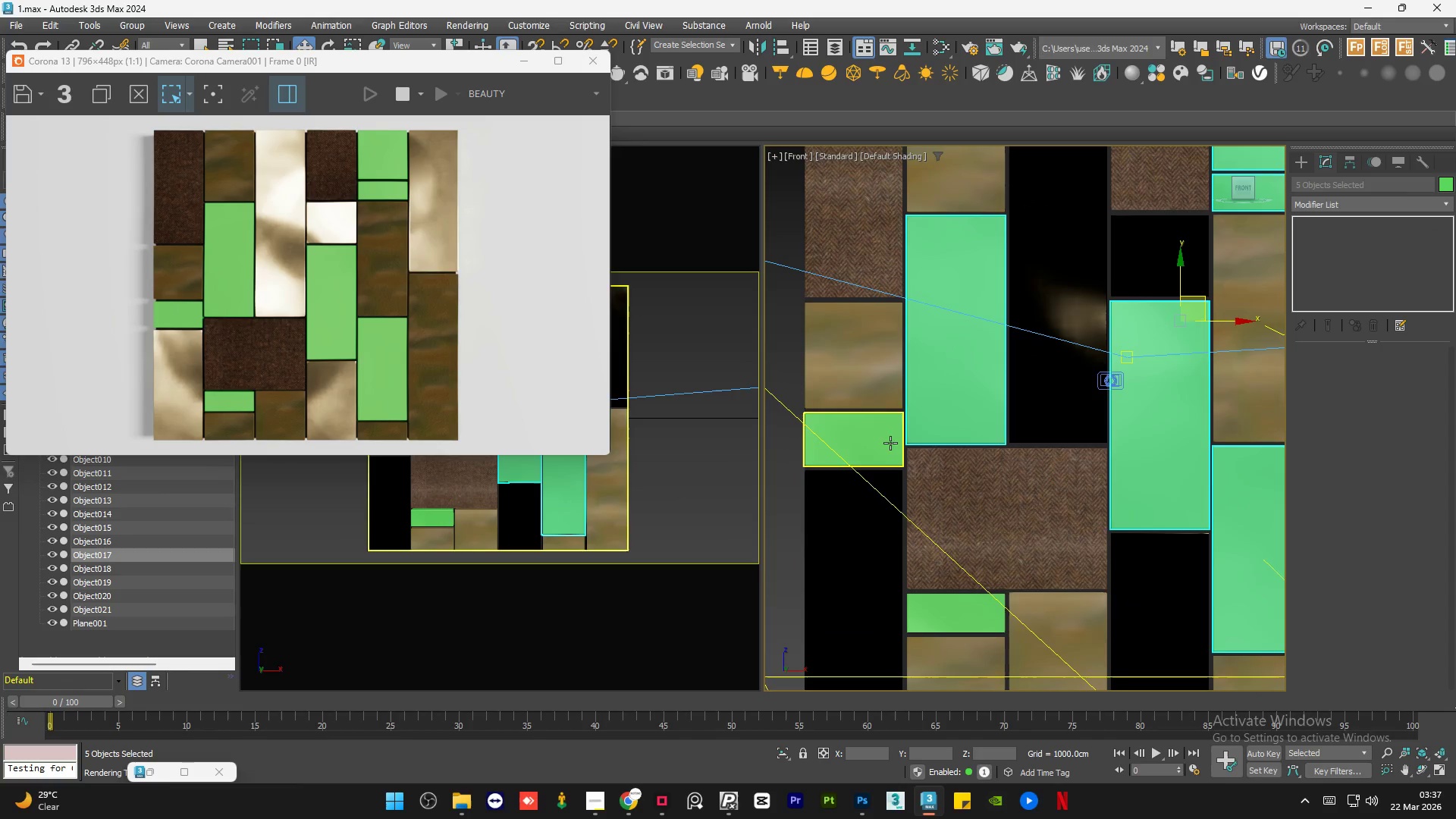 
left_click([874, 424])
 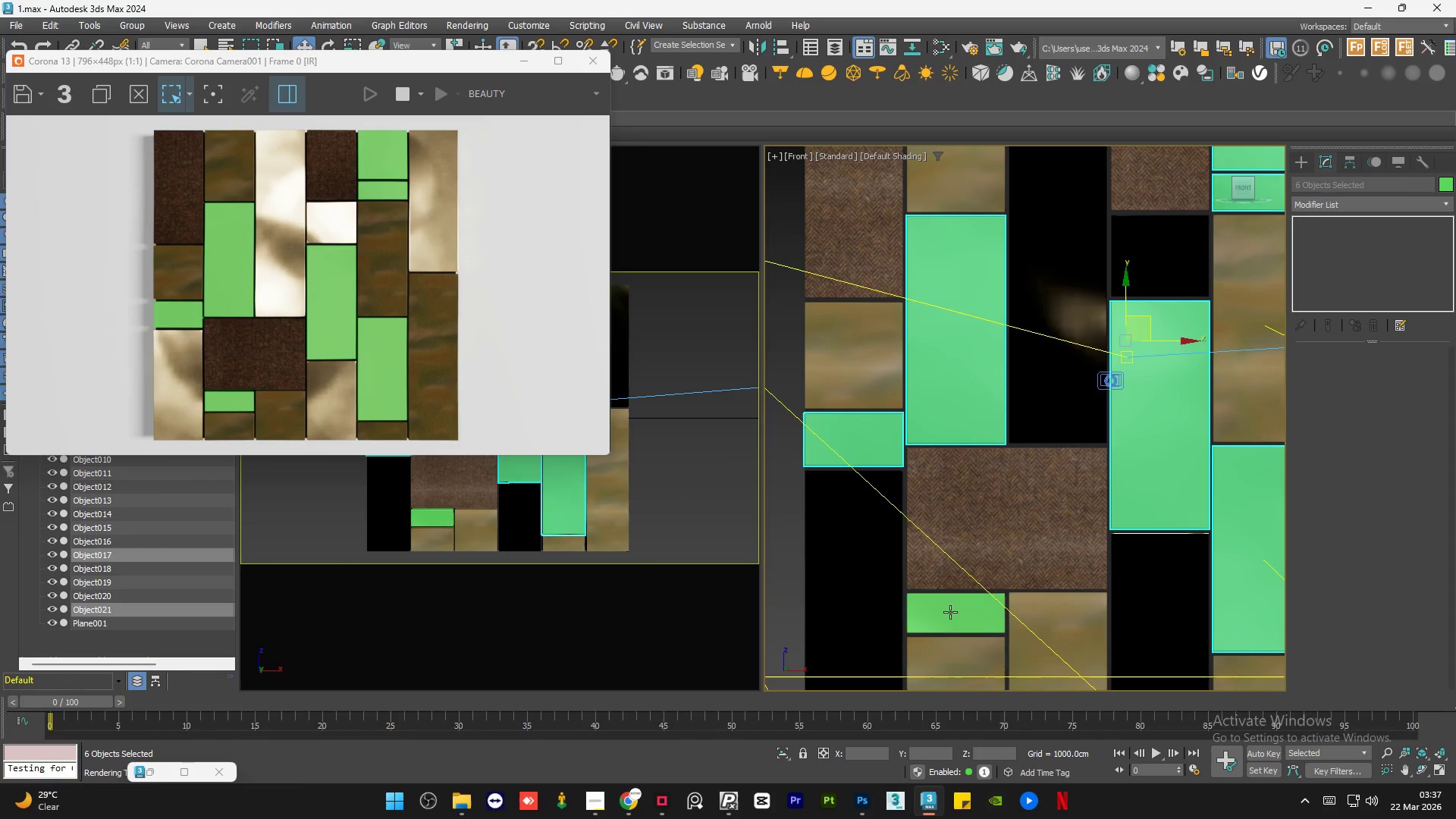 
hold_key(key=ControlLeft, duration=0.47)
left_click([951, 612])
 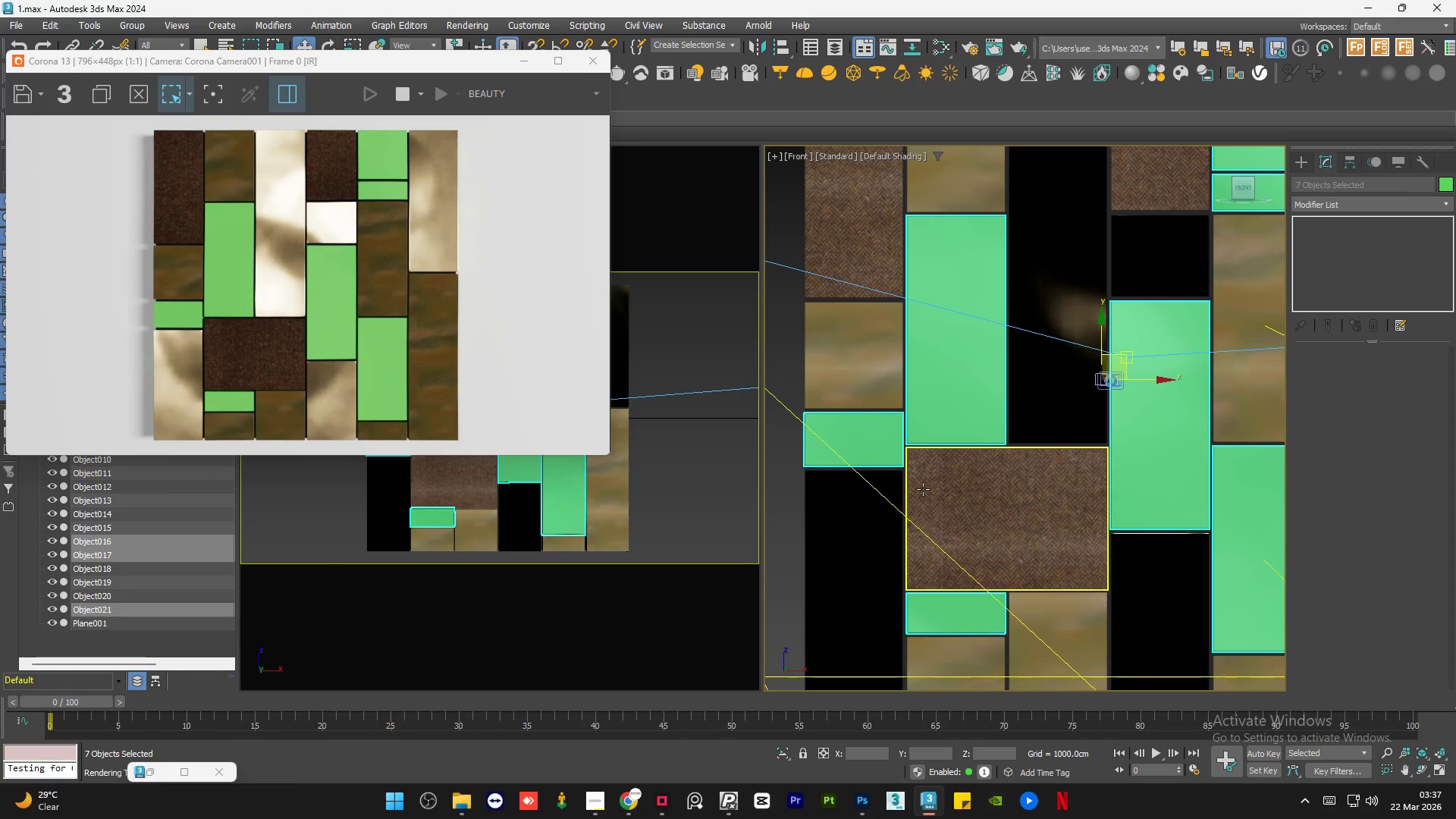 
scroll: coordinate [923, 489], scroll_direction: down, amount: 2.0
 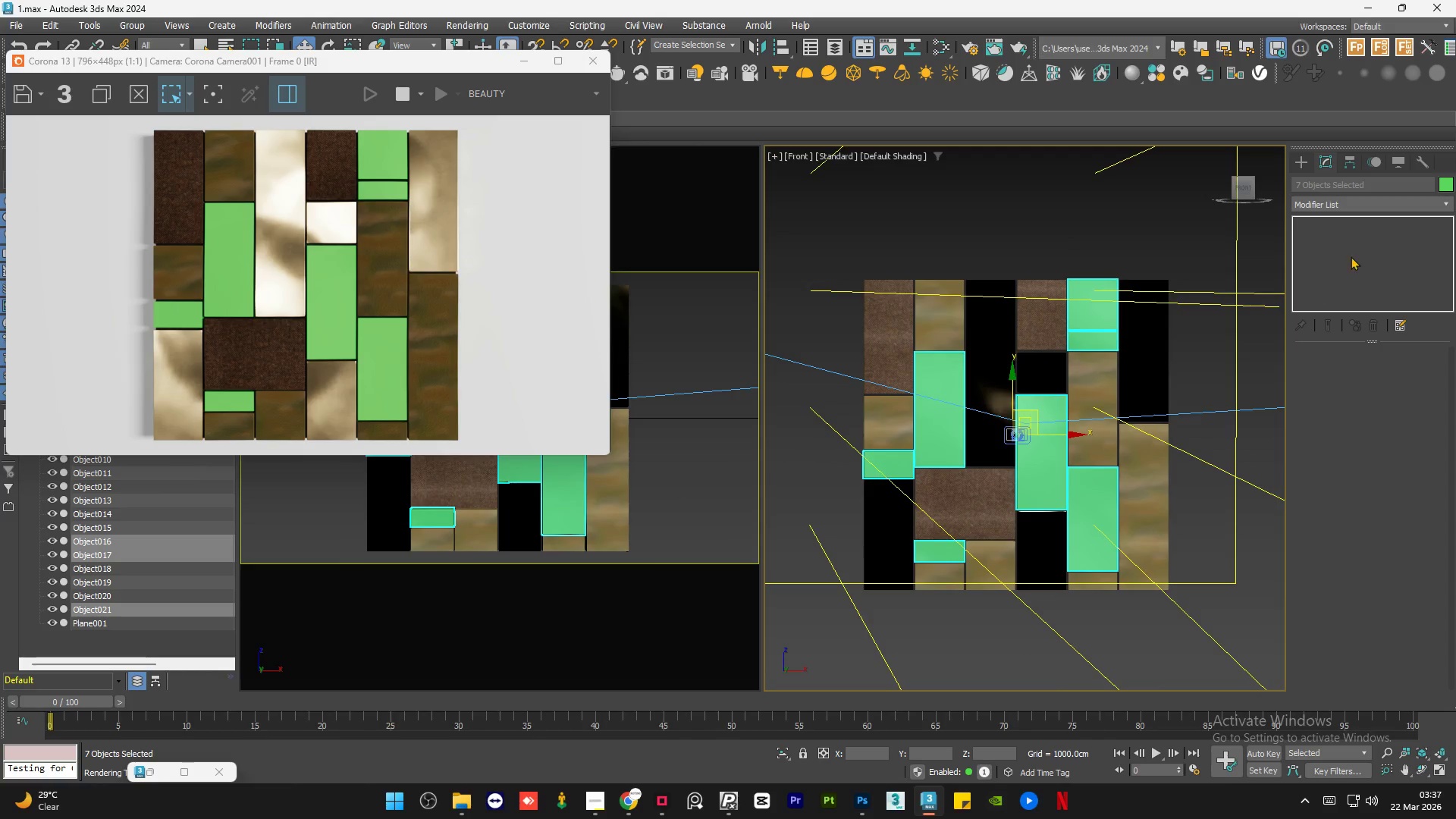 
right_click([1352, 255])
 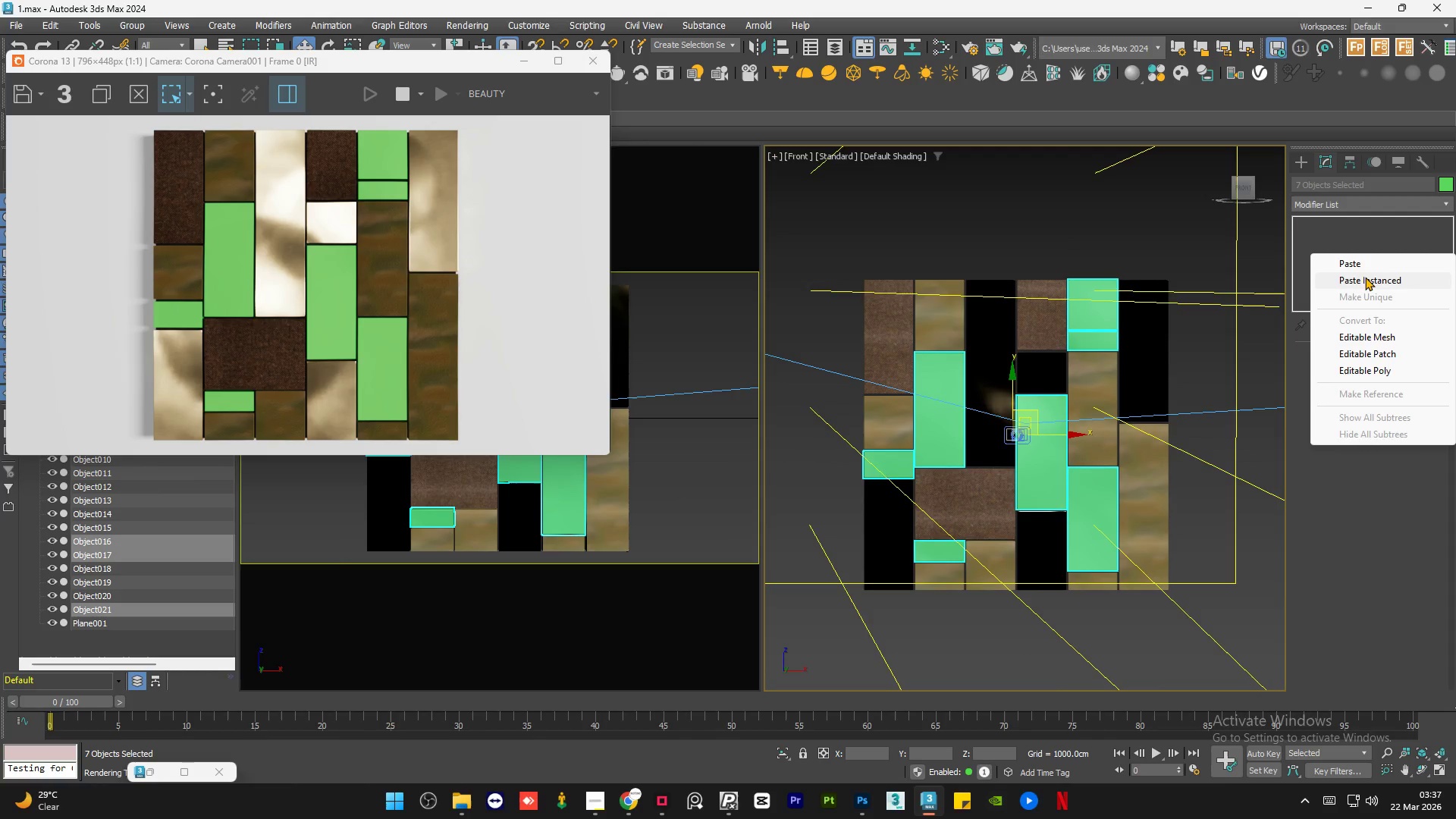 
left_click([1366, 282])
 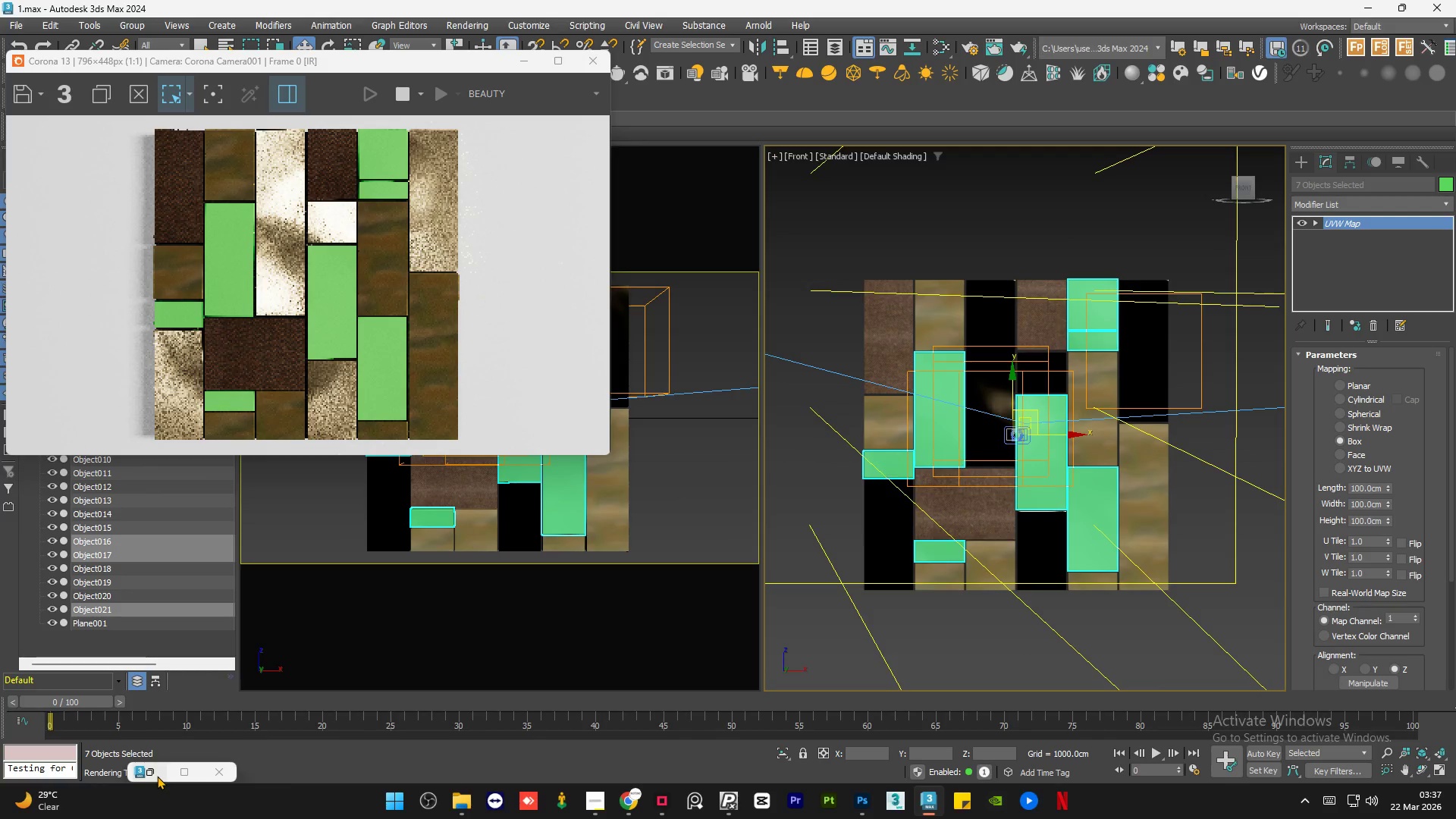 
left_click([157, 776])
 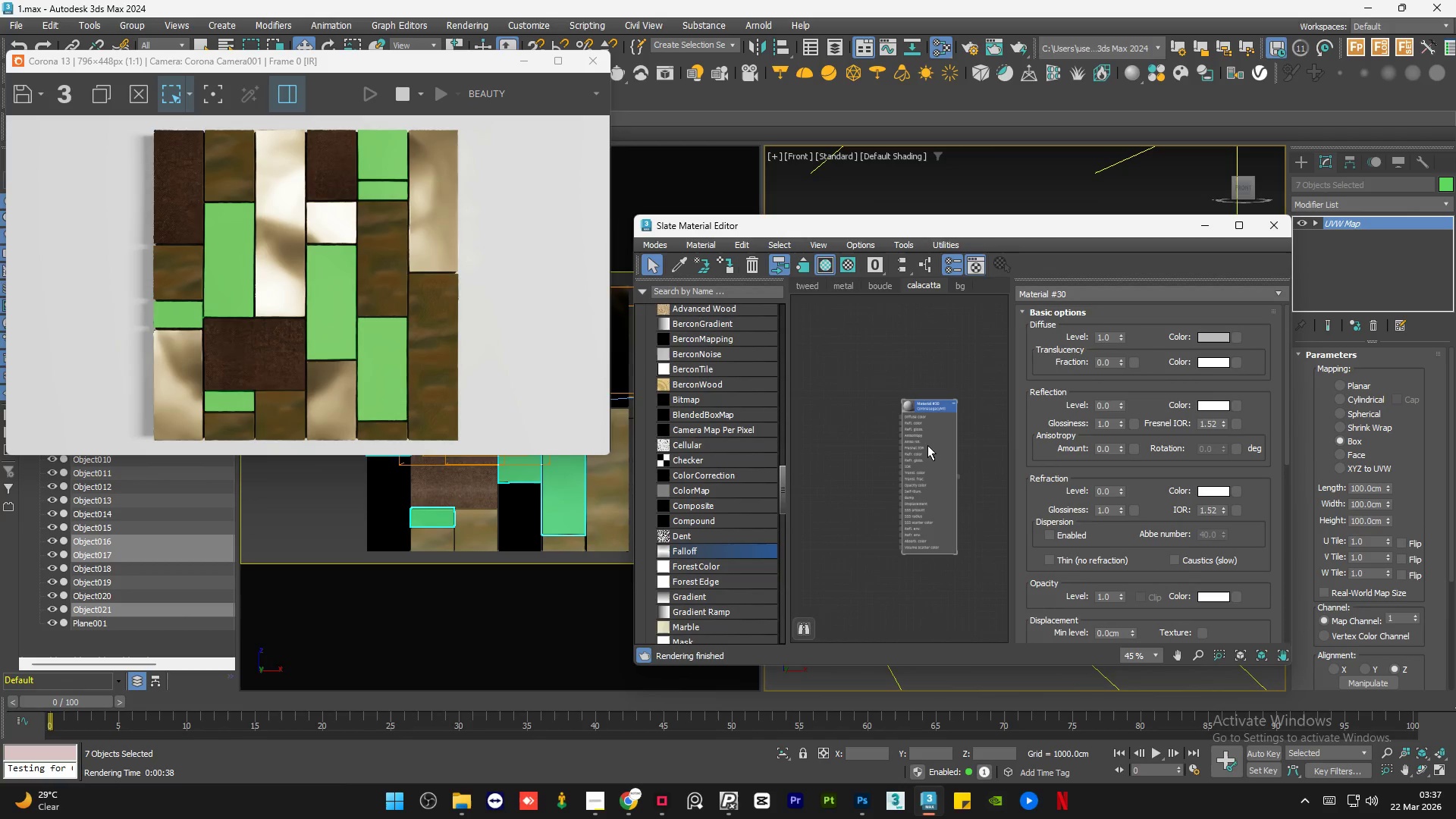 
double_click([927, 445])
 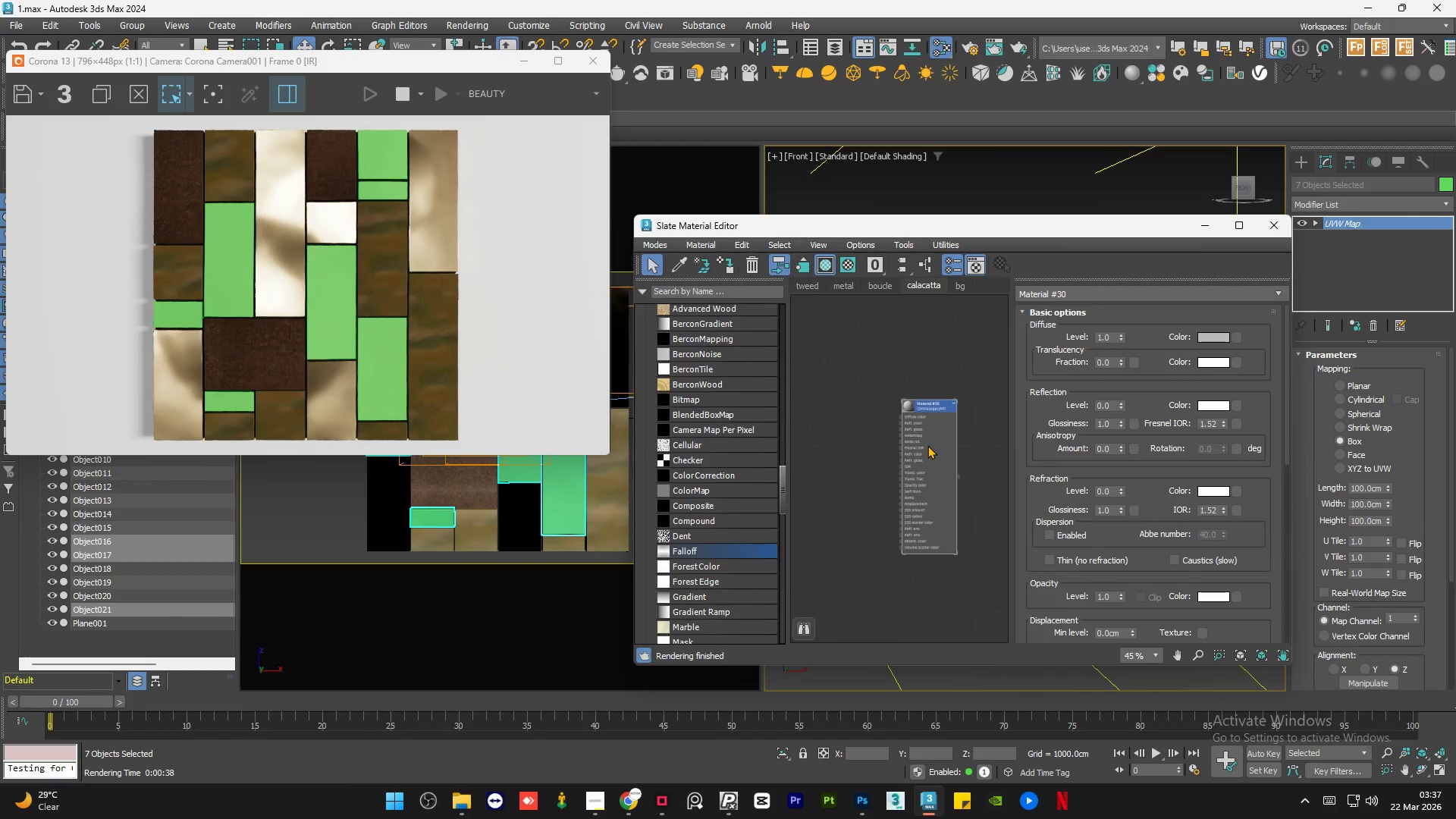 
key(A)
 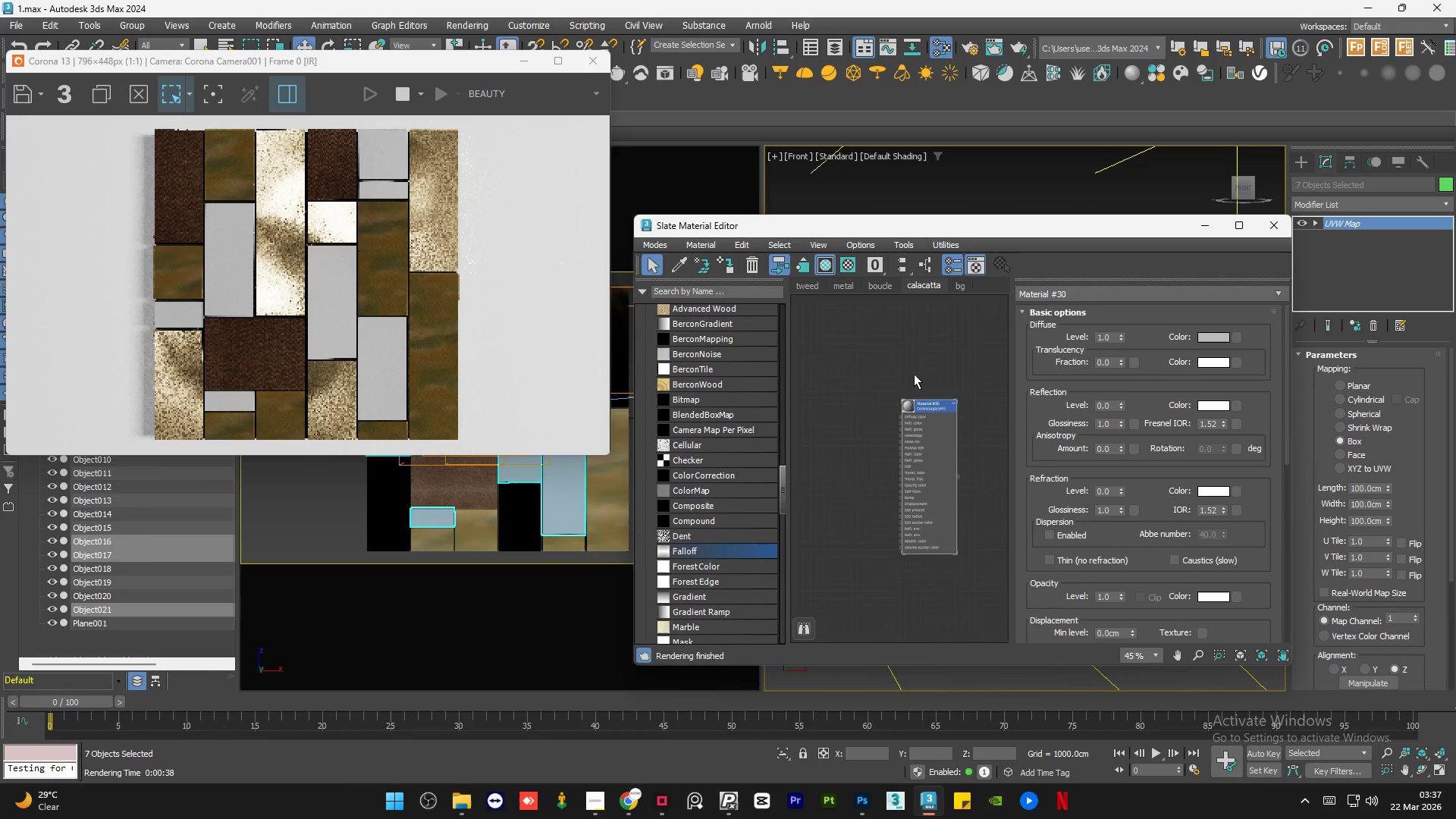 
left_click([914, 356])
 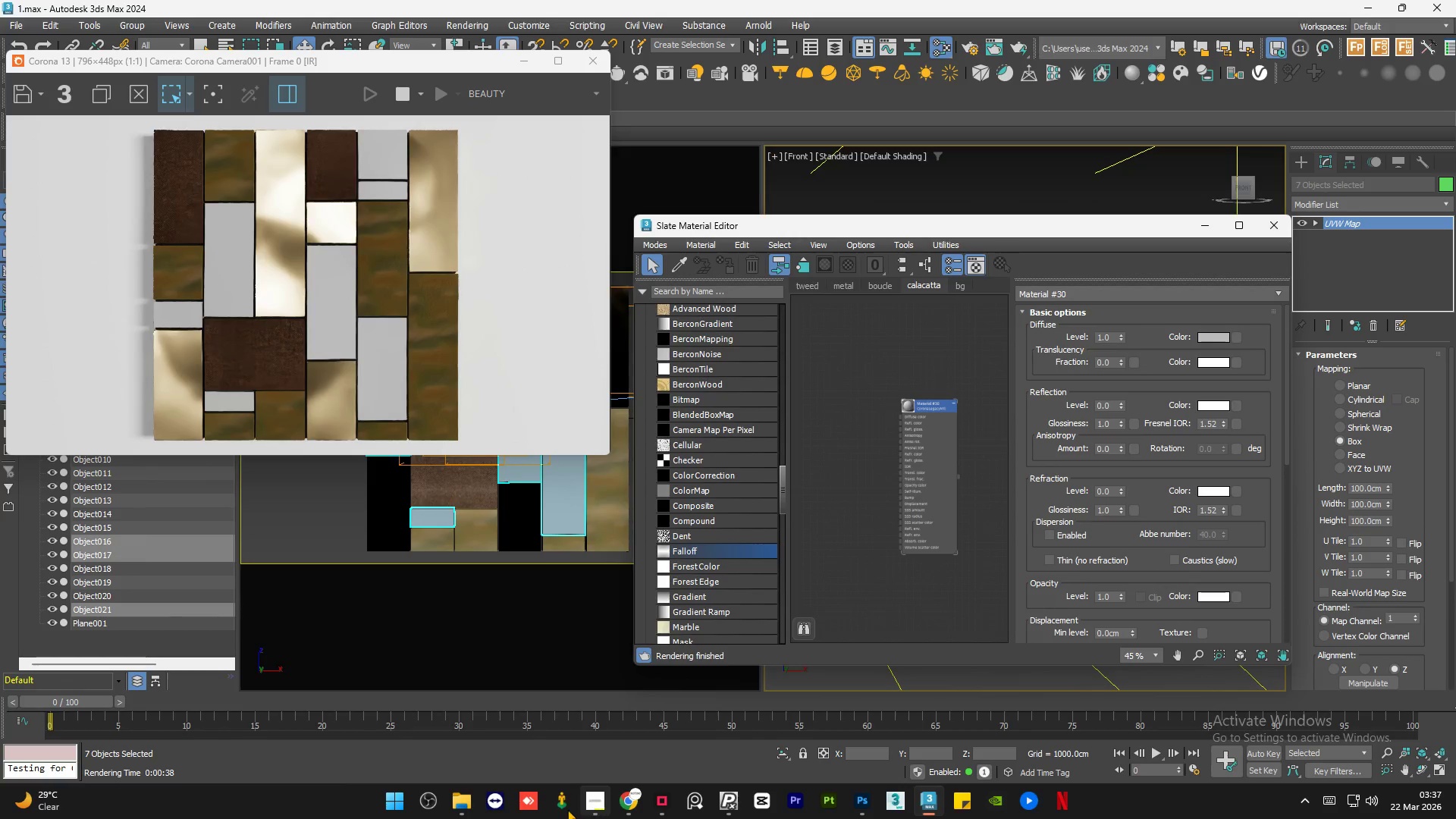 
left_click([474, 801])
 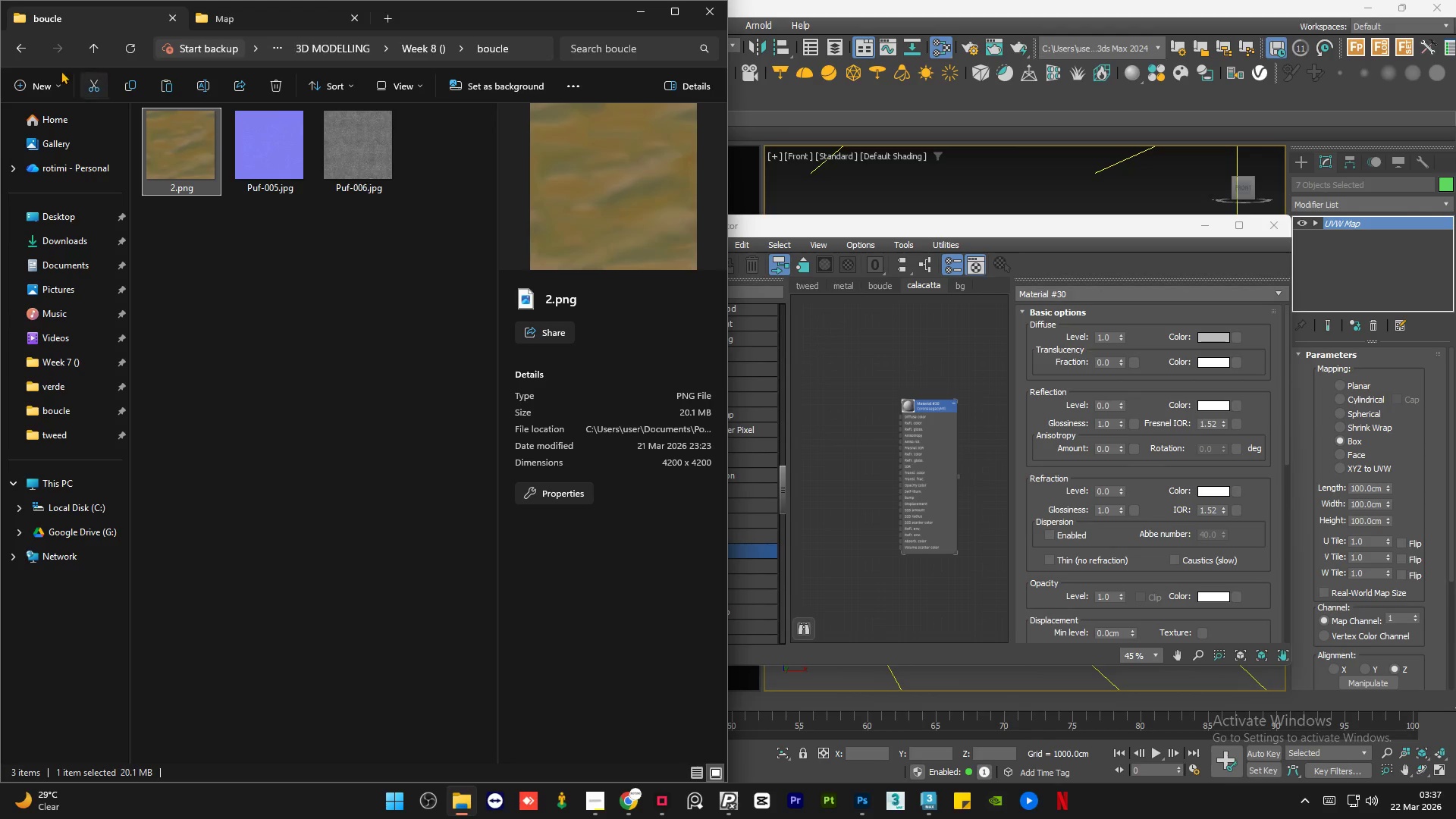 
left_click([22, 55])
 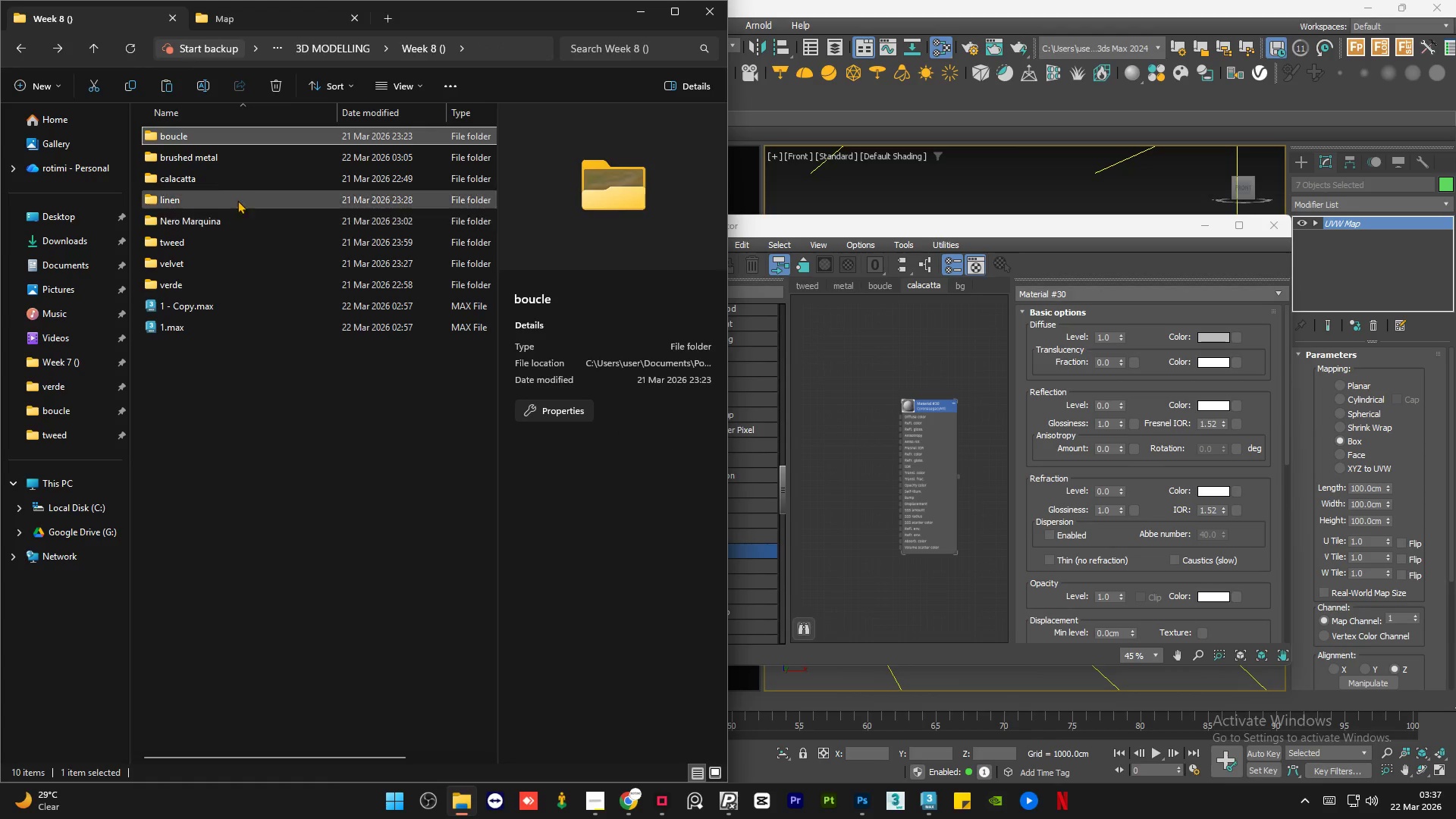 
double_click([230, 186])
 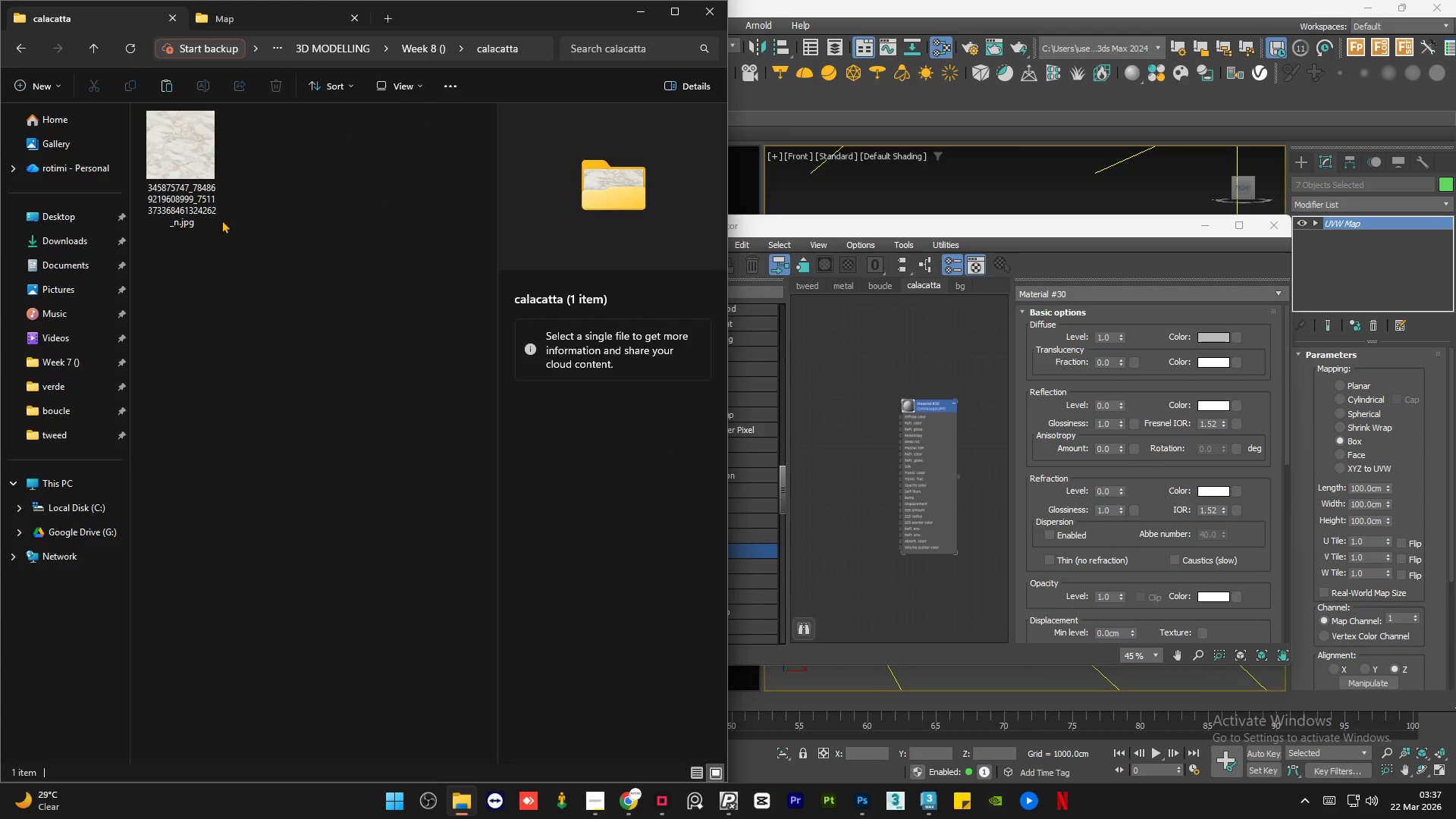 
left_click([186, 164])
 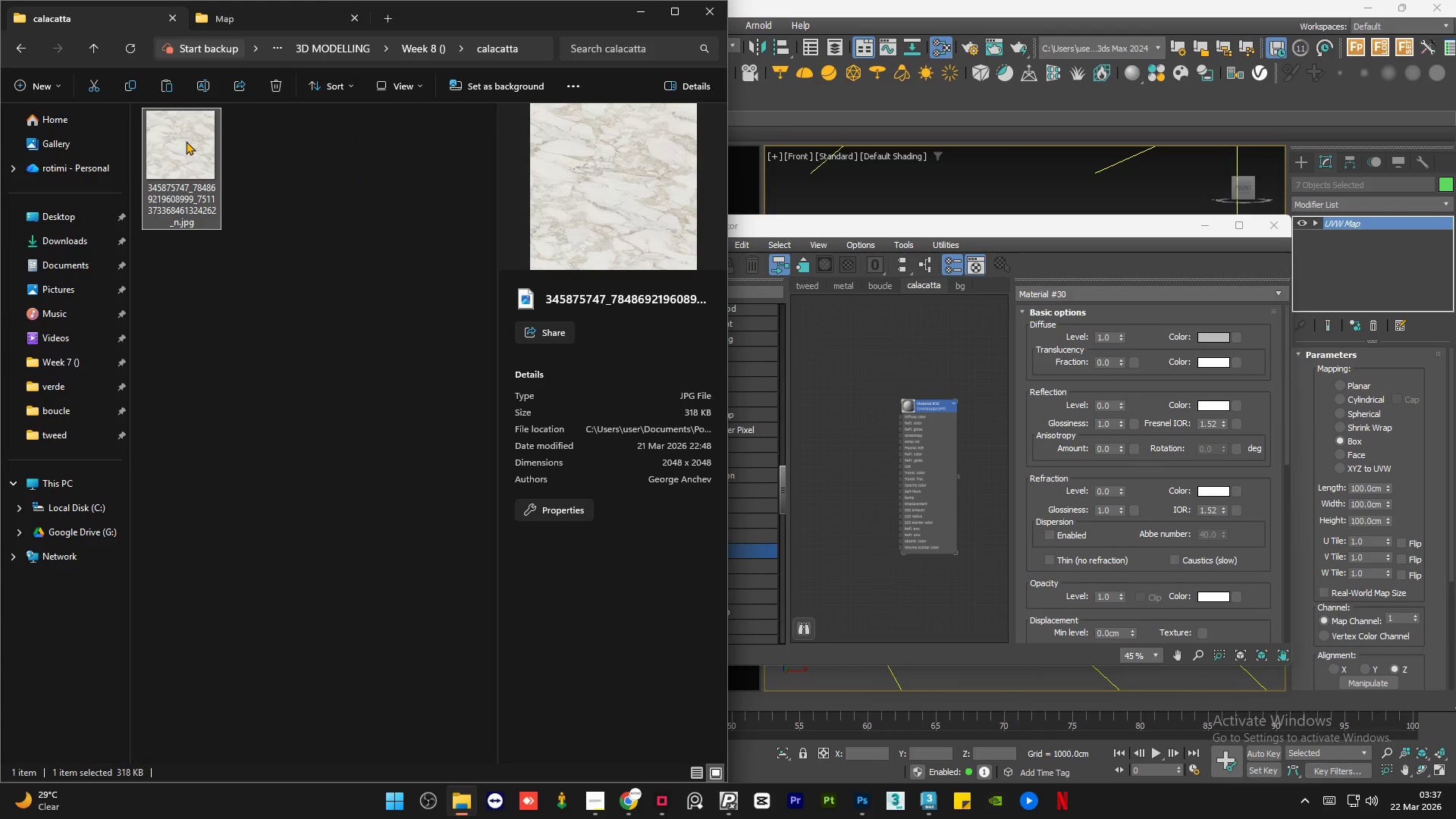 
left_click_drag(start_coordinate=[186, 143], to_coordinate=[853, 425])
 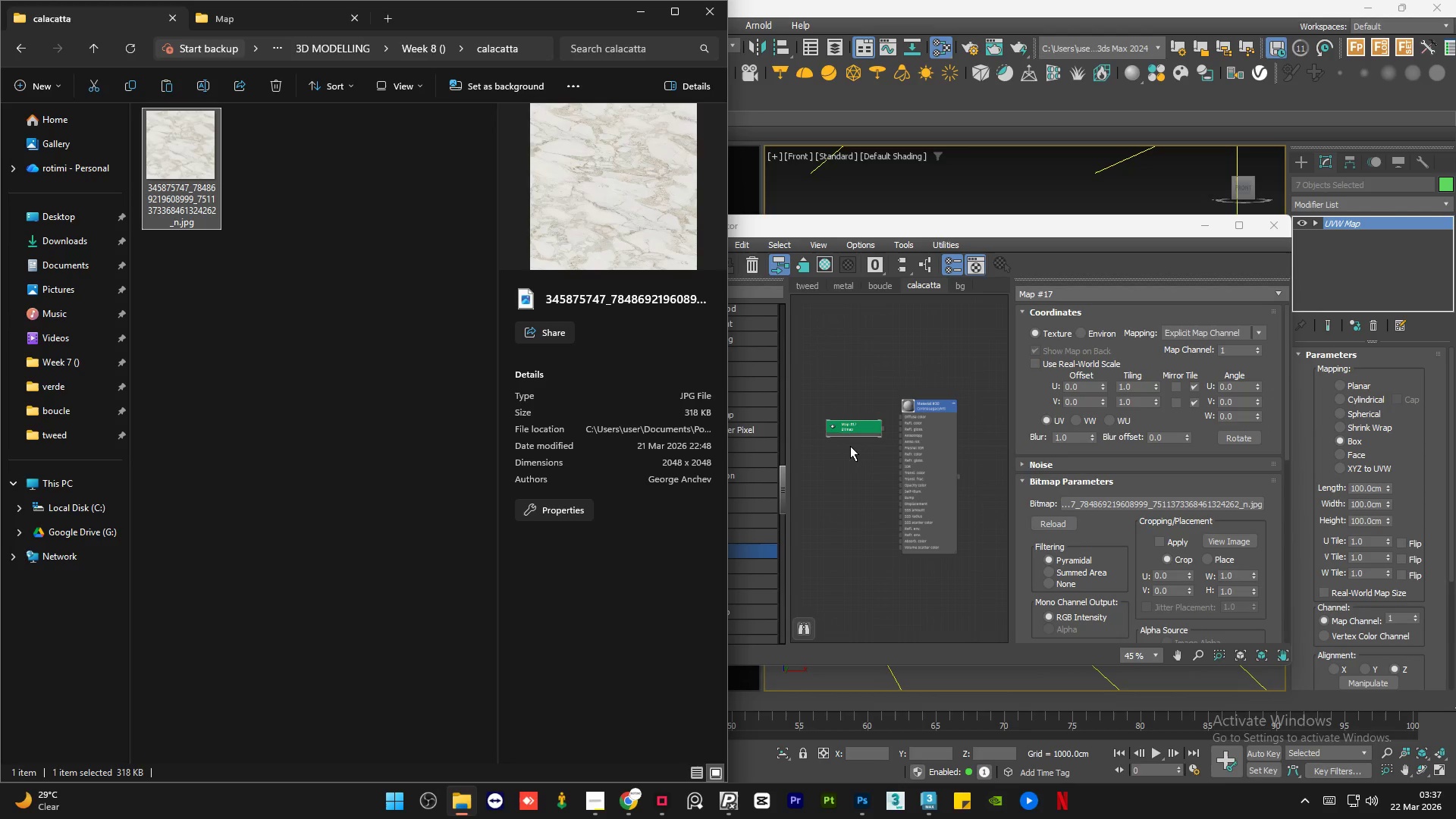 
left_click([850, 446])
 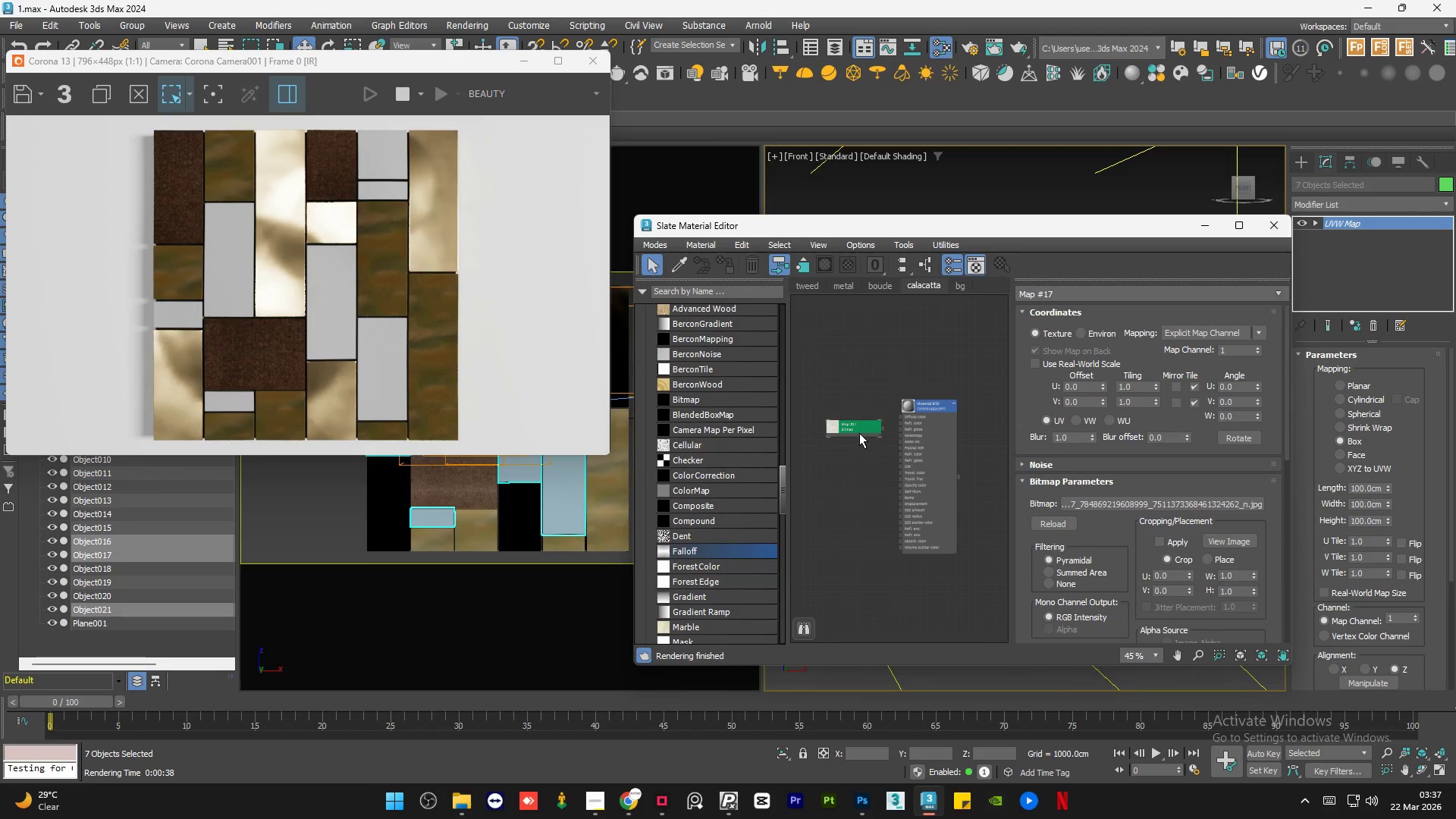 
left_click_drag(start_coordinate=[863, 426], to_coordinate=[867, 403])
 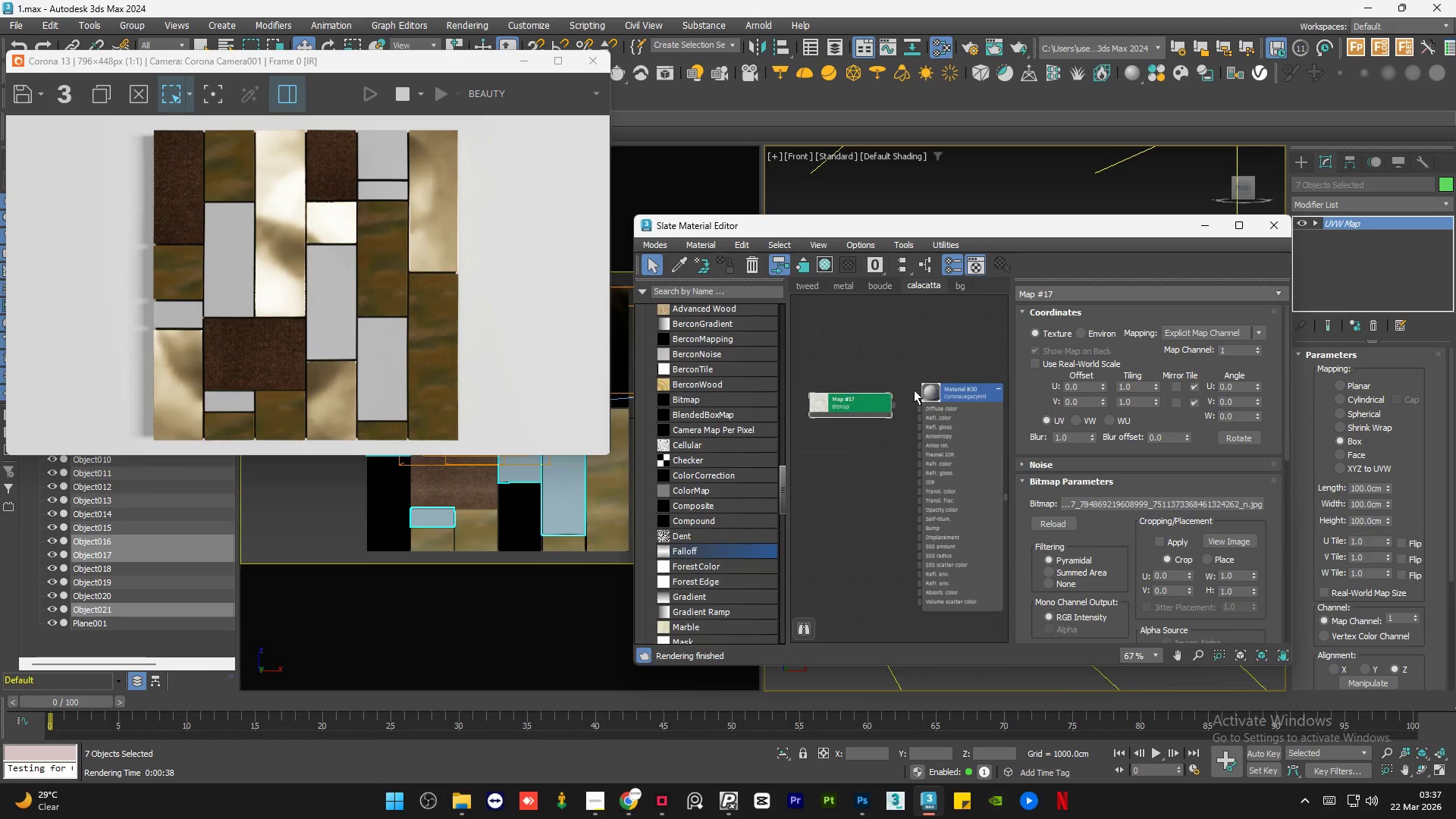 
scroll: coordinate [860, 433], scroll_direction: up, amount: 2.0
 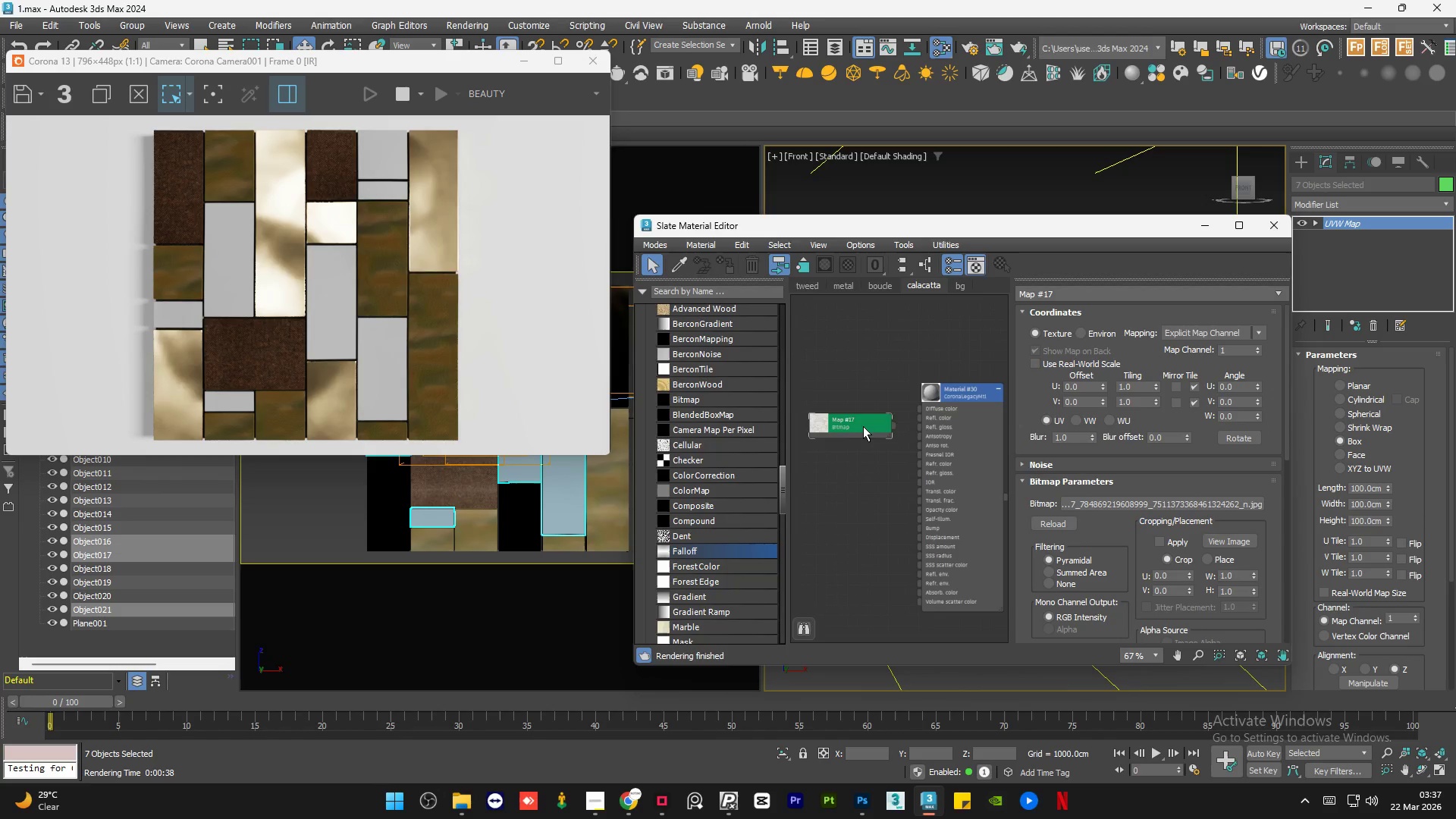 
left_click_drag(start_coordinate=[877, 417], to_coordinate=[926, 419])
 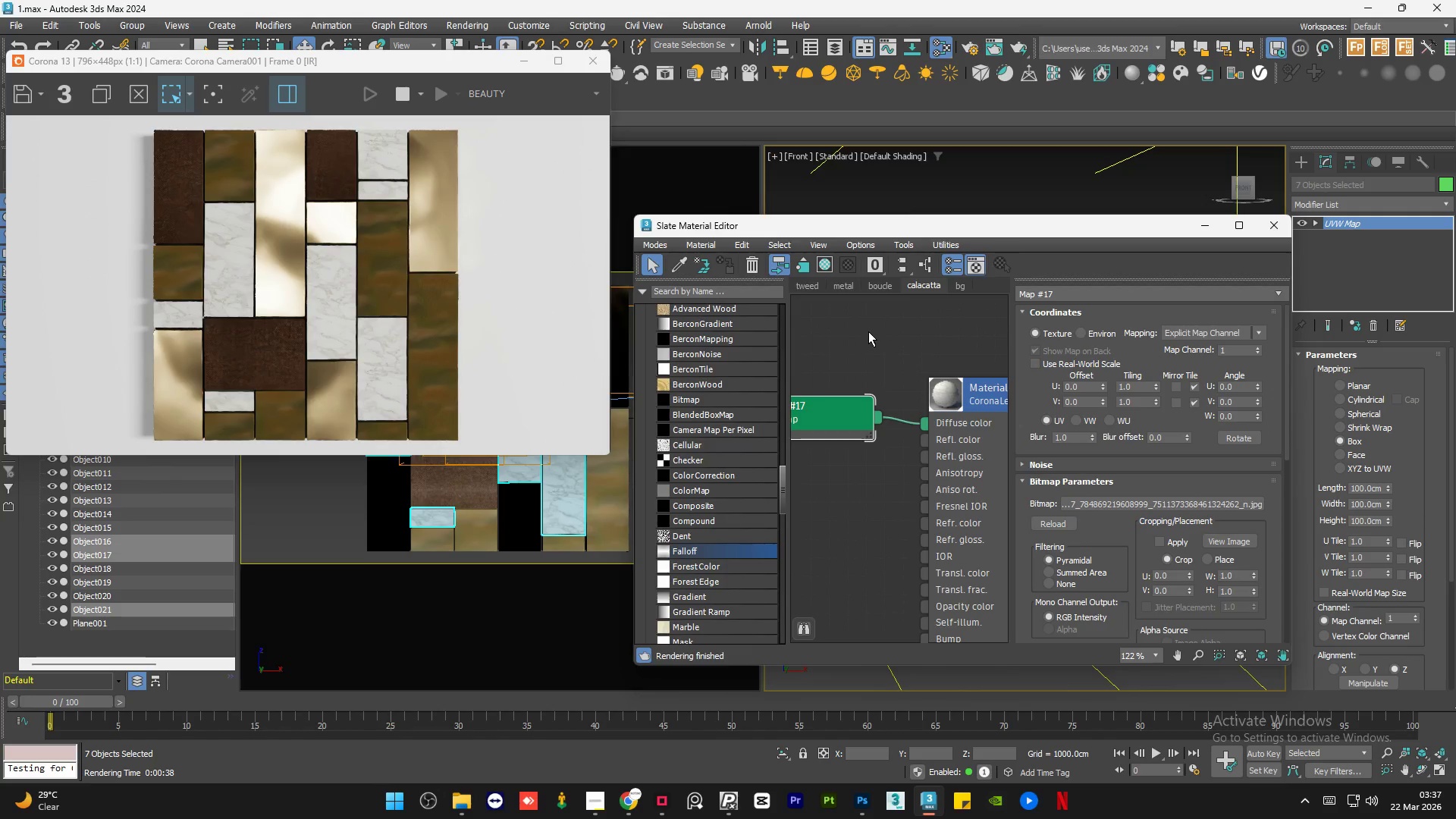 
scroll: coordinate [914, 390], scroll_direction: up, amount: 5.0
 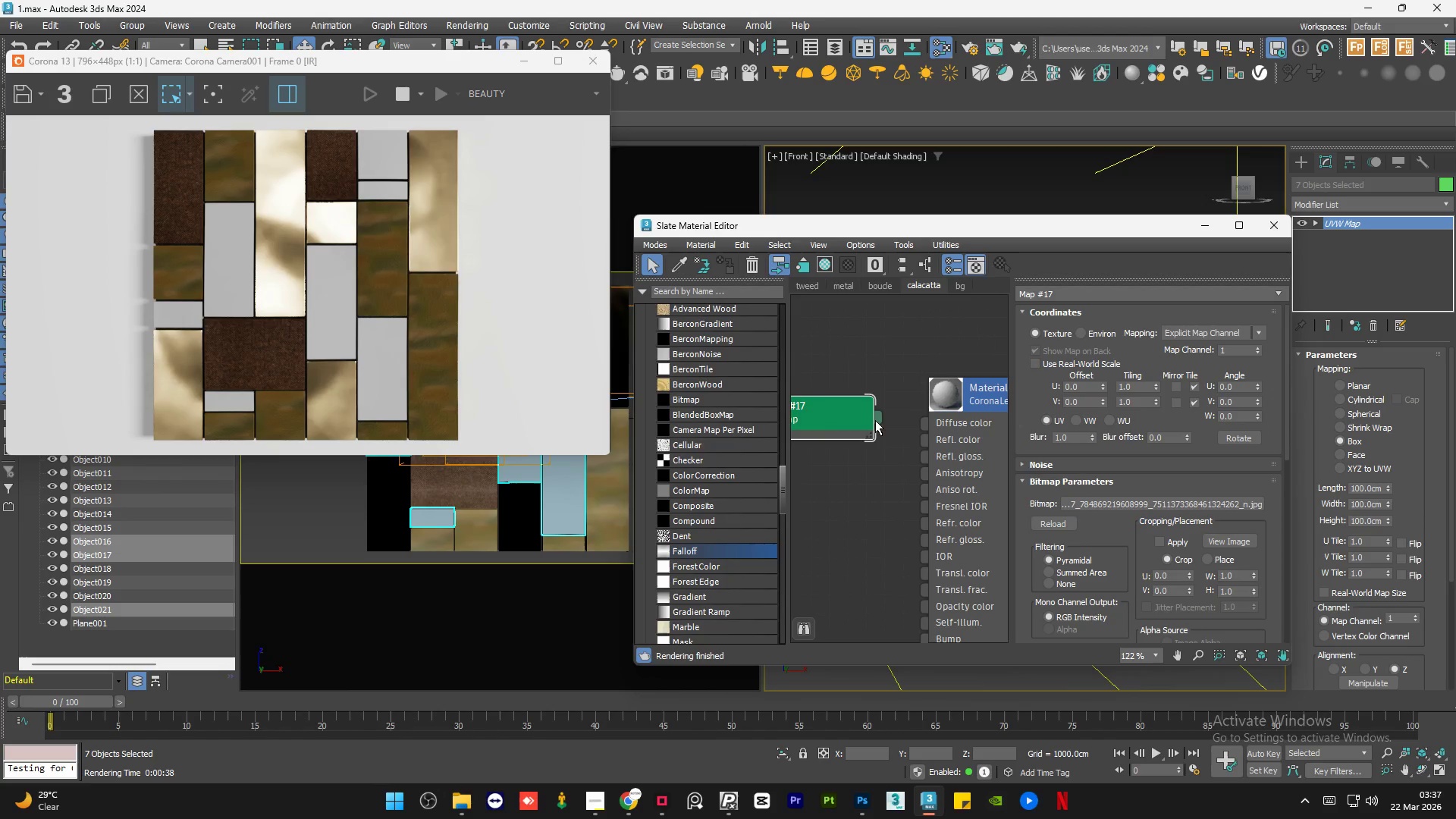 
left_click([1210, 228])
 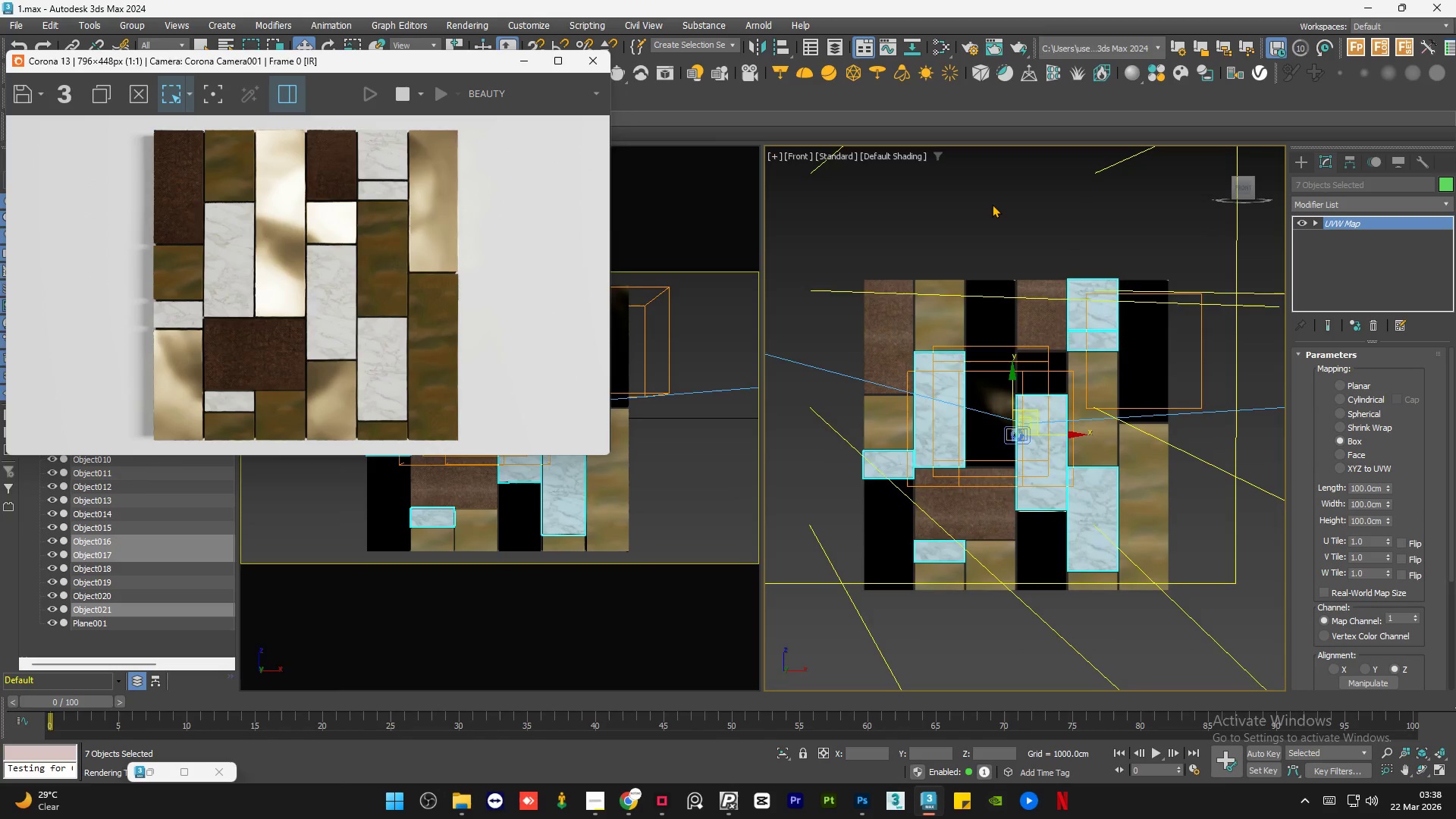 
double_click([992, 203])
 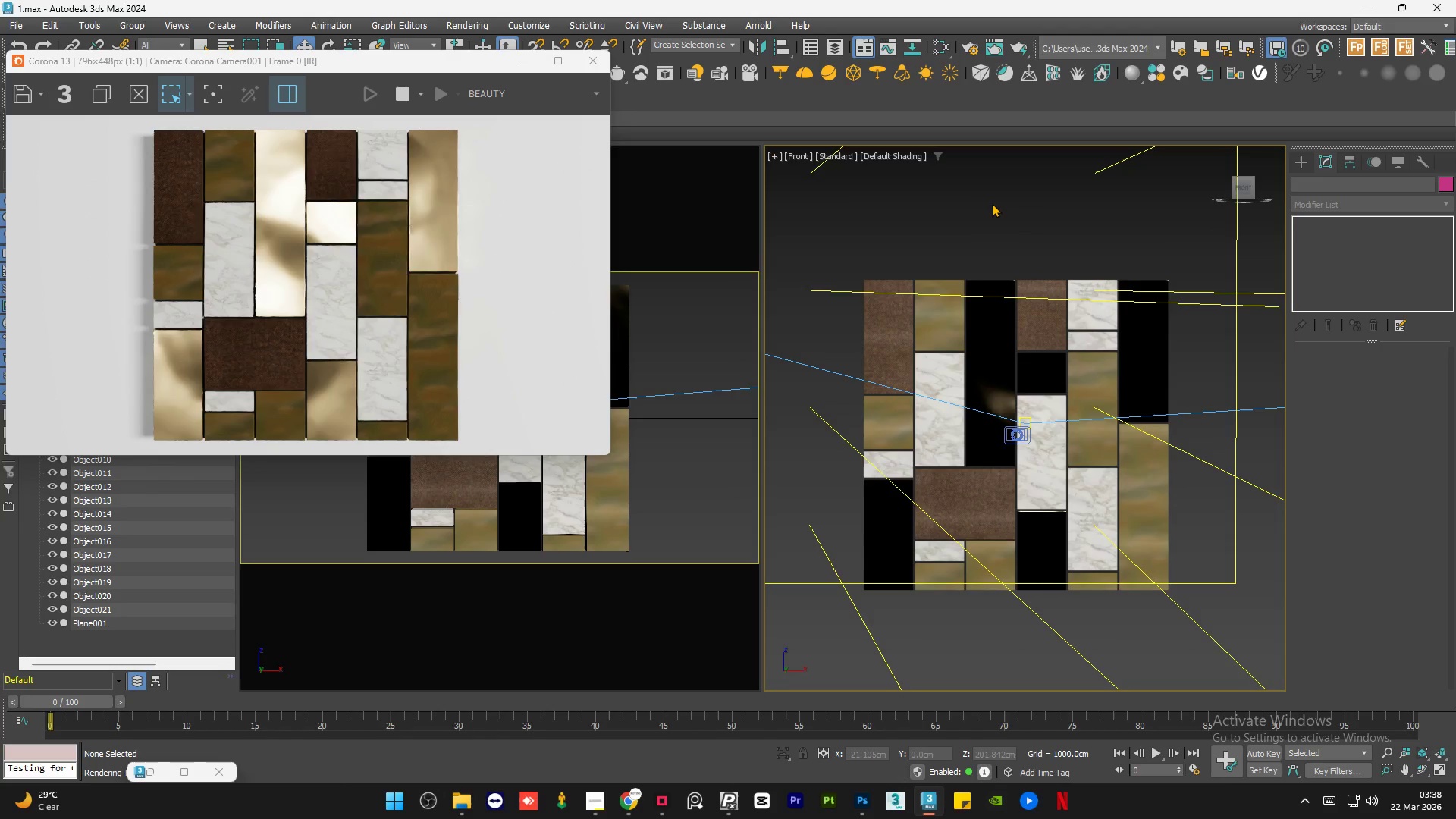 
triple_click([992, 203])
 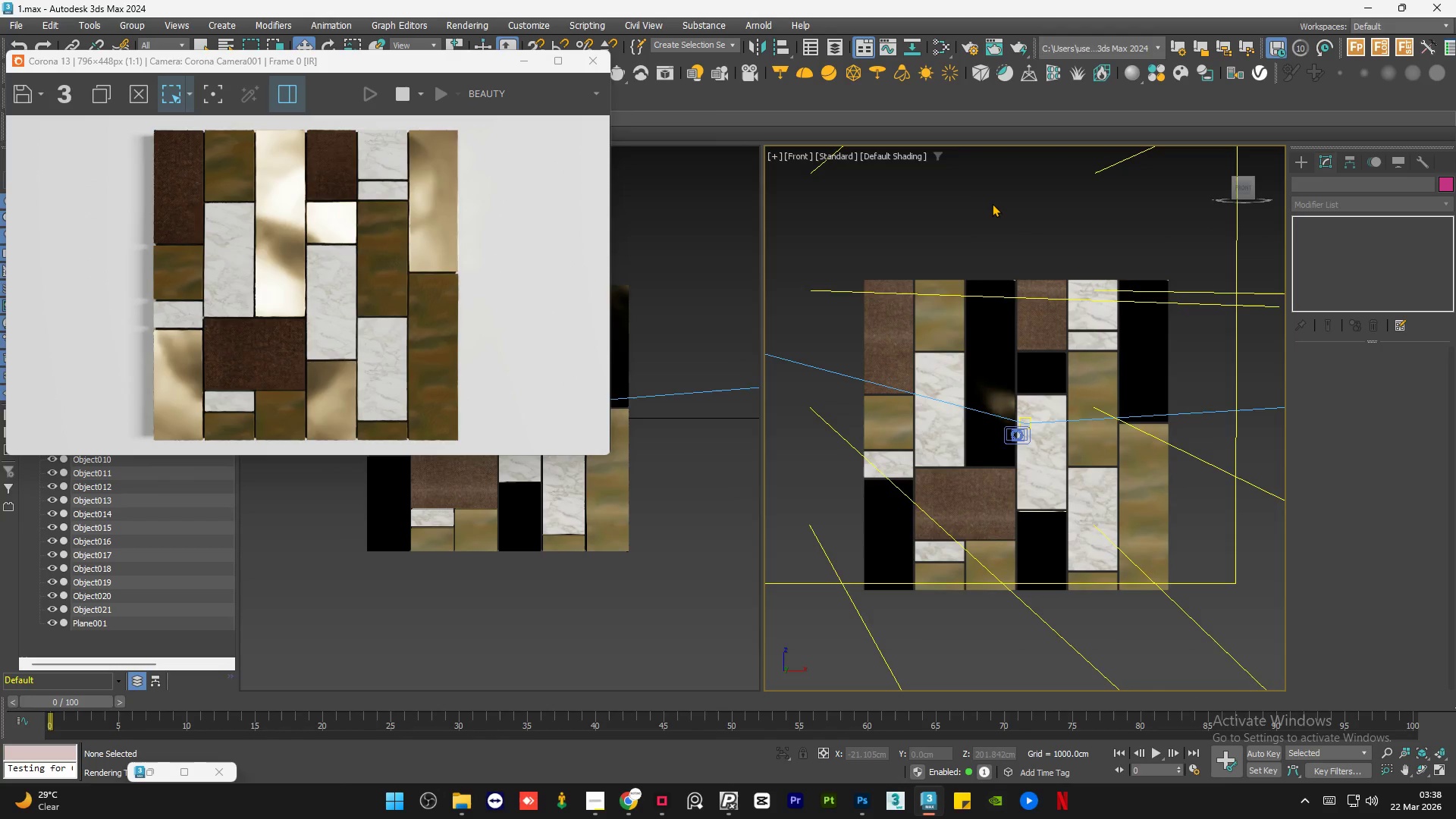 
triple_click([992, 203])
 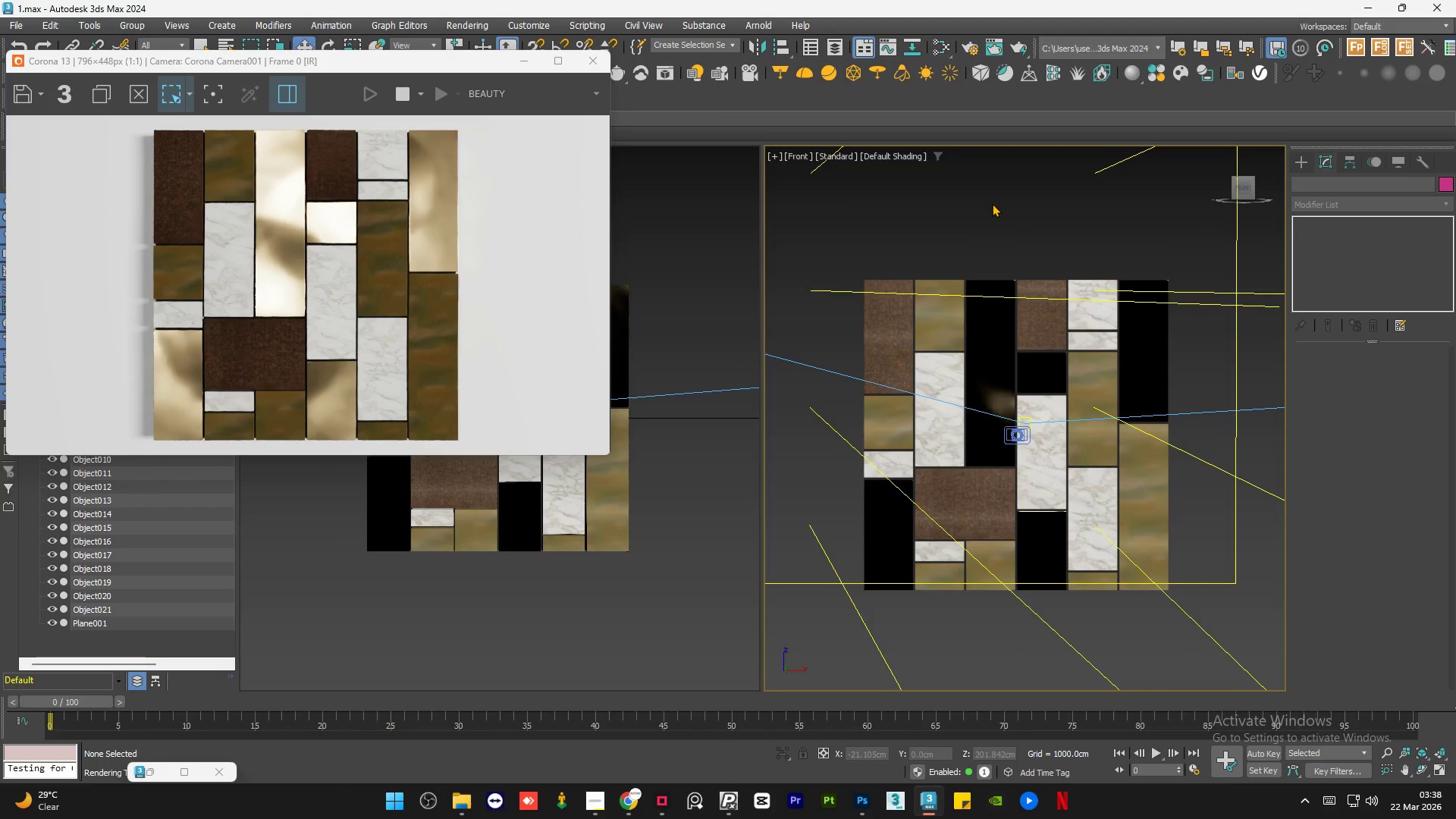 
left_click([992, 203])
 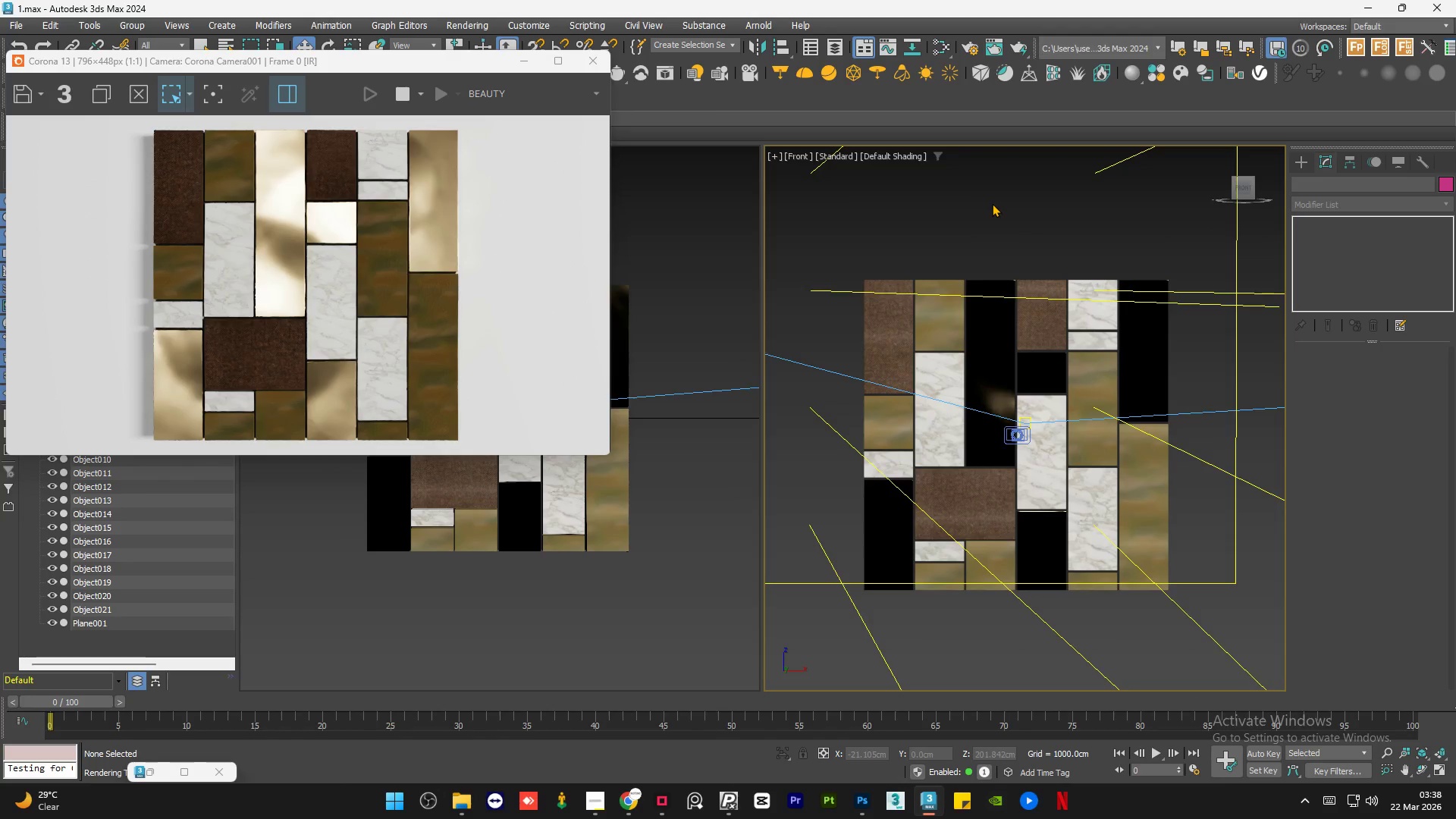 
left_click([992, 203])
 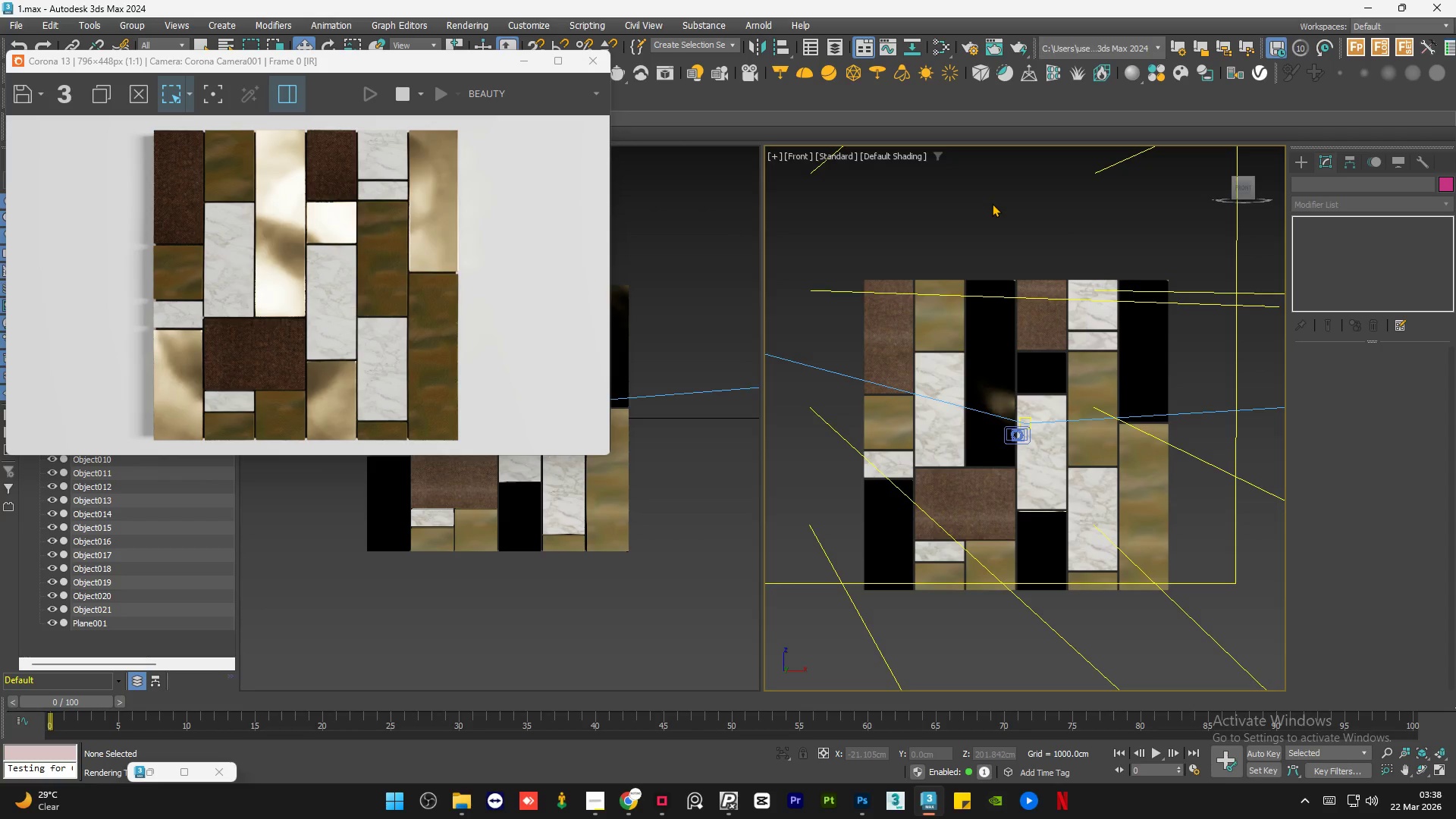 
wait(7.14)
 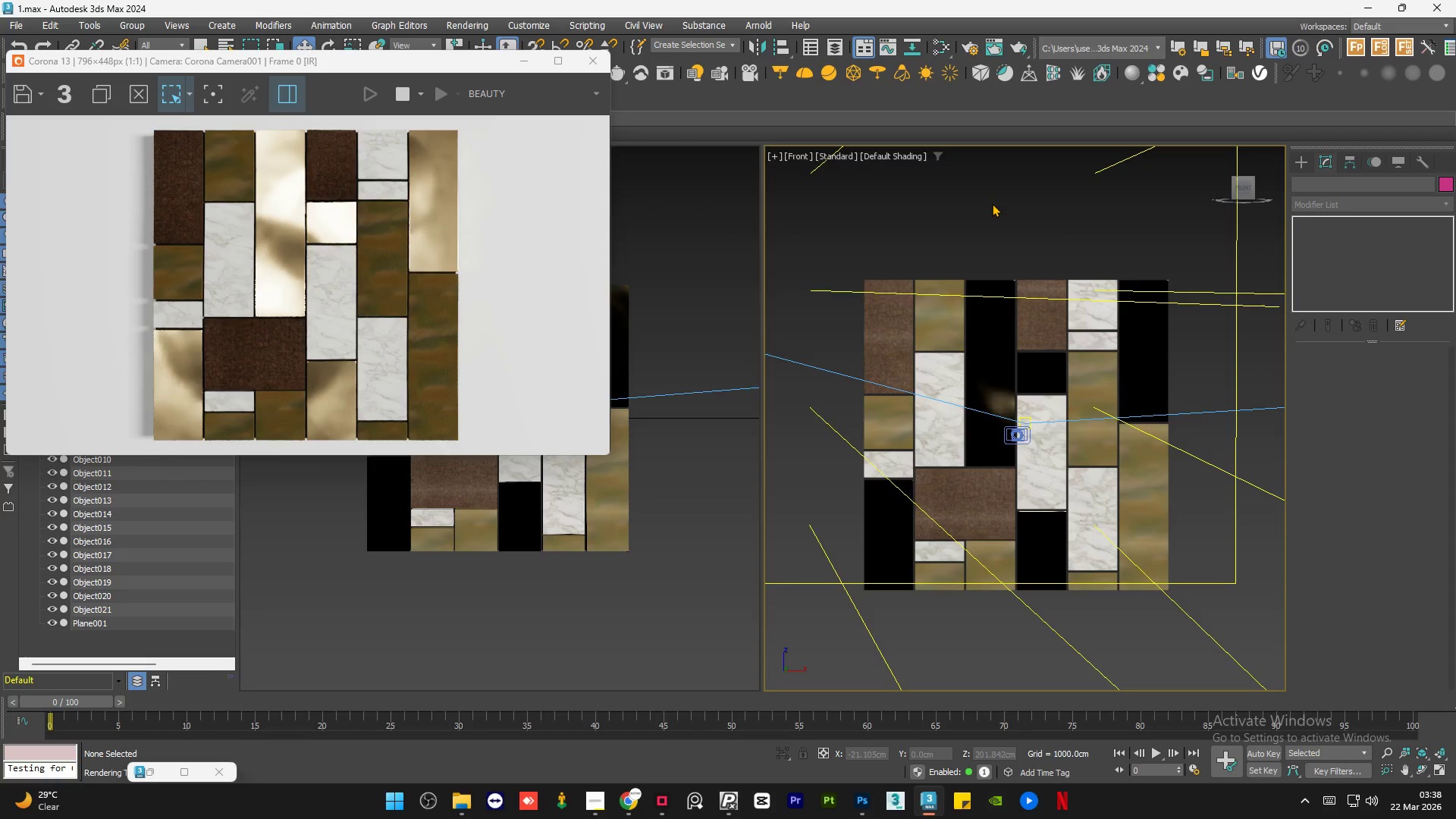 
scroll: coordinate [932, 369], scroll_direction: up, amount: 6.0
 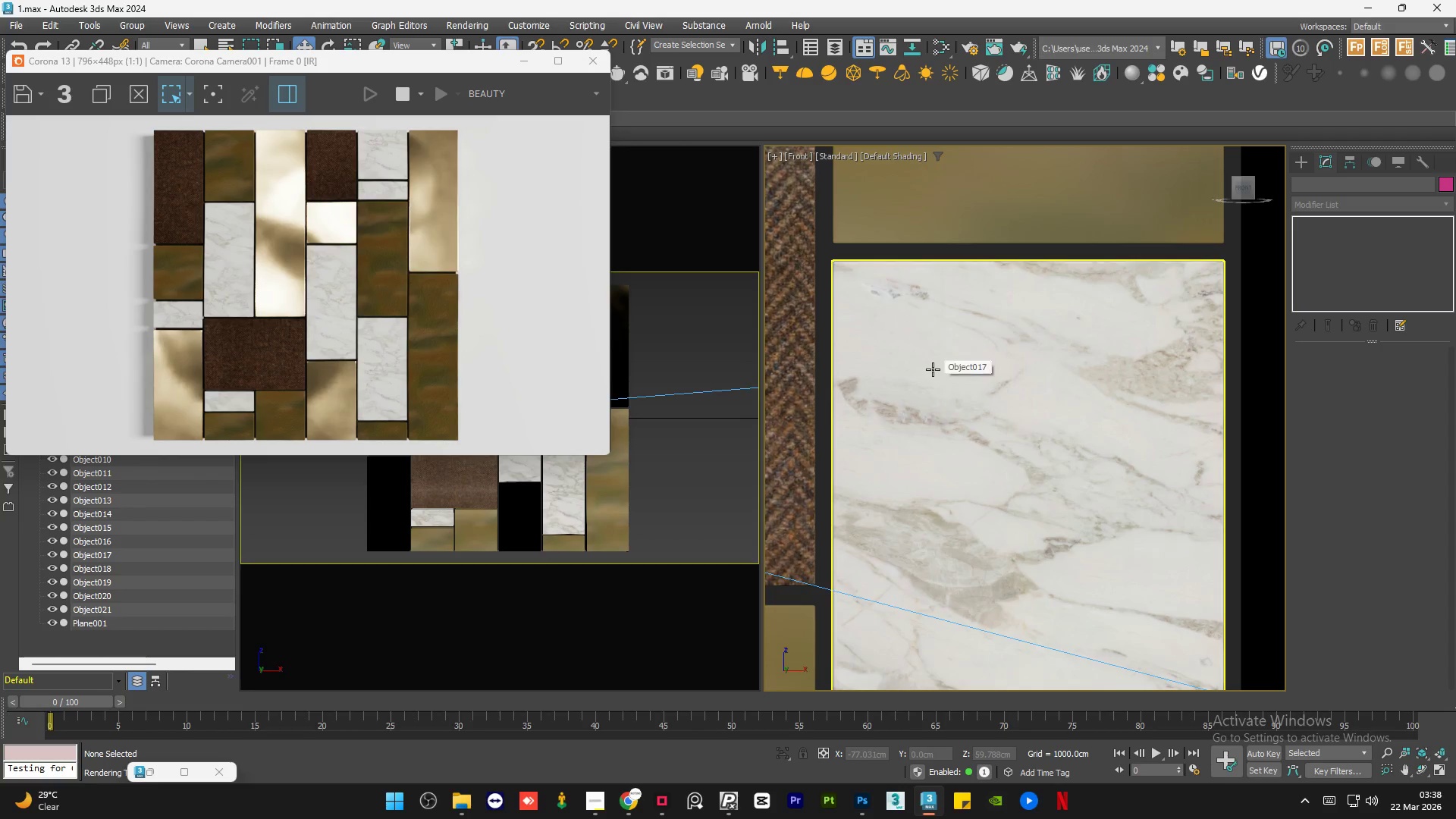 
scroll: coordinate [936, 362], scroll_direction: down, amount: 5.0
 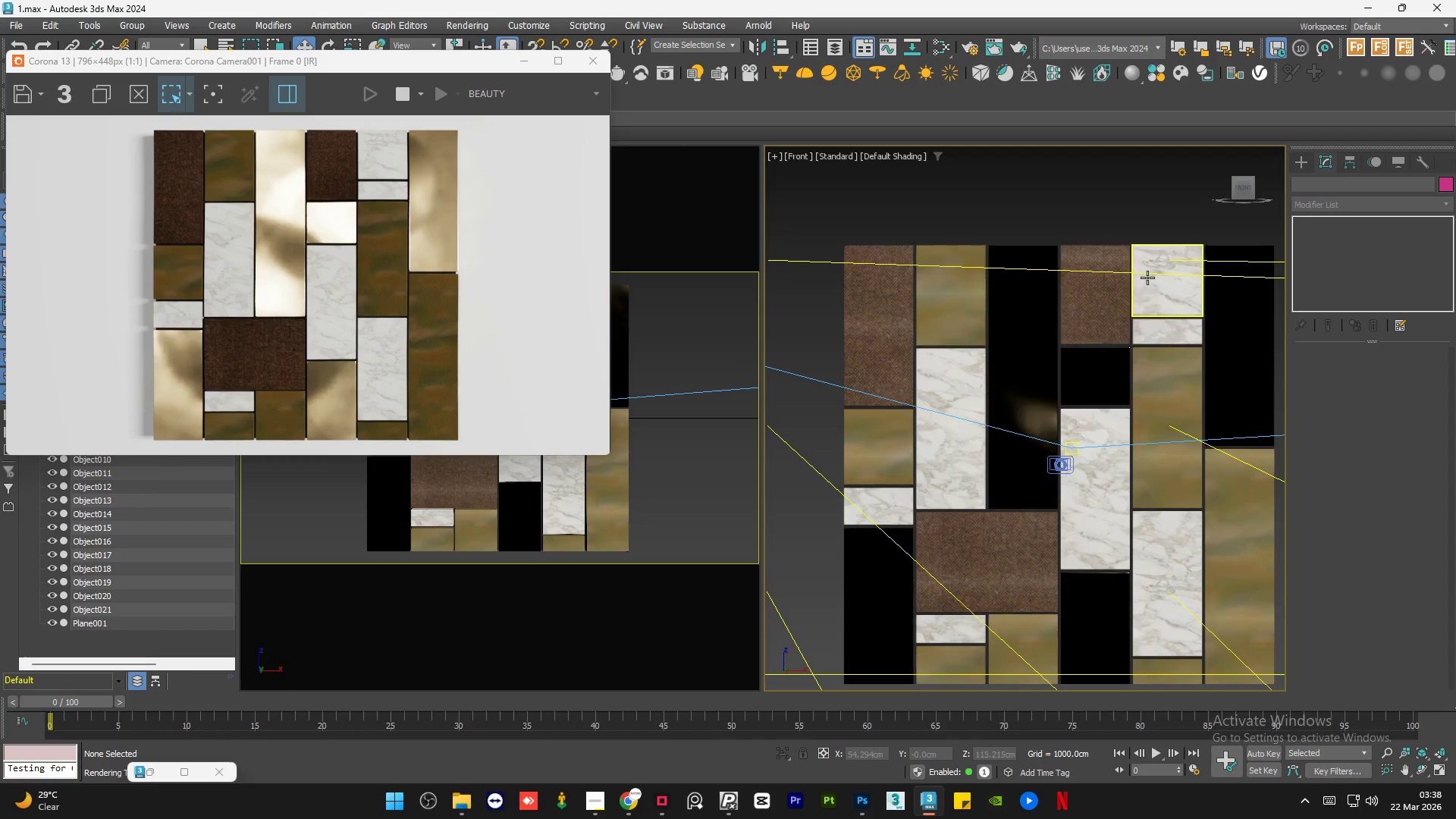 
scroll: coordinate [1149, 278], scroll_direction: up, amount: 3.0
 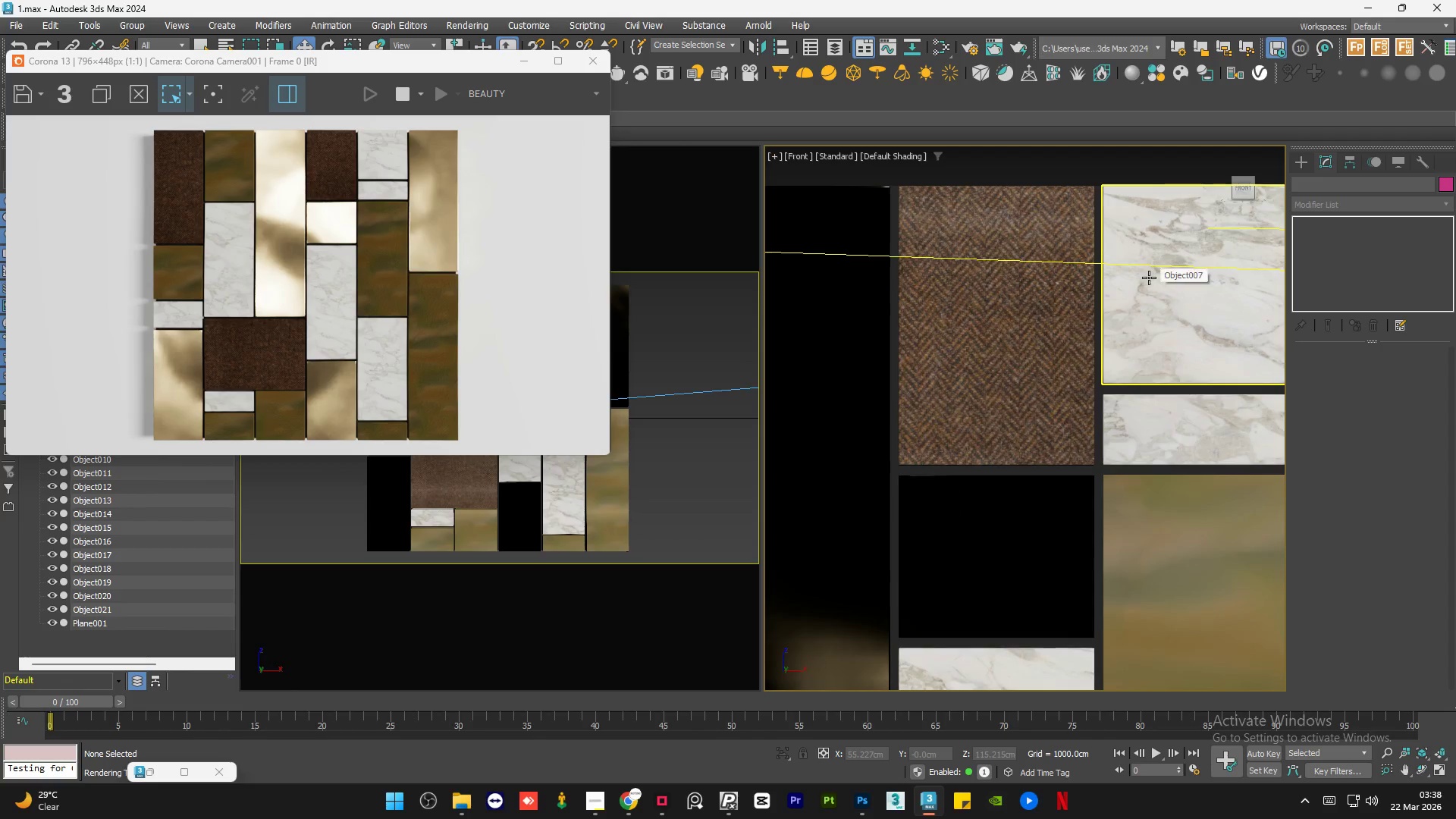 
scroll: coordinate [1149, 278], scroll_direction: down, amount: 2.0
 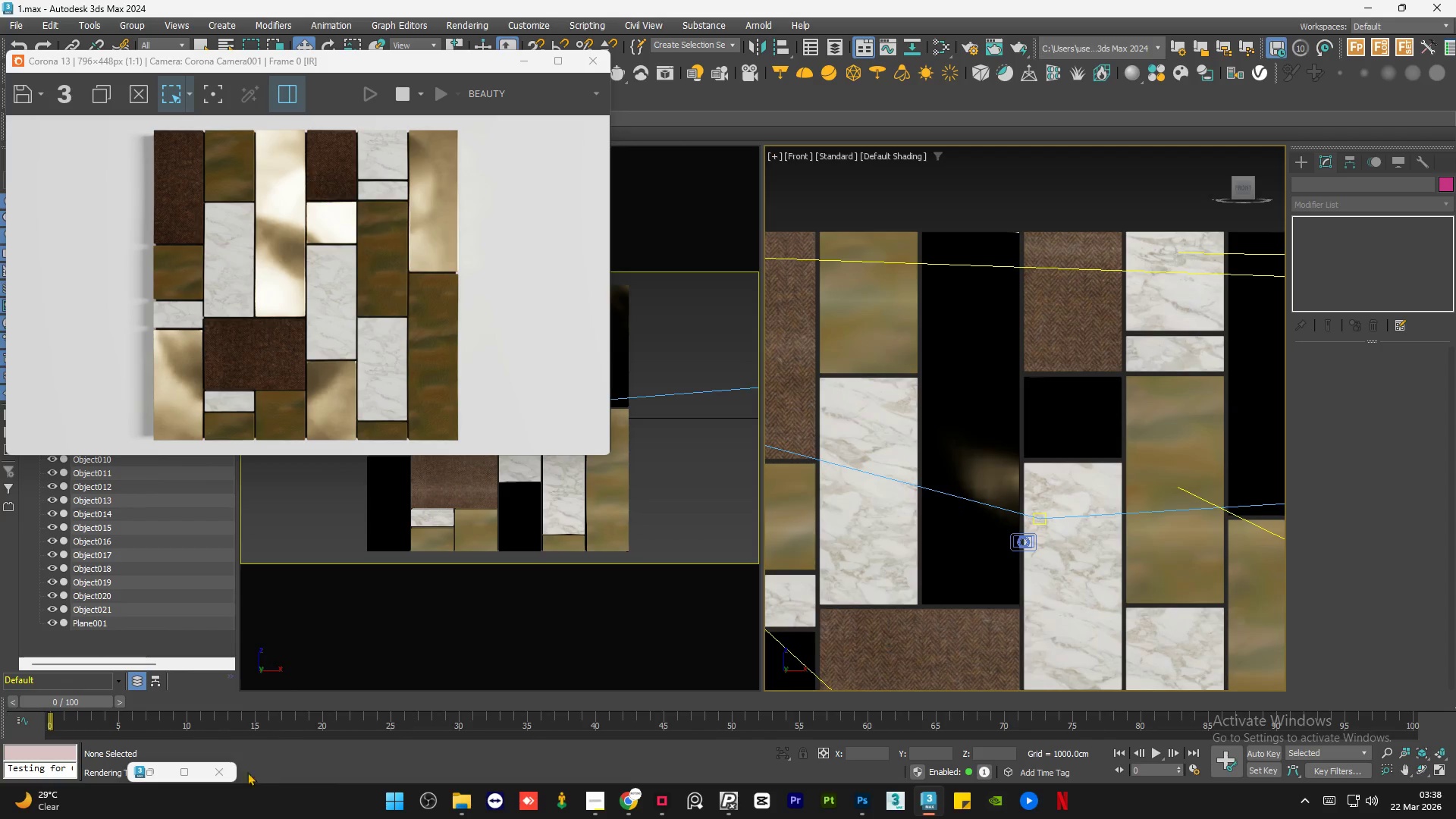 
mouse_move([159, 770])
 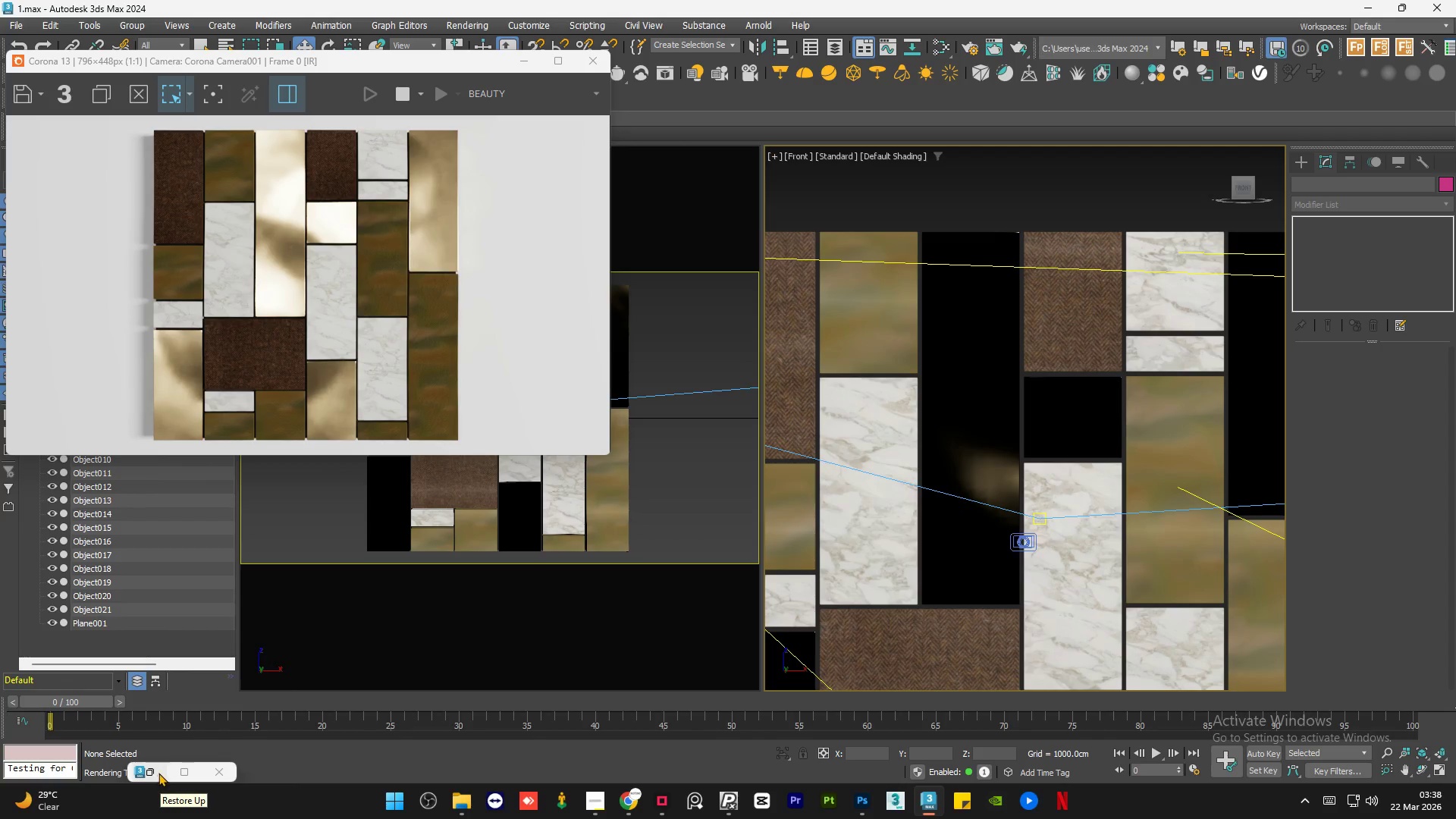 
left_click([160, 772])
 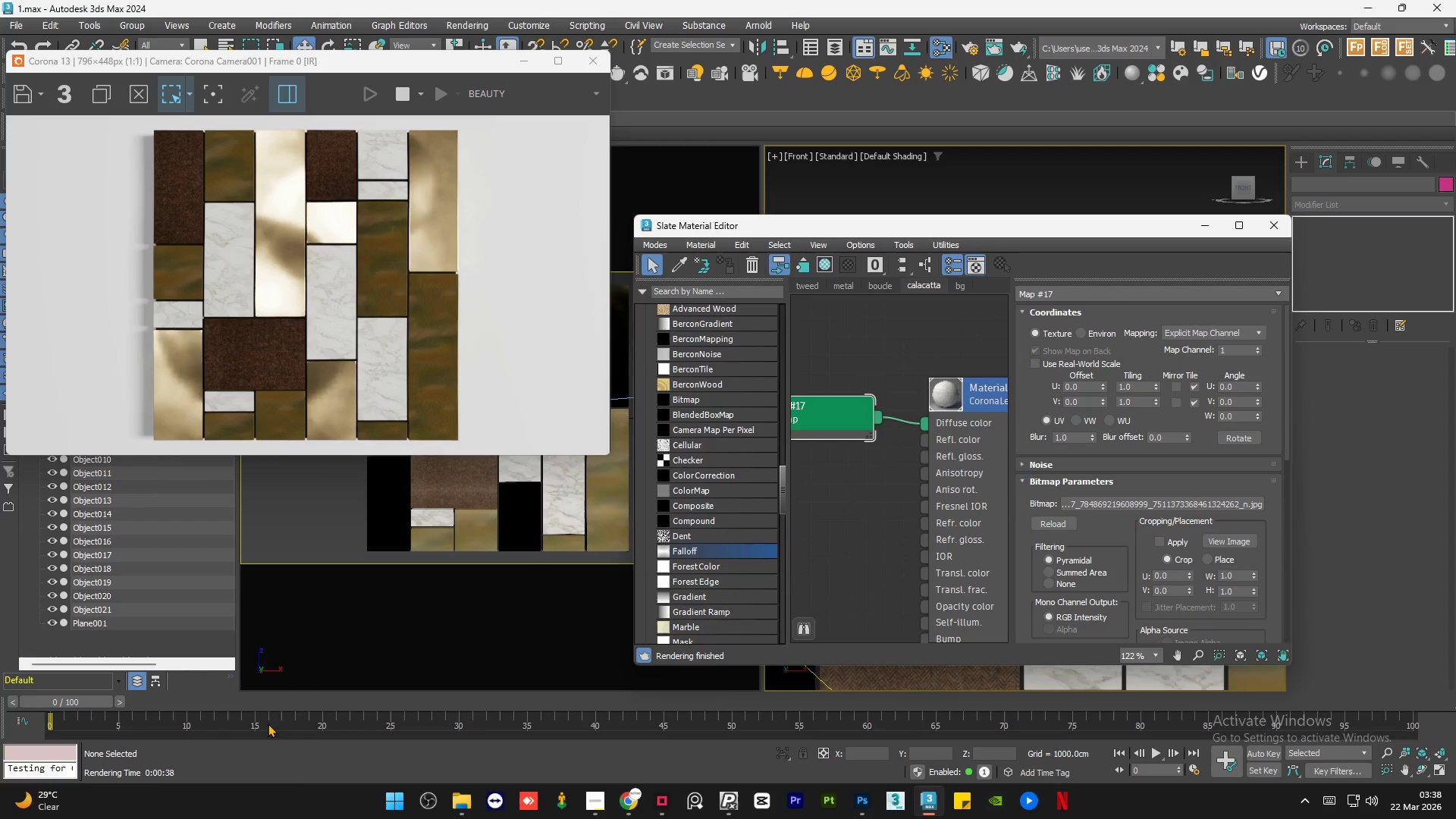 
double_click([968, 455])
 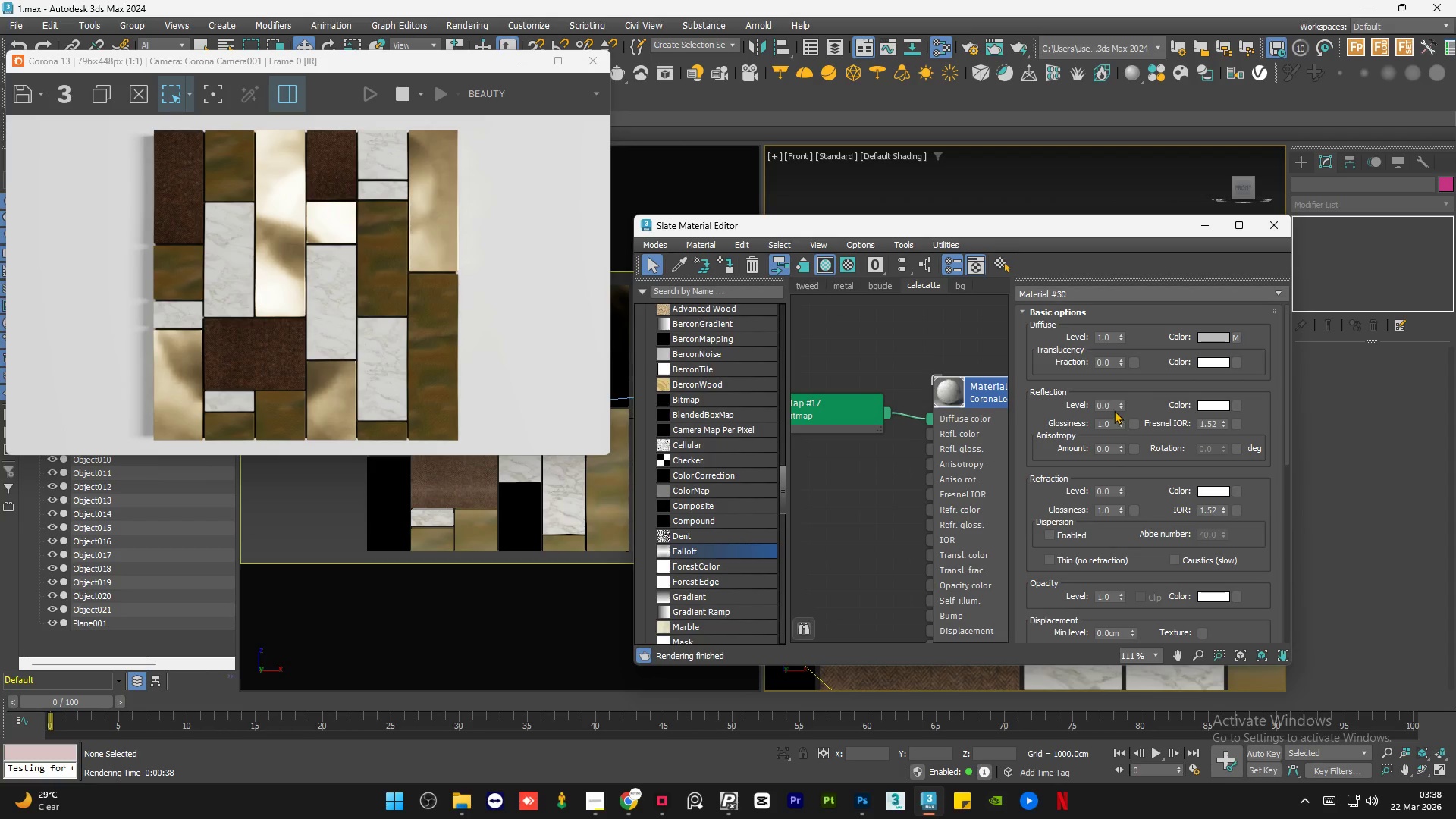 
scroll: coordinate [968, 455], scroll_direction: down, amount: 2.0
 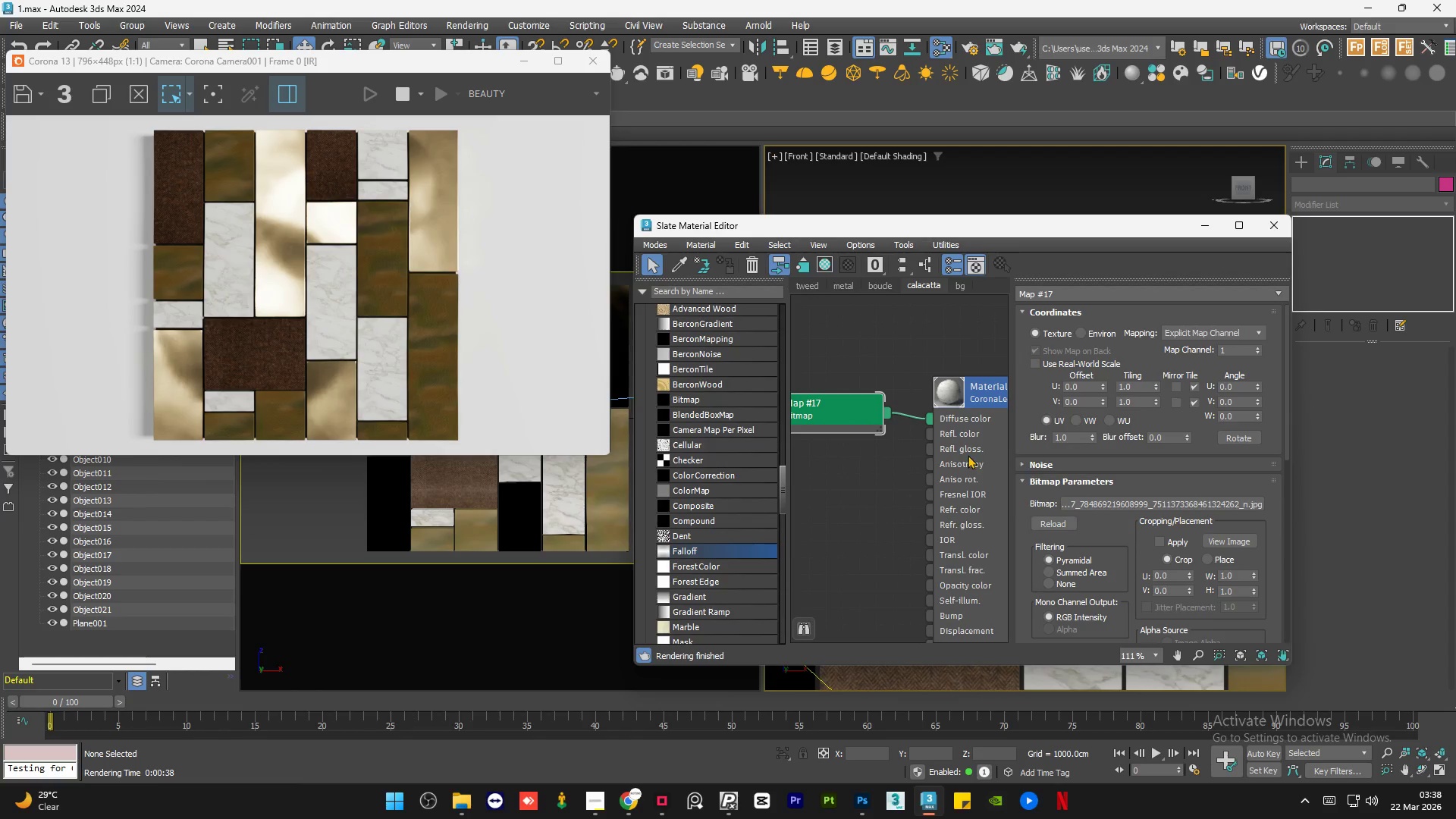 
double_click([1114, 407])
 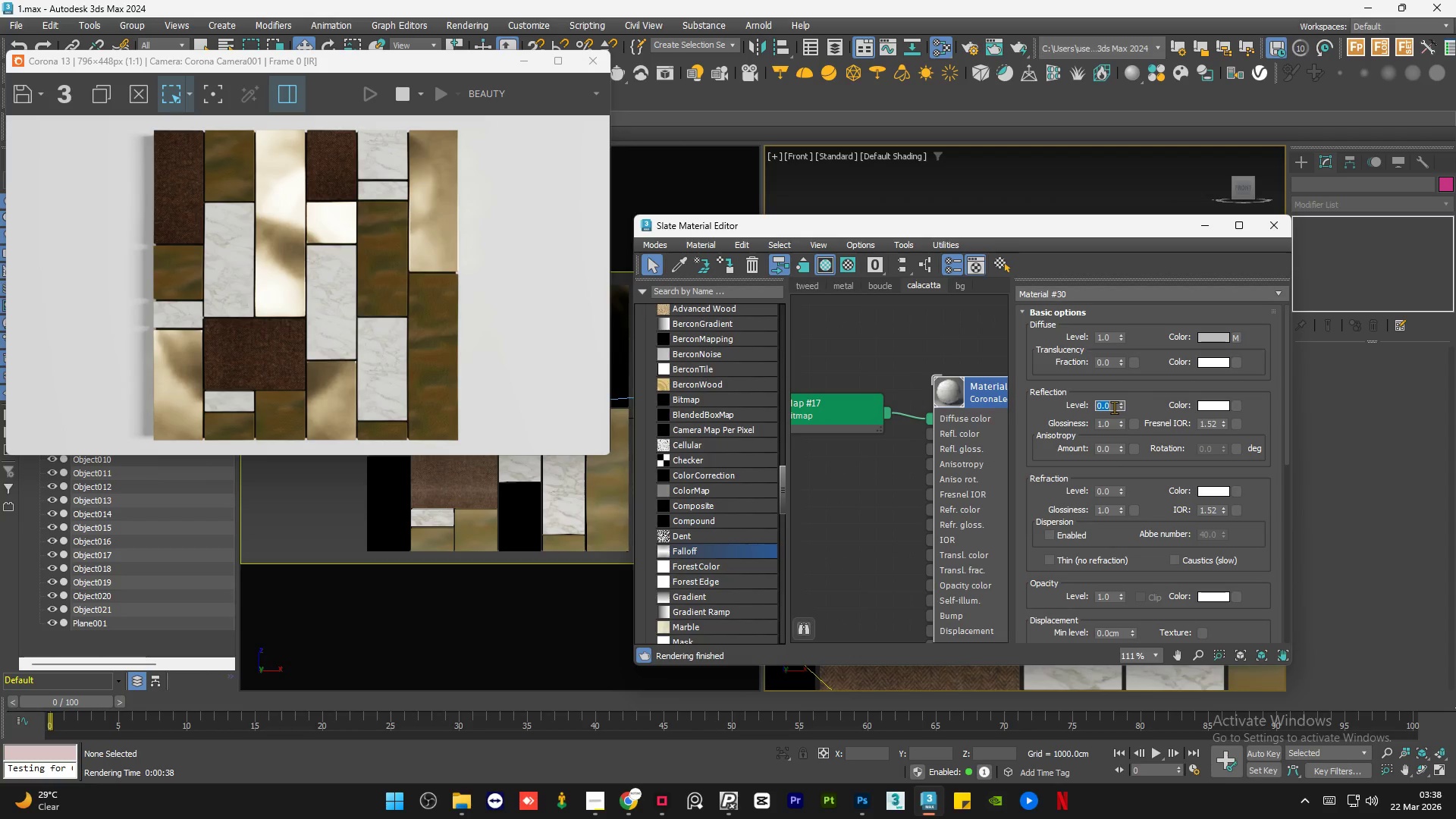 
key(Numpad1)
 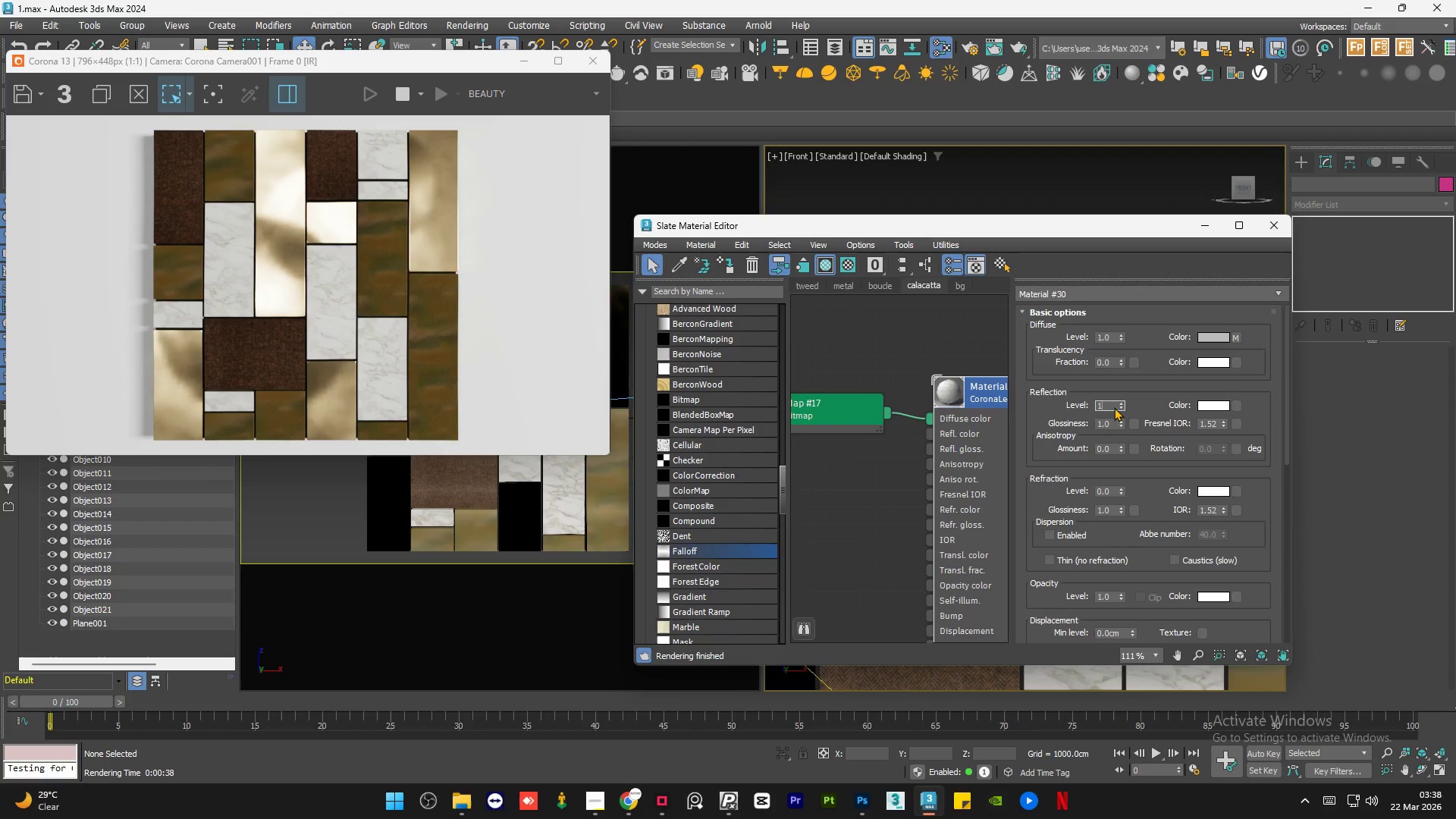 
key(NumpadEnter)
 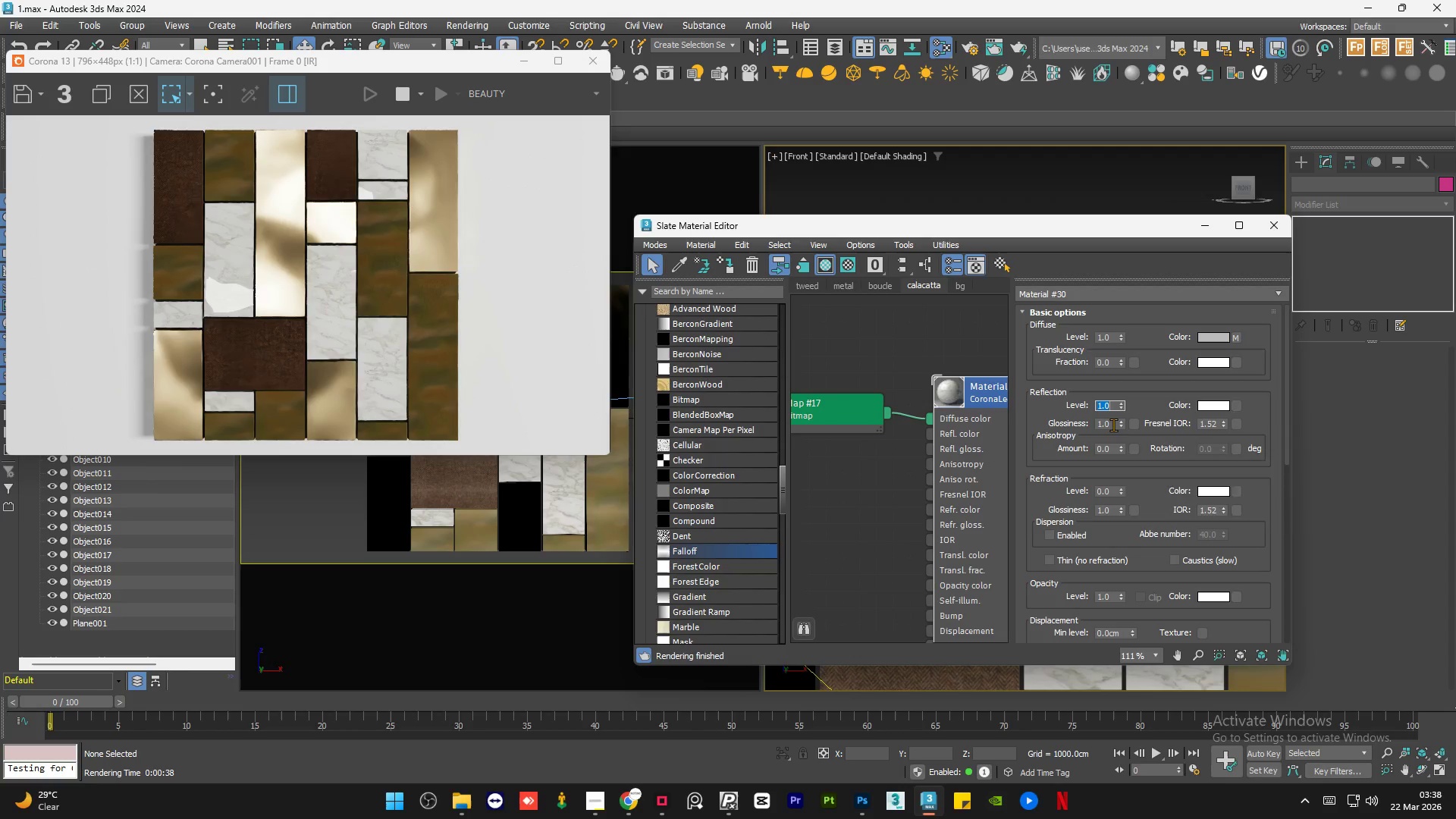 
double_click([1113, 425])
 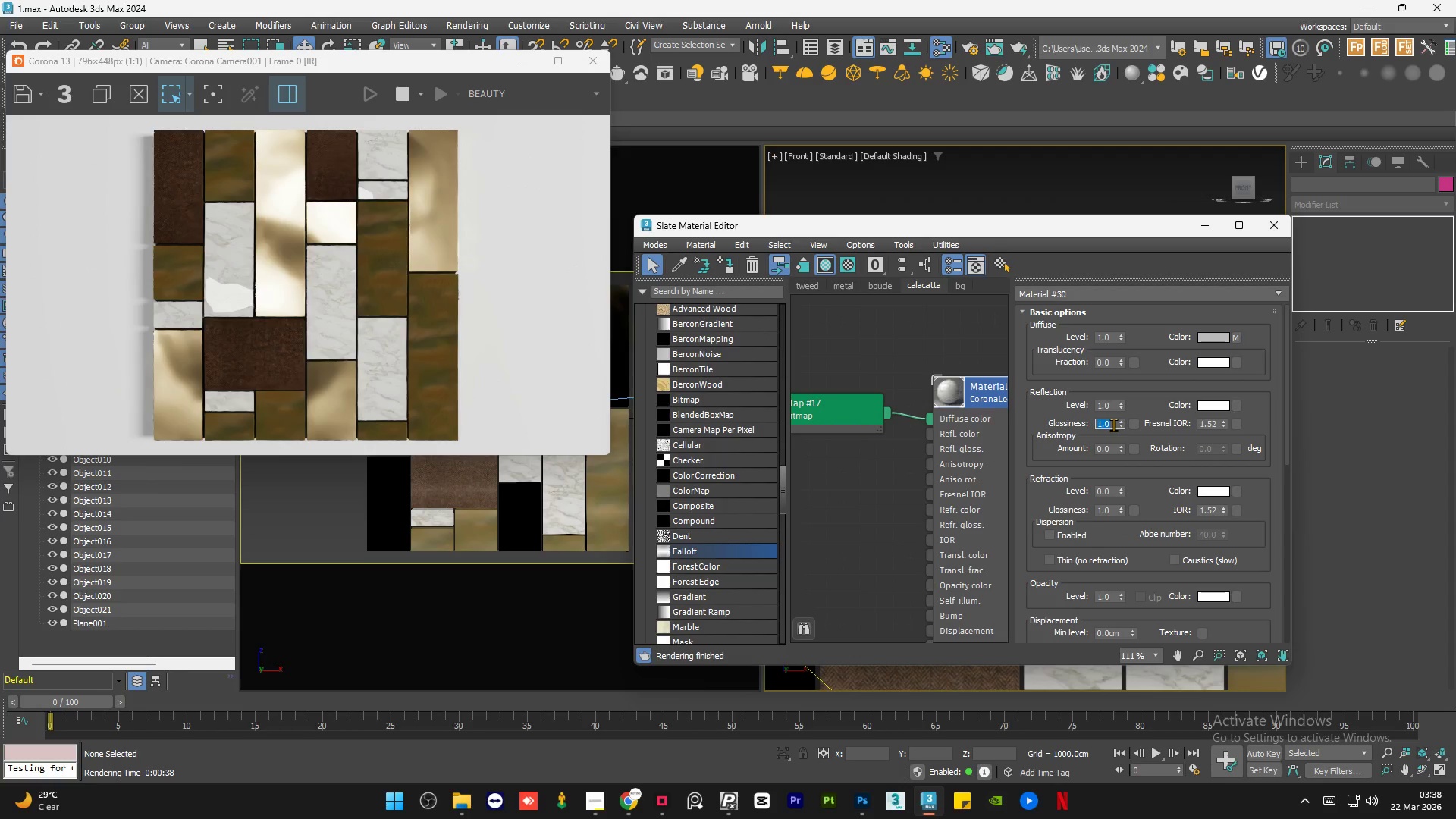 
key(NumpadDecimal)
 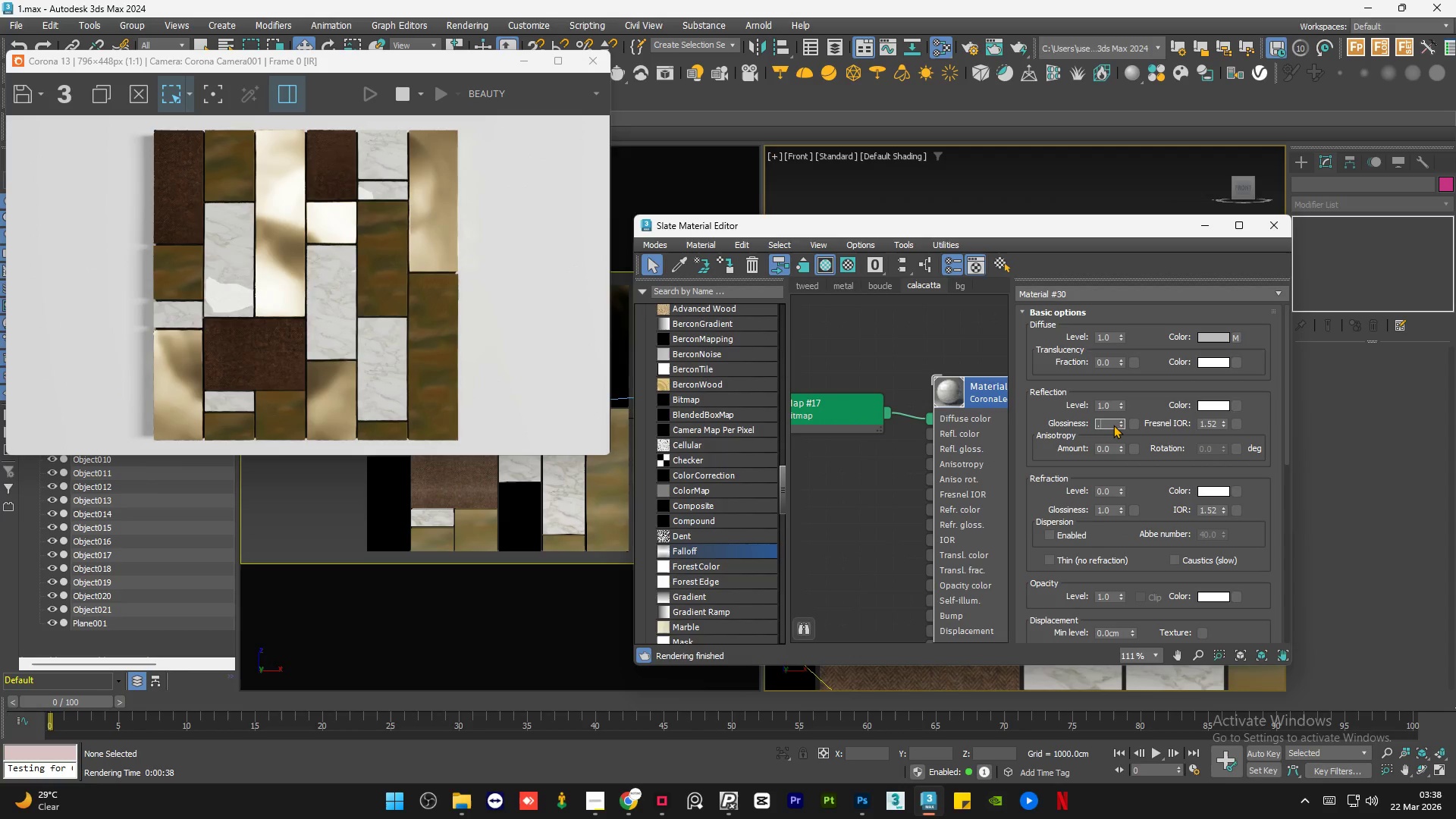 
key(Numpad8)
 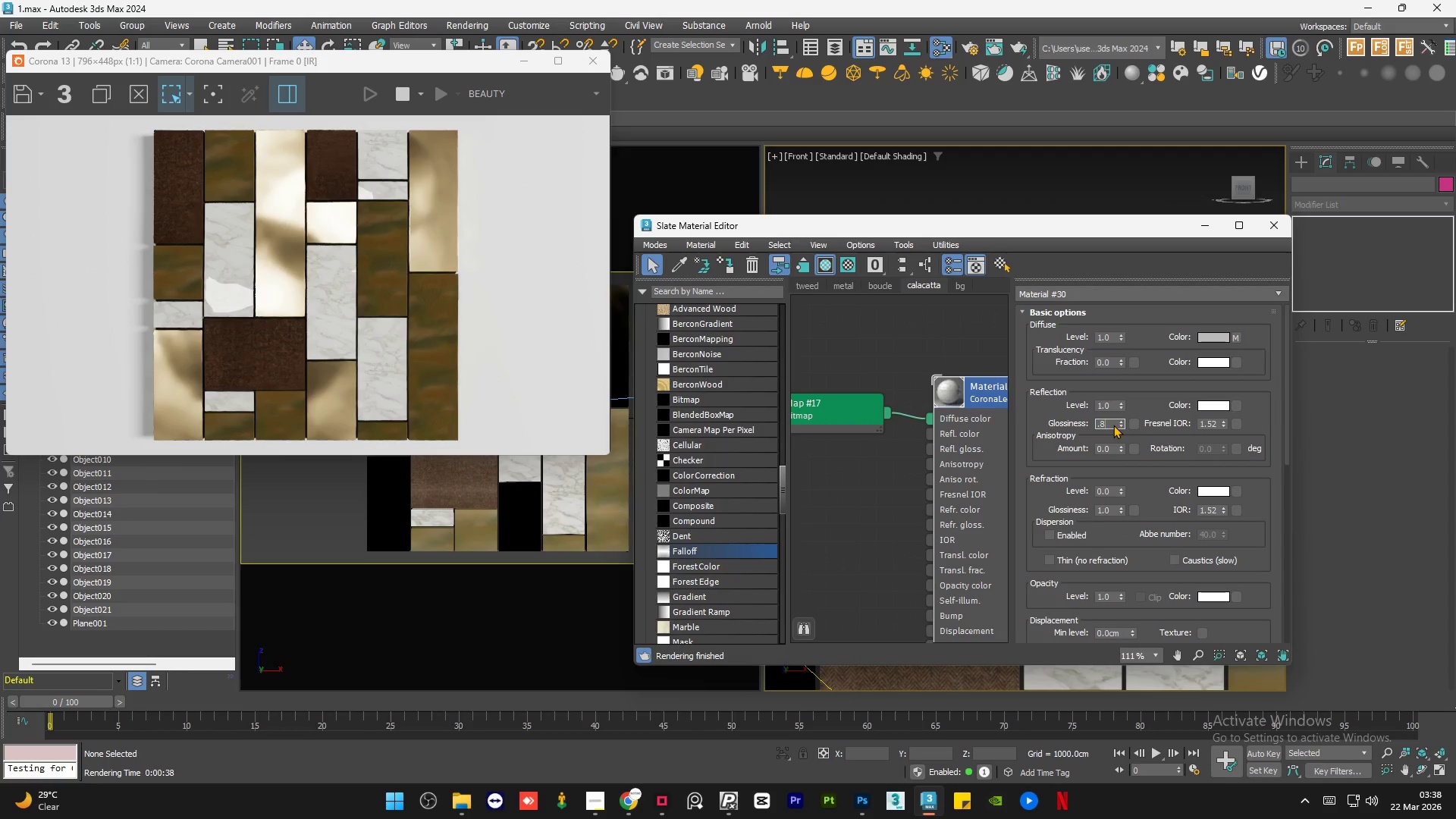 
key(NumpadEnter)
 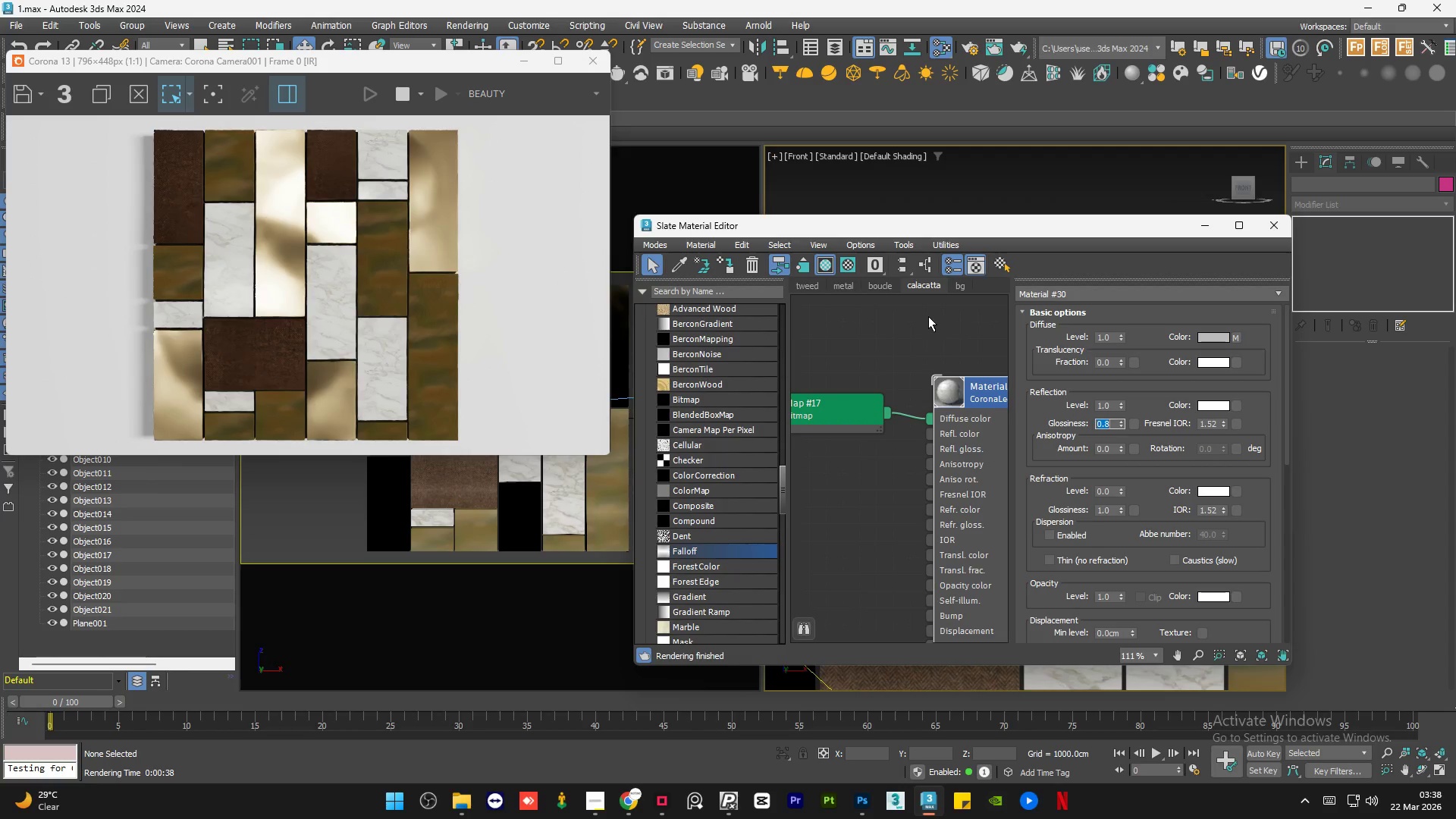 
key(NumpadDecimal)
 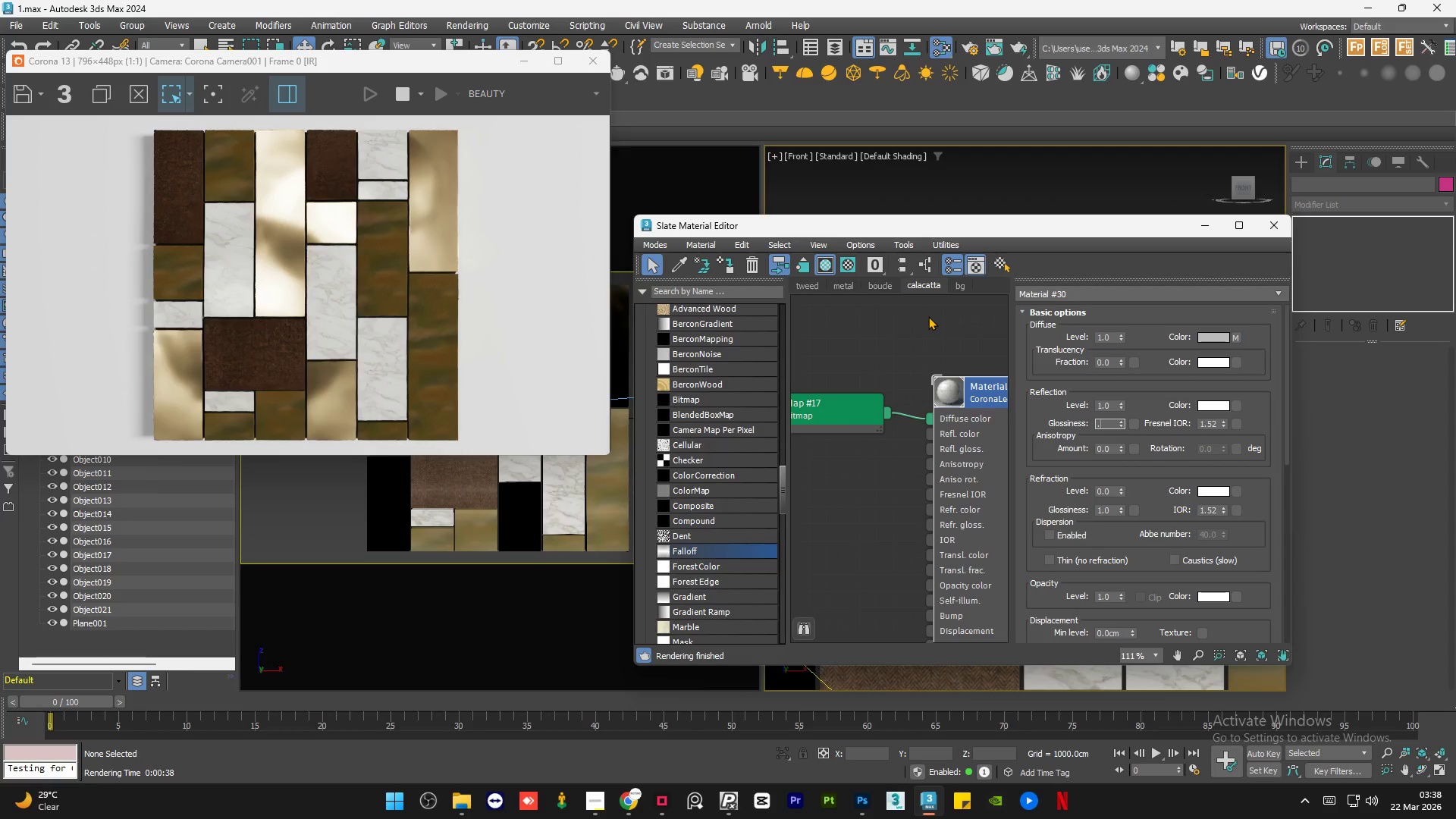 
key(Numpad9)
 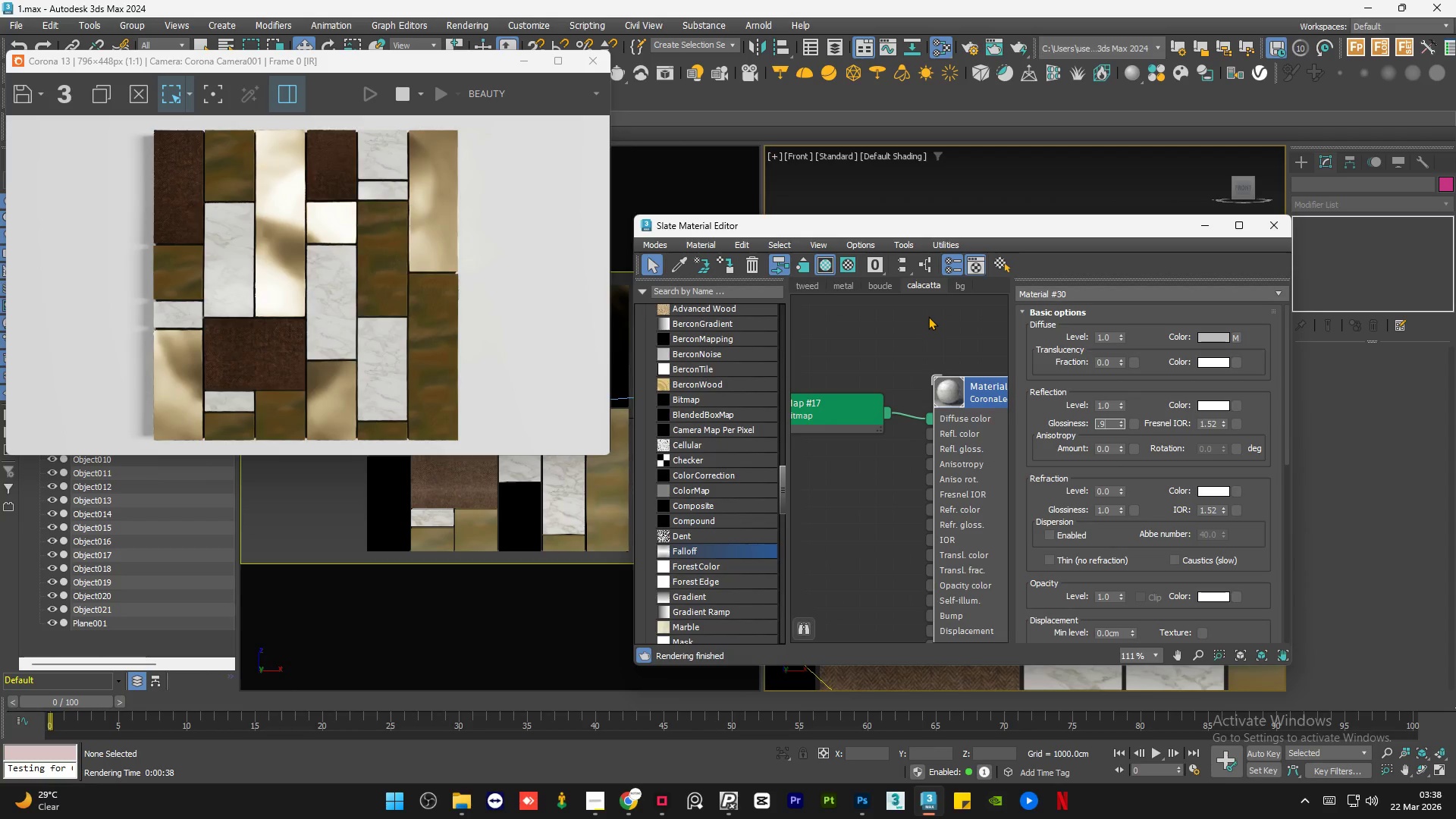 
key(NumpadEnter)
 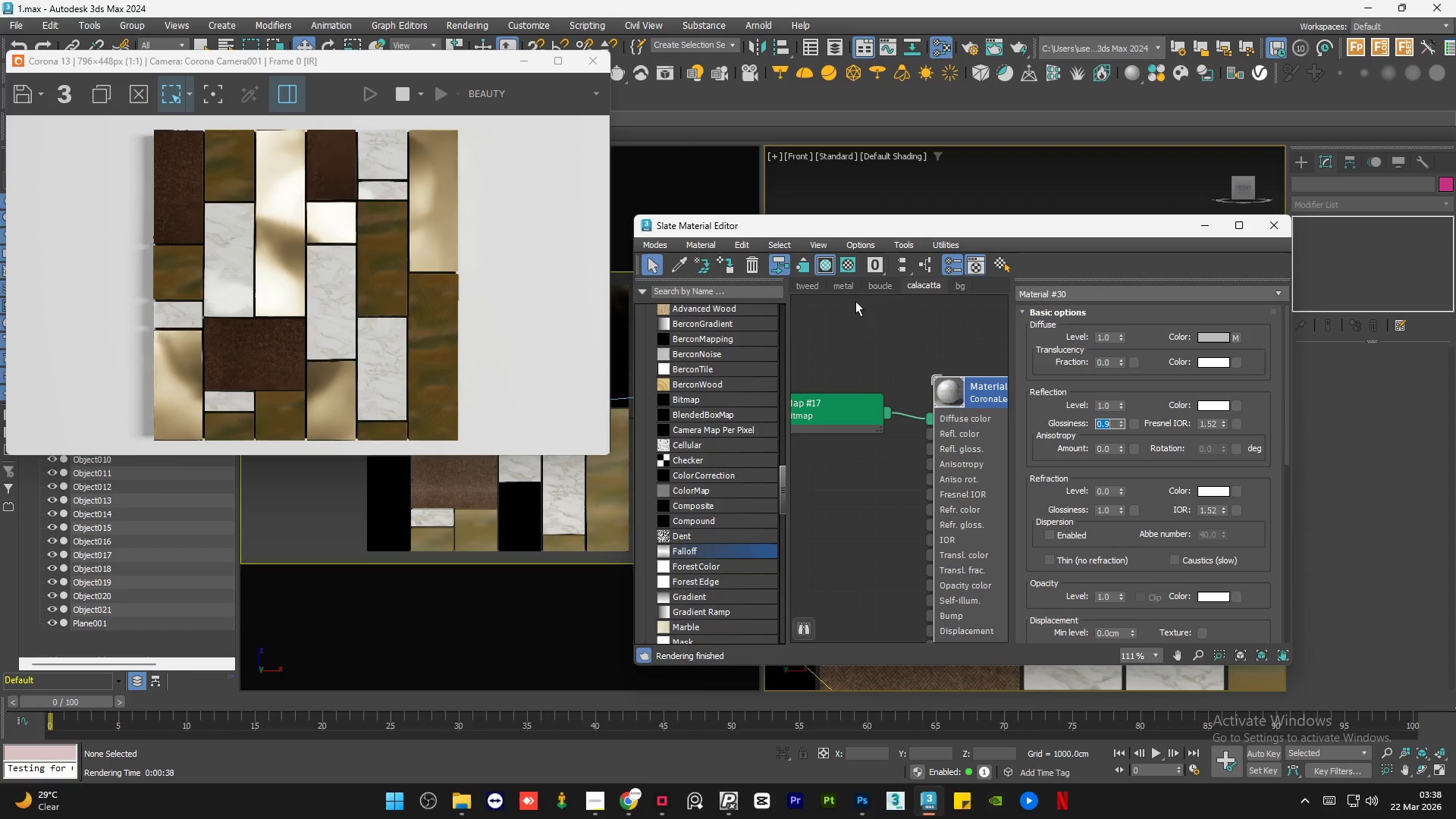 
left_click([878, 348])
 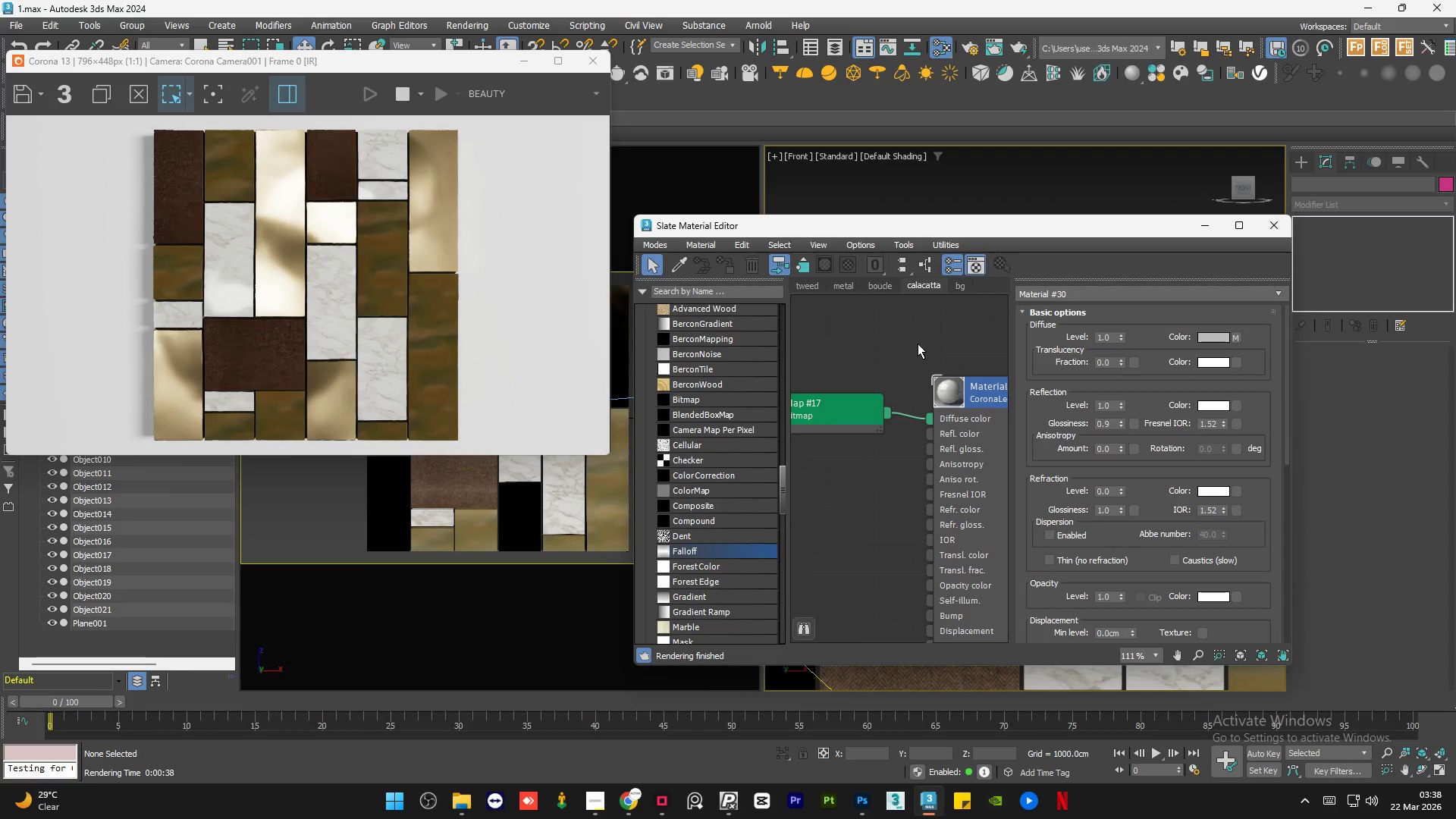 
scroll: coordinate [956, 365], scroll_direction: down, amount: 3.0
 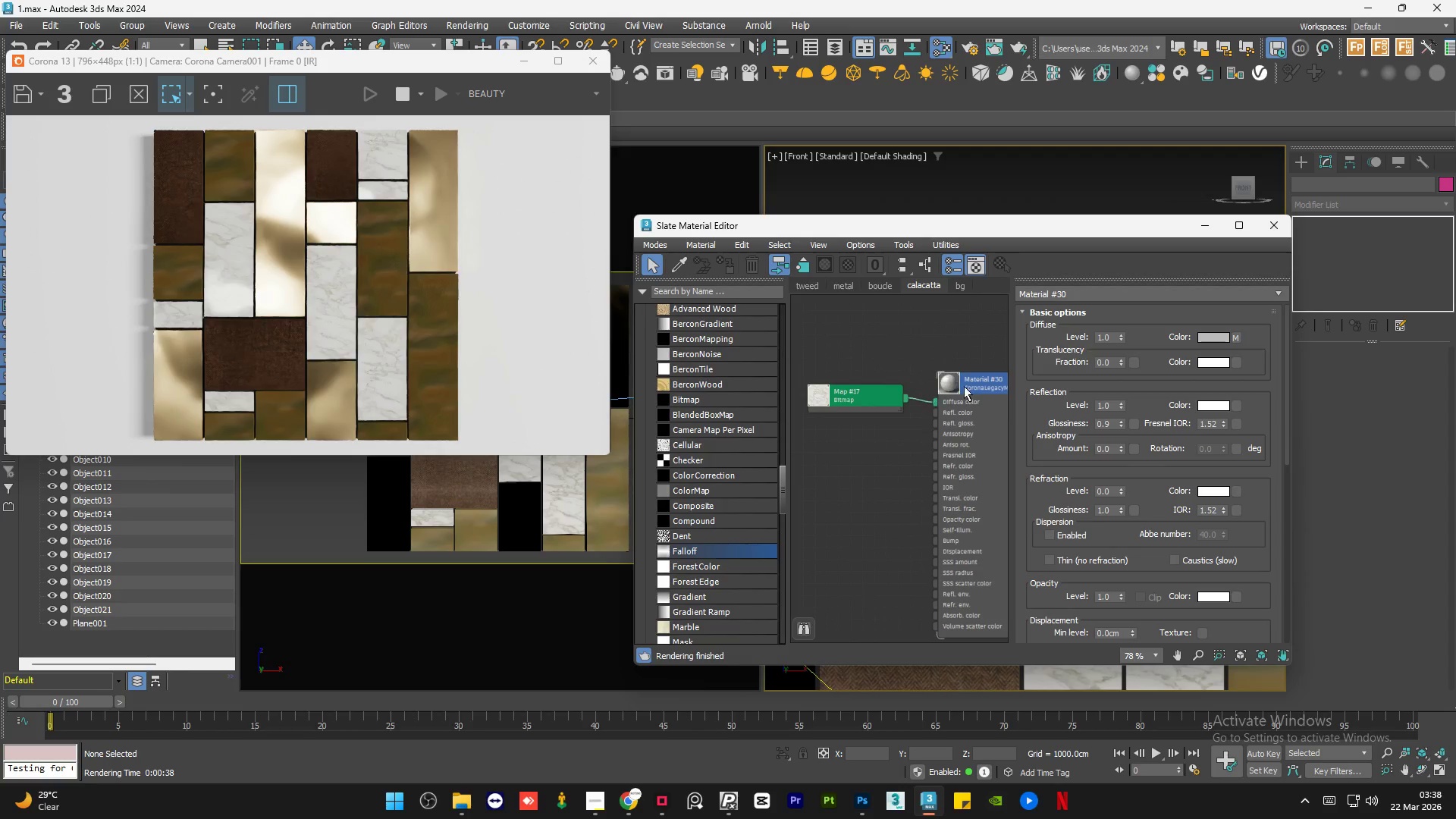 
left_click_drag(start_coordinate=[899, 392], to_coordinate=[825, 399])
 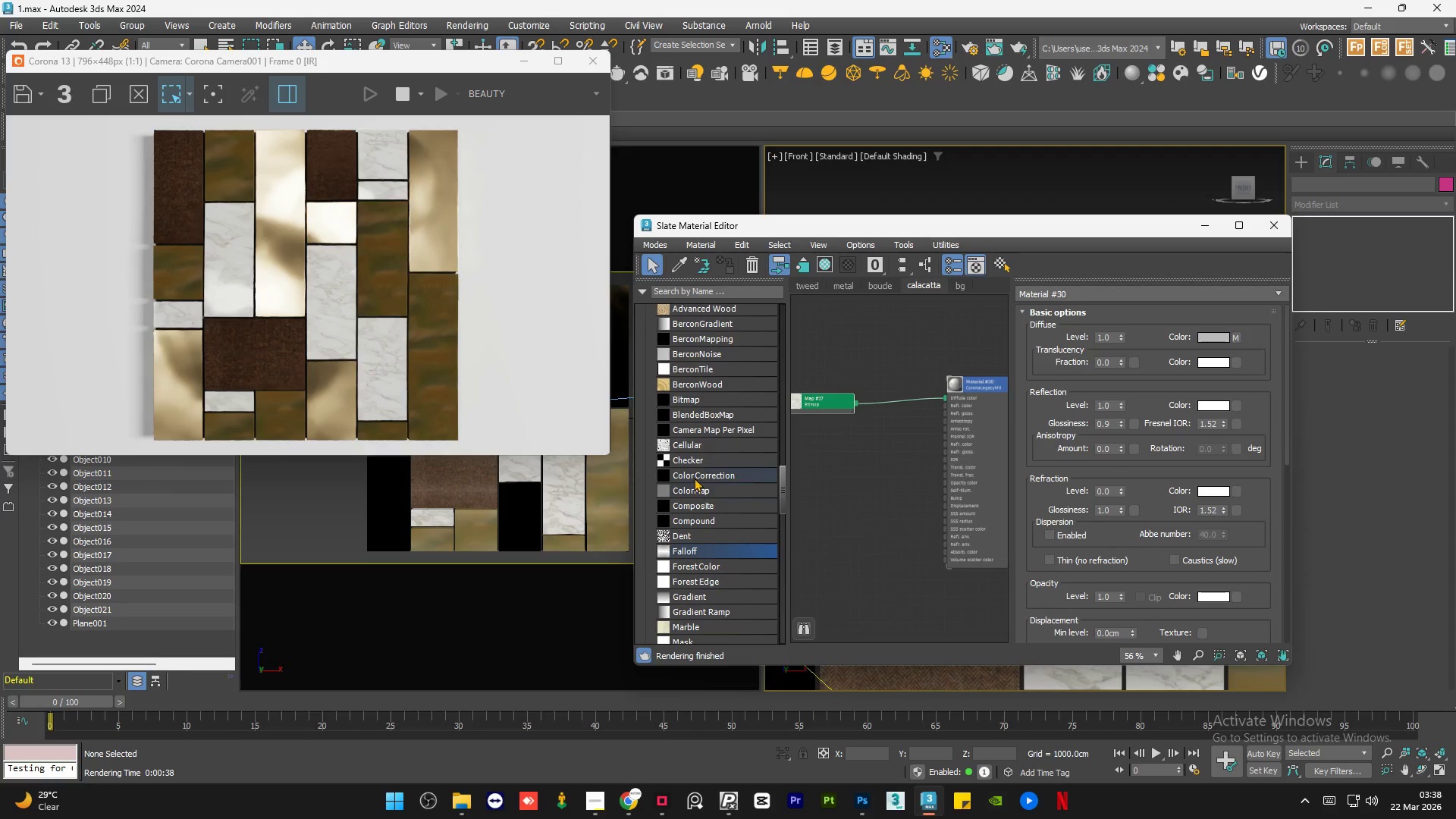 
scroll: coordinate [969, 387], scroll_direction: down, amount: 2.0
 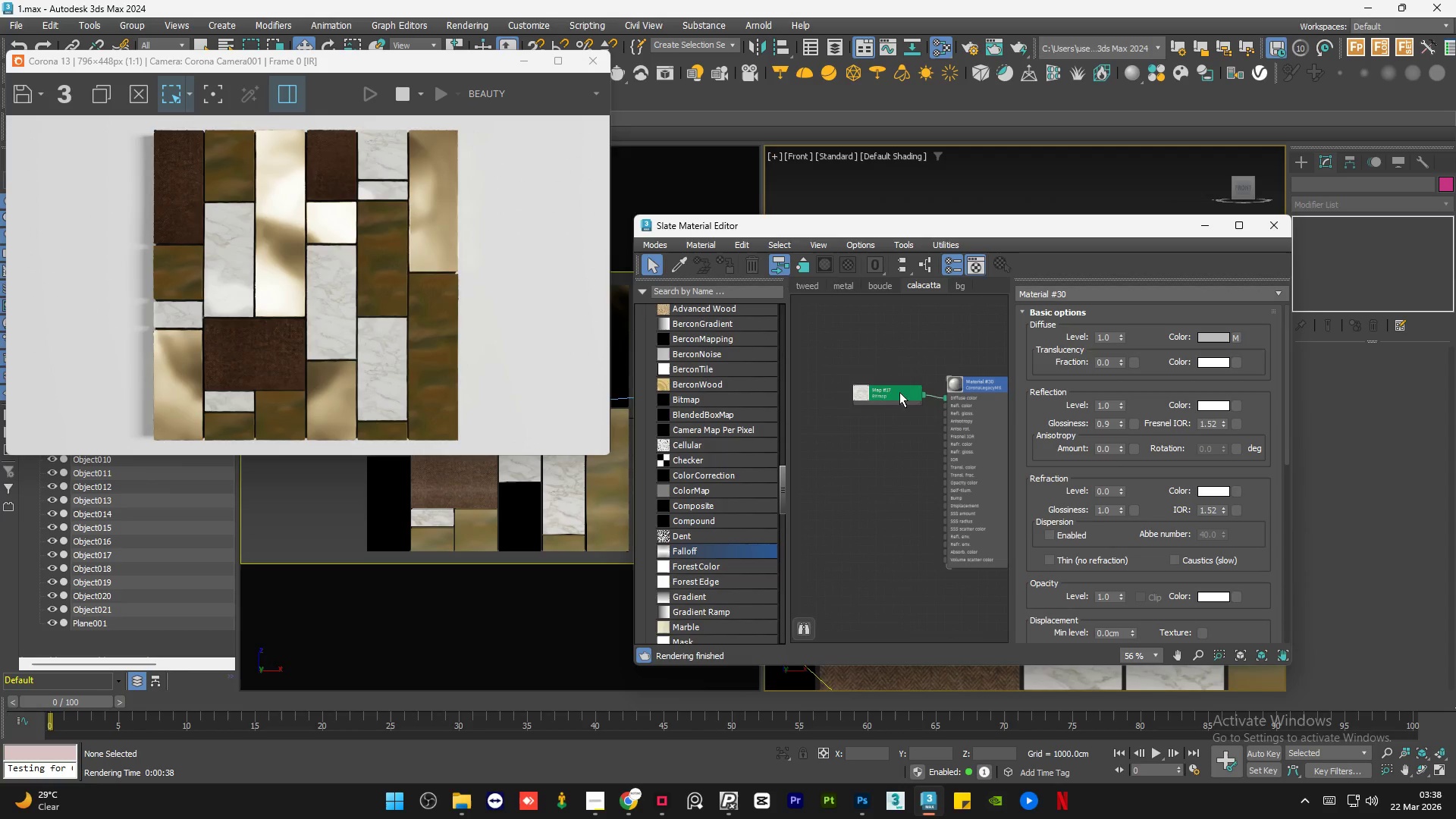 
left_click_drag(start_coordinate=[695, 475], to_coordinate=[886, 426])
 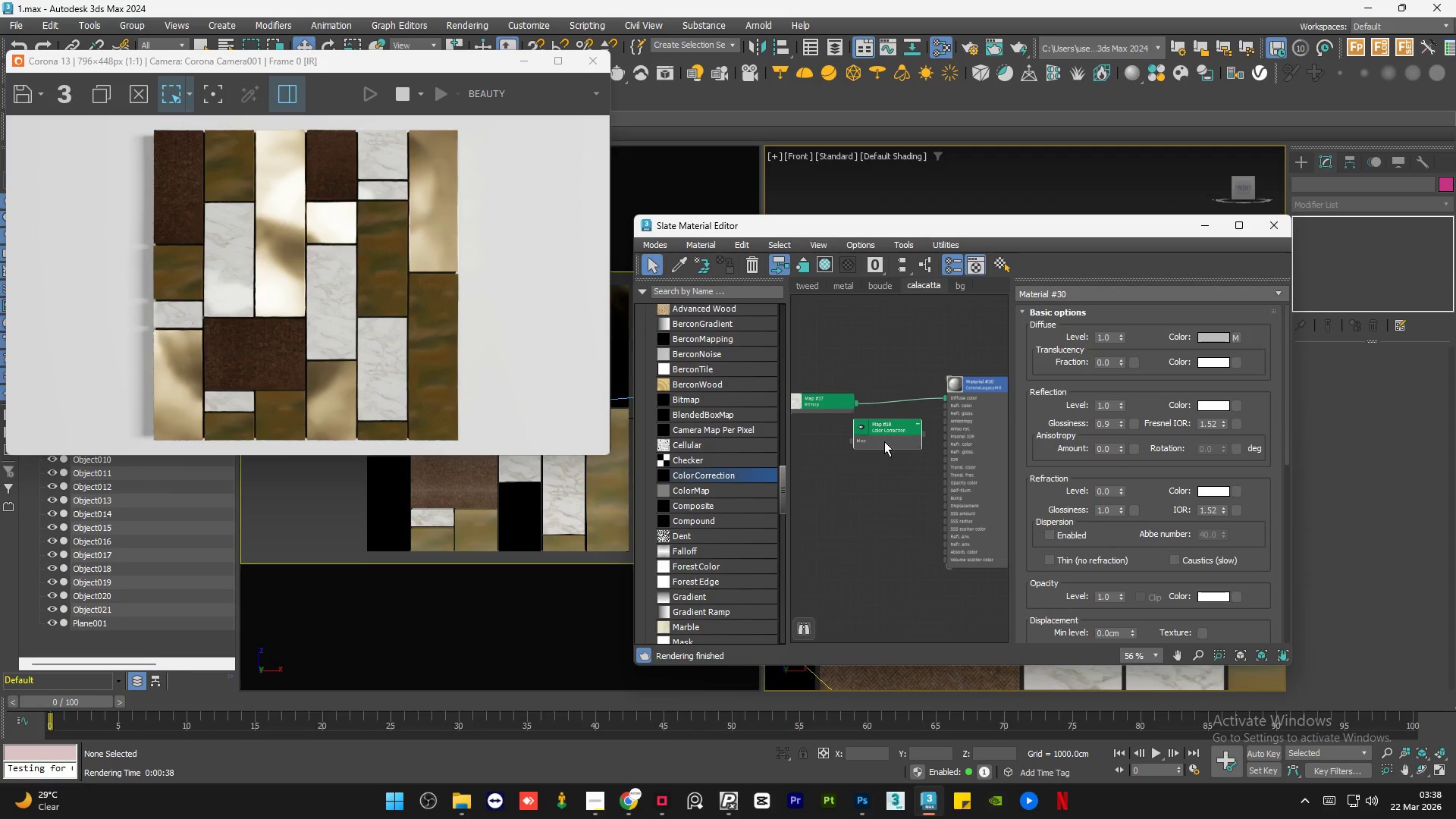 
left_click([883, 441])
 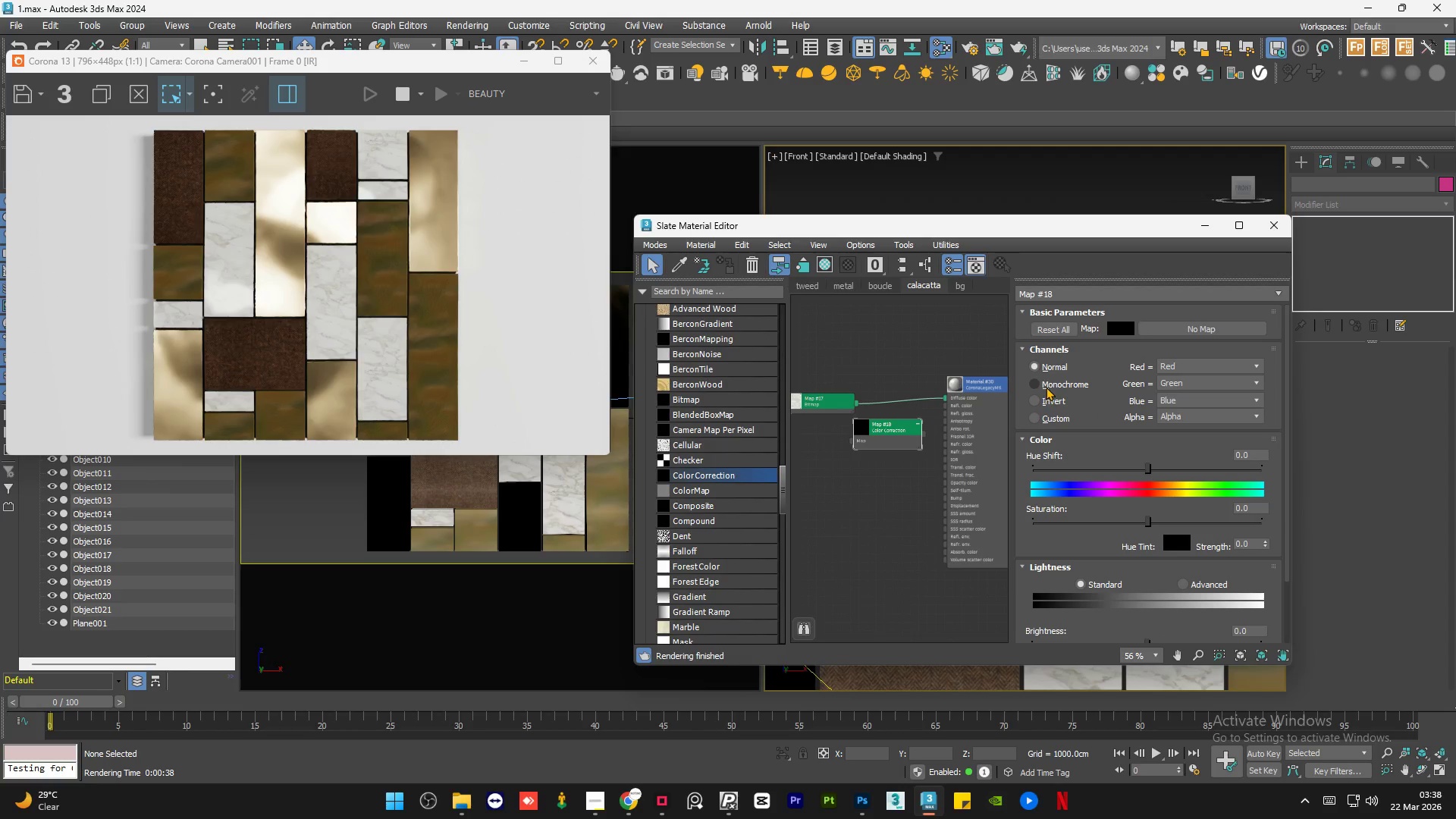 
left_click([1046, 387])
 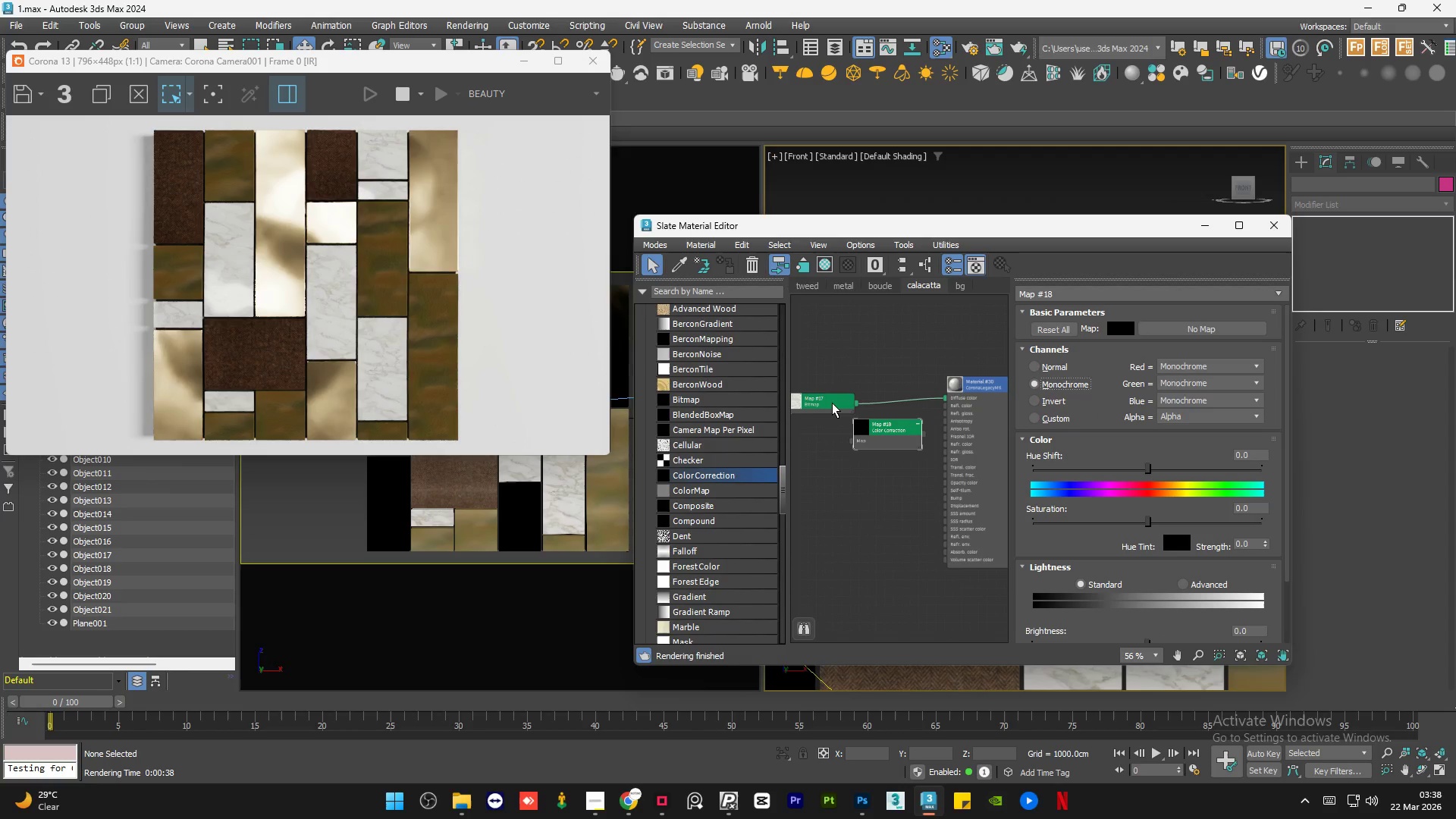 
left_click_drag(start_coordinate=[832, 403], to_coordinate=[814, 391])
 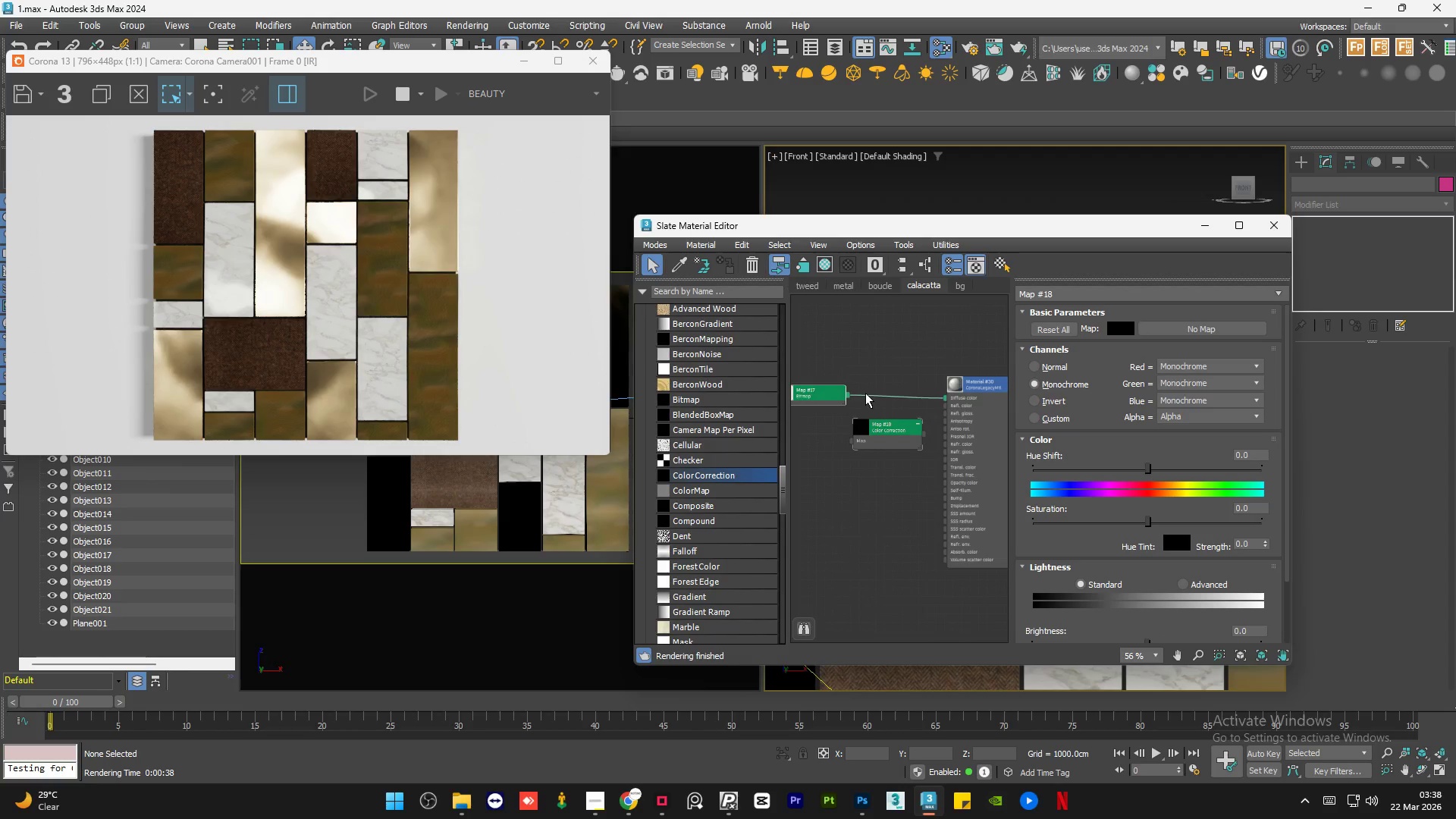 
left_click_drag(start_coordinate=[846, 403], to_coordinate=[833, 402])
 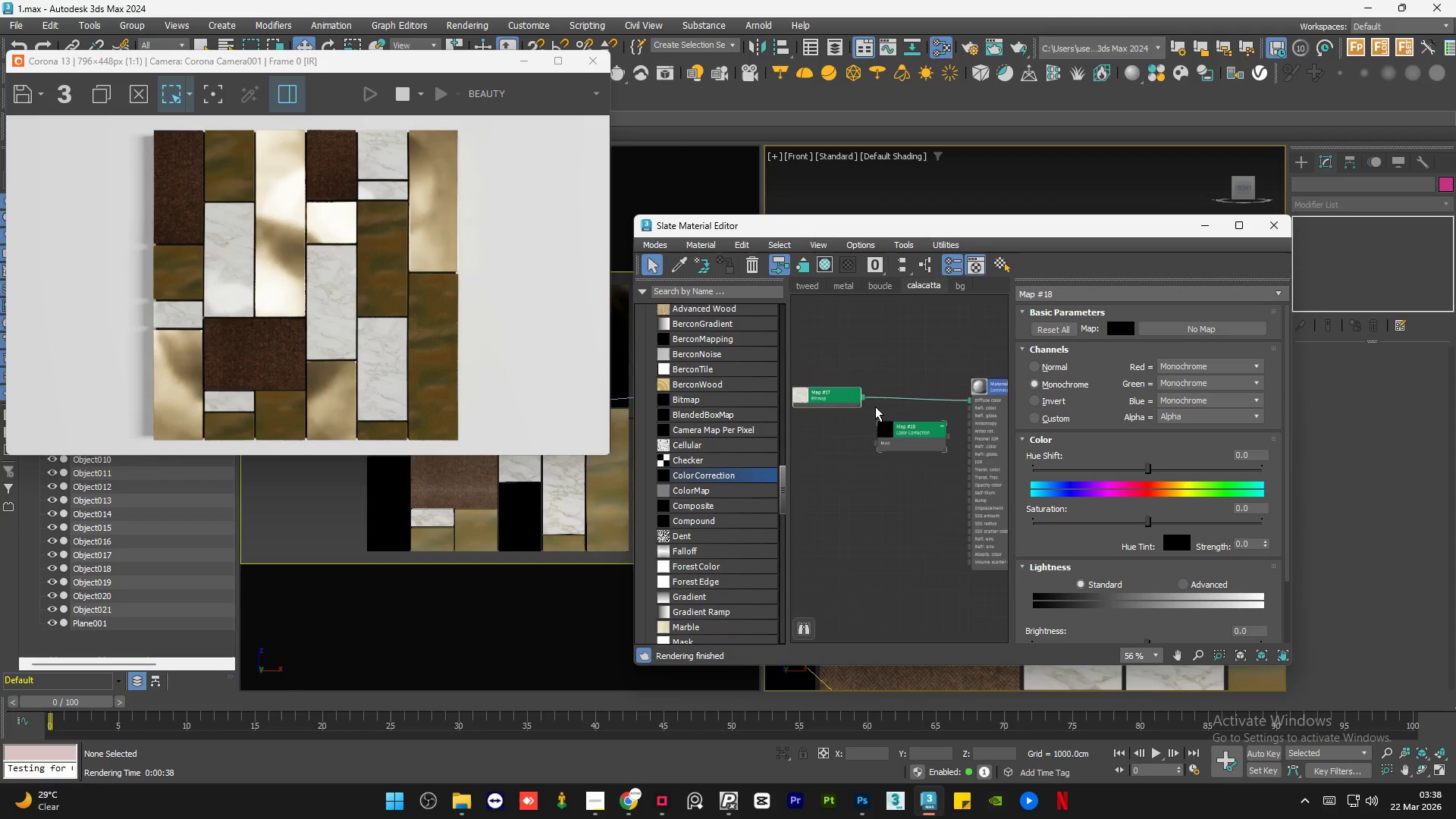 
scroll: coordinate [915, 410], scroll_direction: none, amount: 0.0
 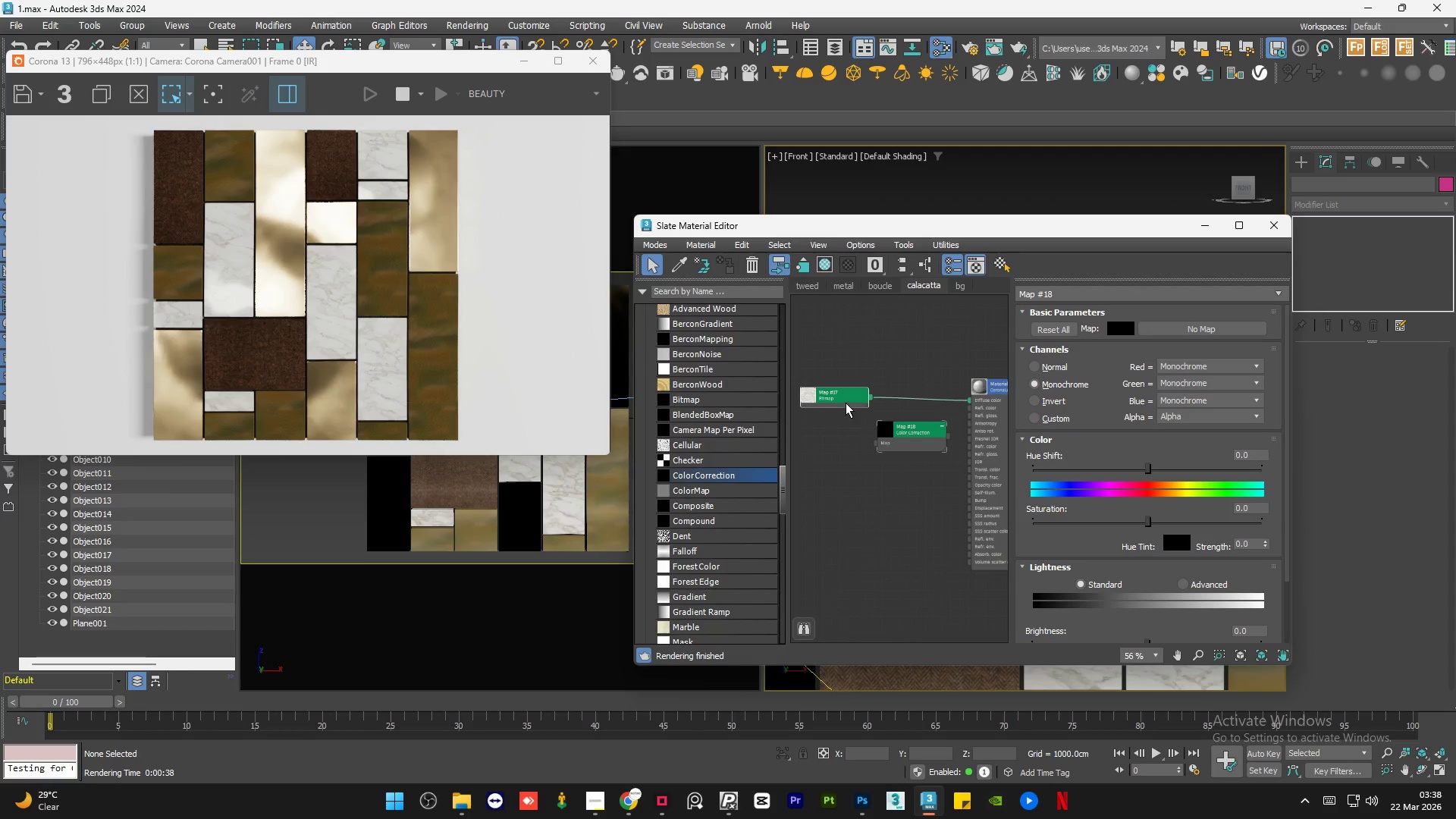 
scroll: coordinate [874, 406], scroll_direction: up, amount: 6.0
 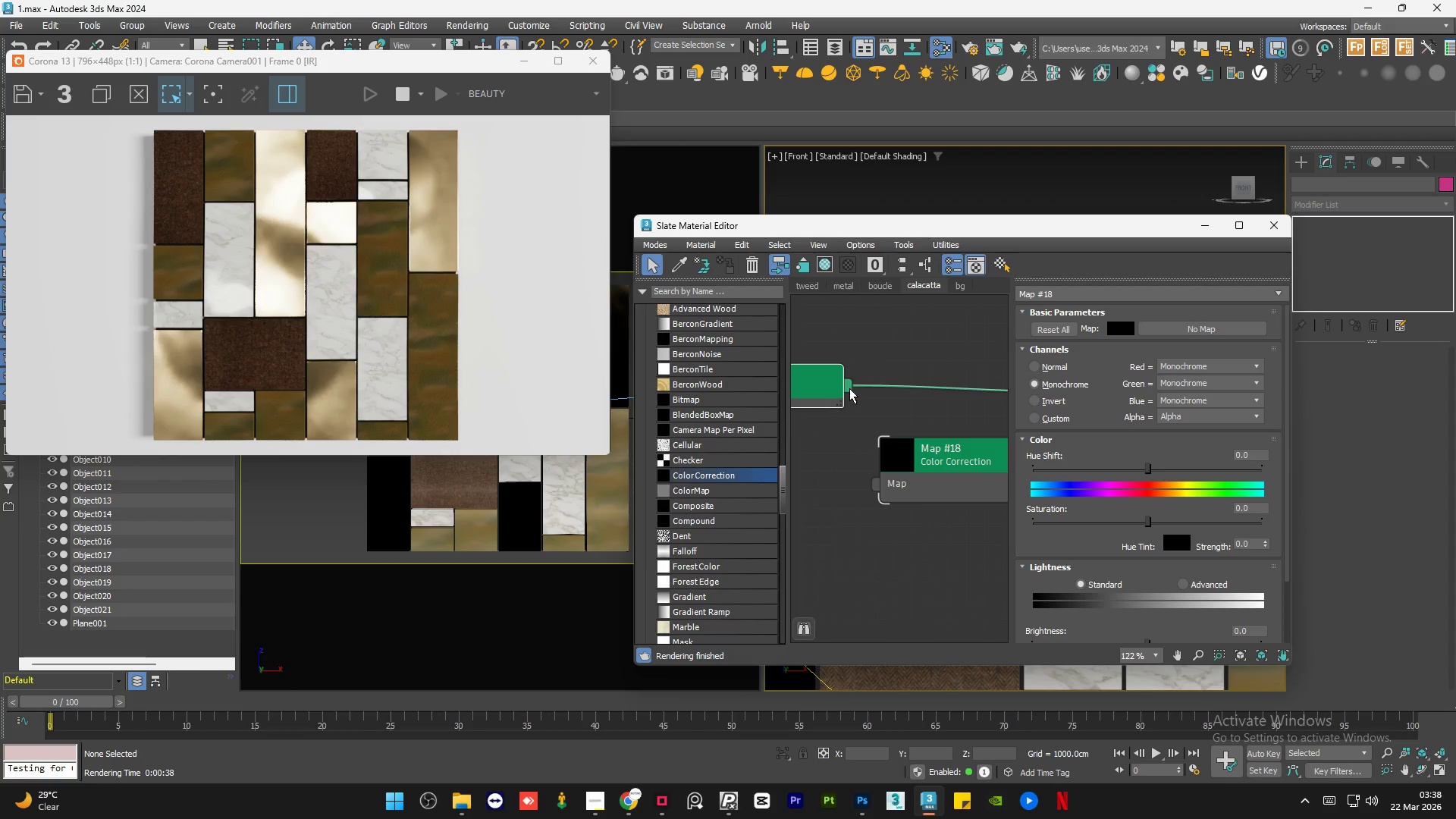 
left_click_drag(start_coordinate=[849, 388], to_coordinate=[880, 485])
 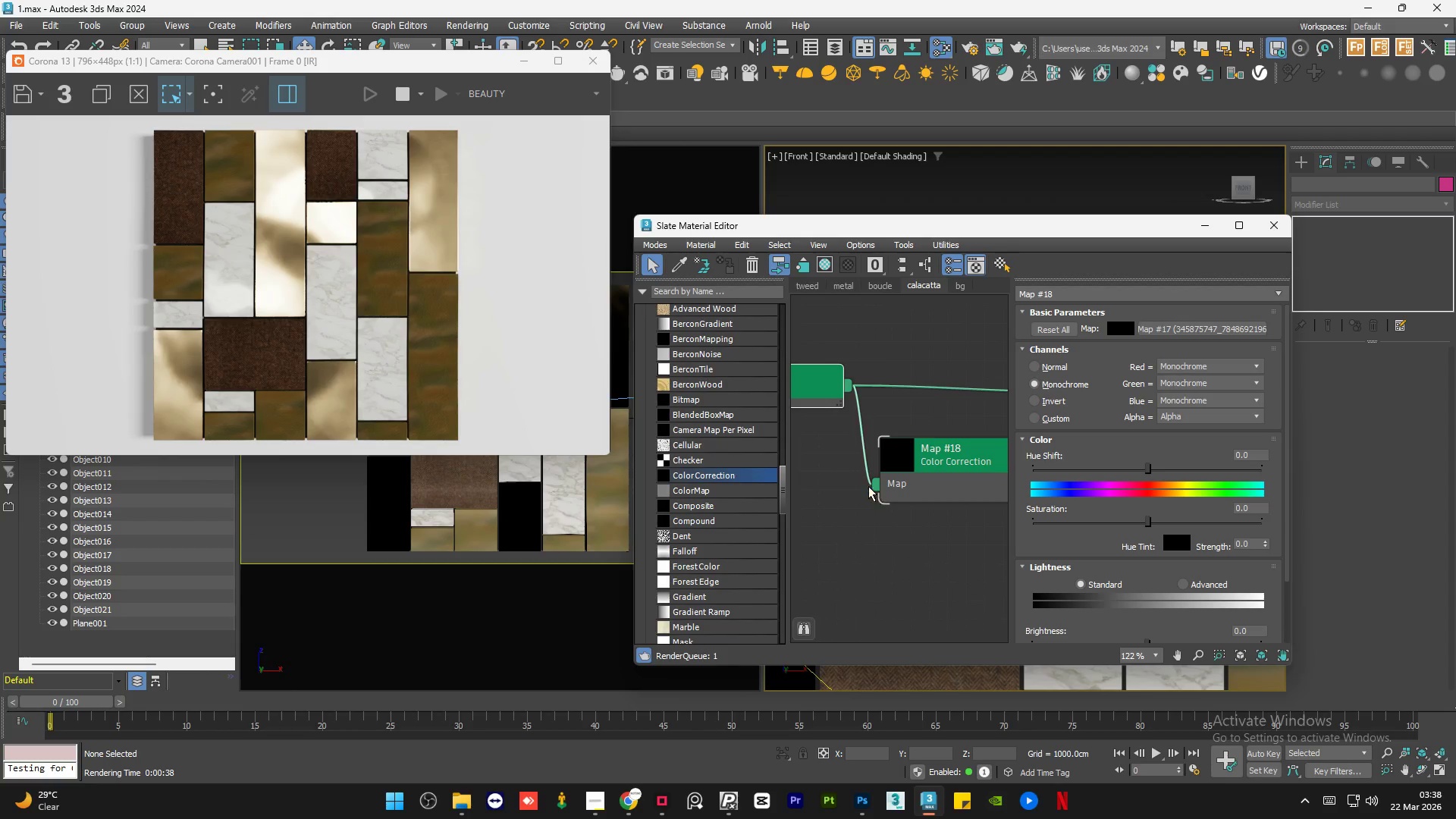 
left_click([868, 486])
 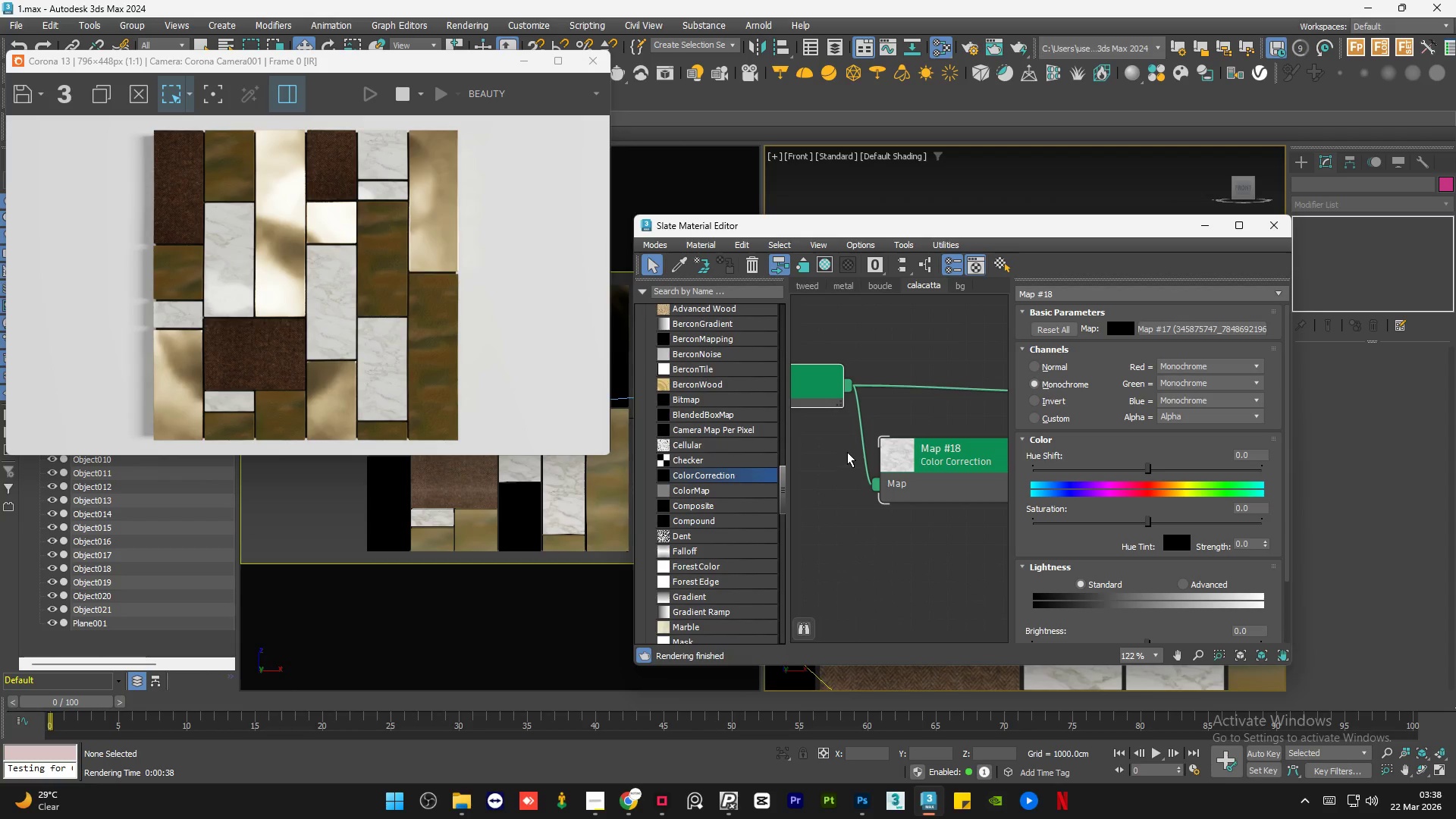 
left_click([876, 494])
 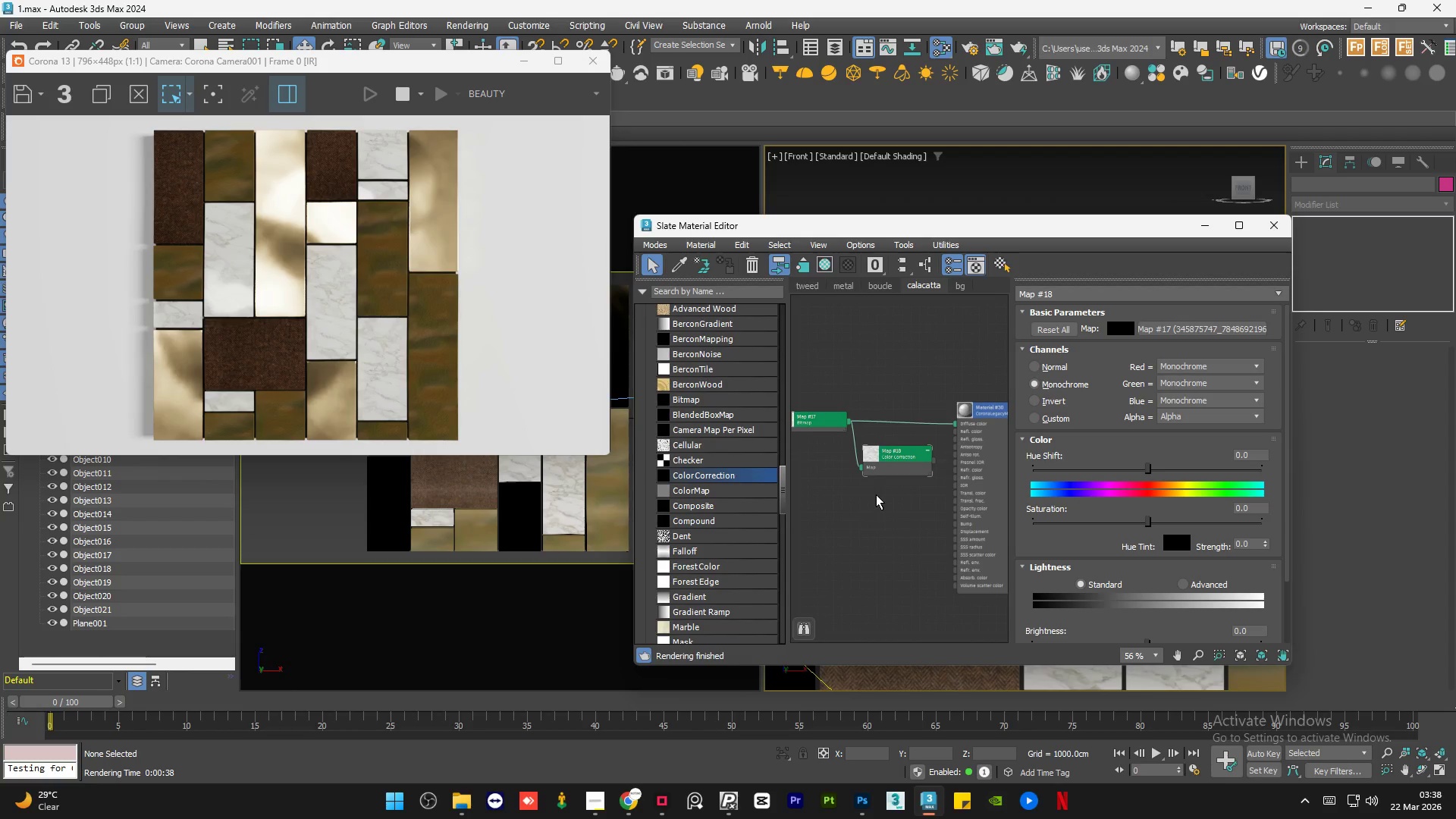 
scroll: coordinate [847, 451], scroll_direction: down, amount: 6.0
 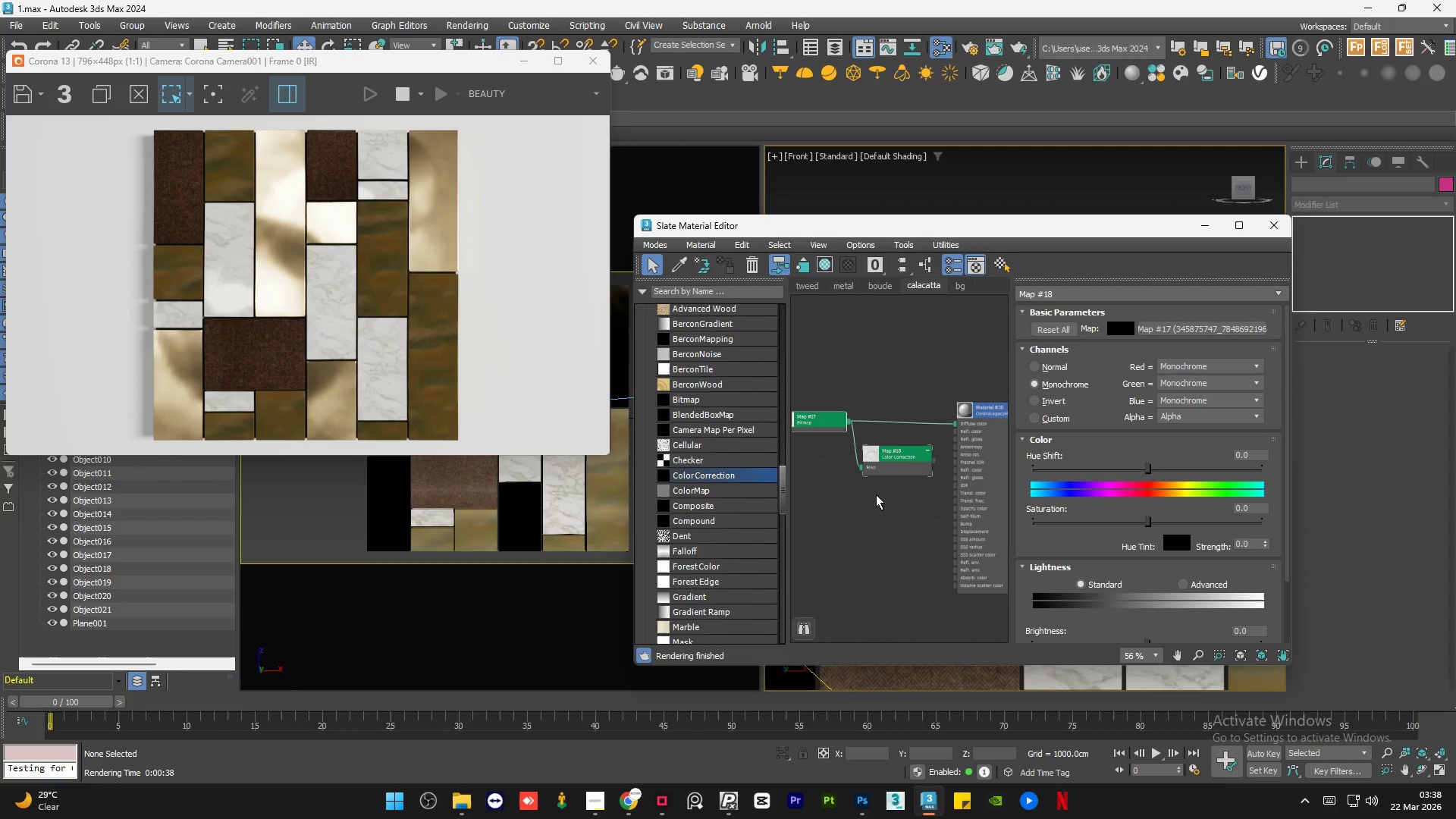 
double_click([876, 494])
 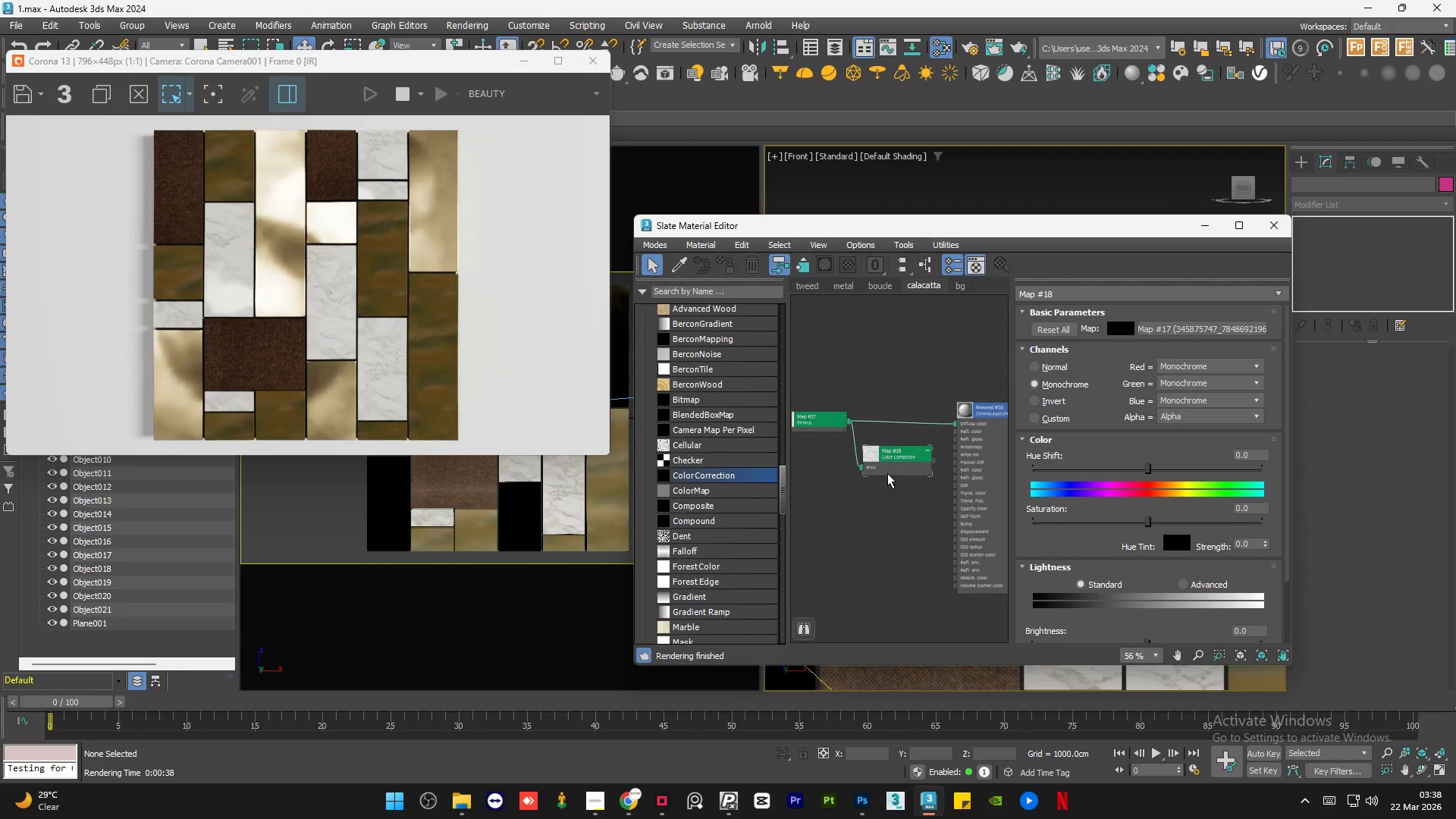 
left_click_drag(start_coordinate=[887, 473], to_coordinate=[887, 466])
 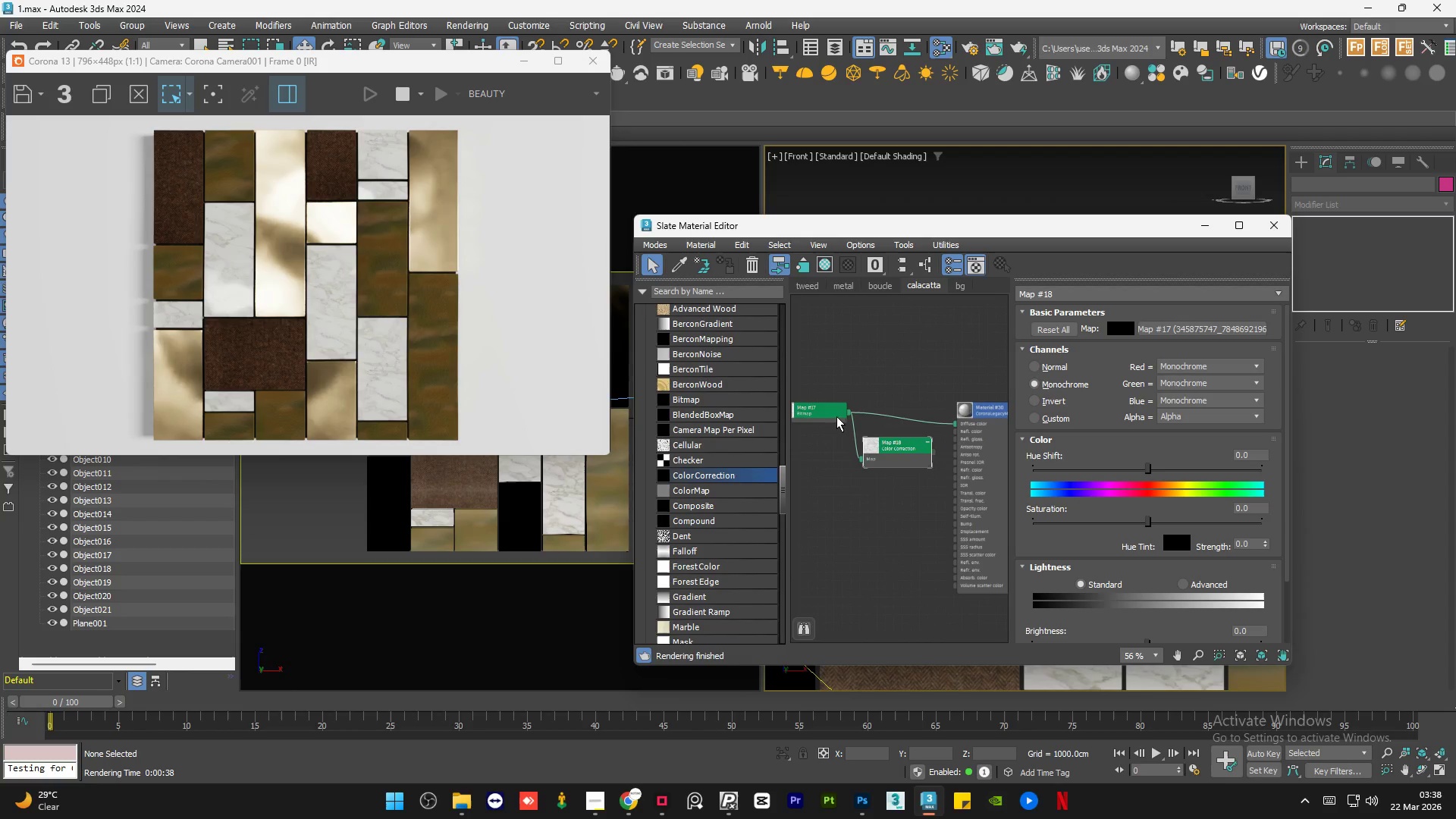 
left_click_drag(start_coordinate=[835, 415], to_coordinate=[829, 428])
 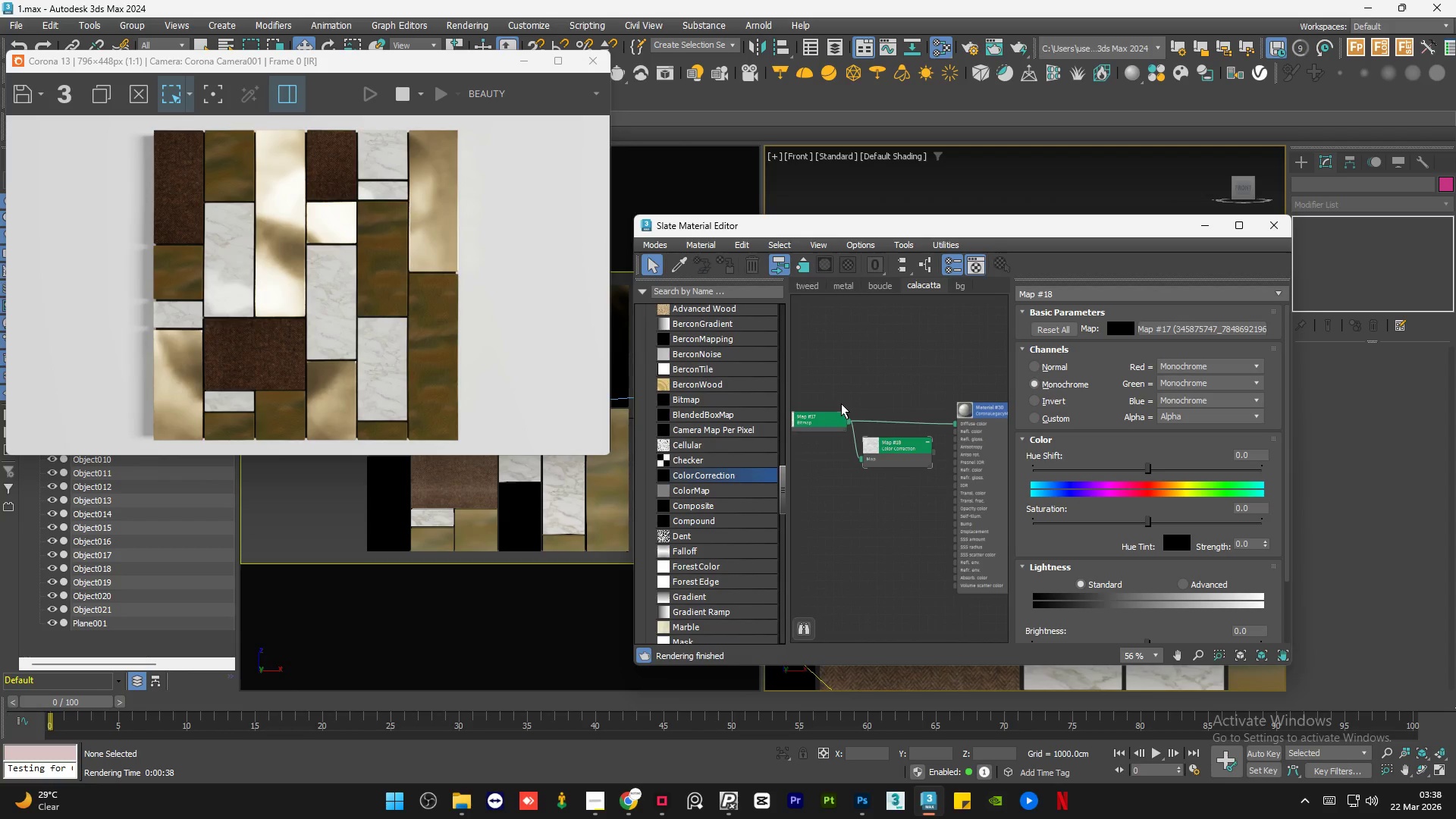 
double_click([841, 403])
 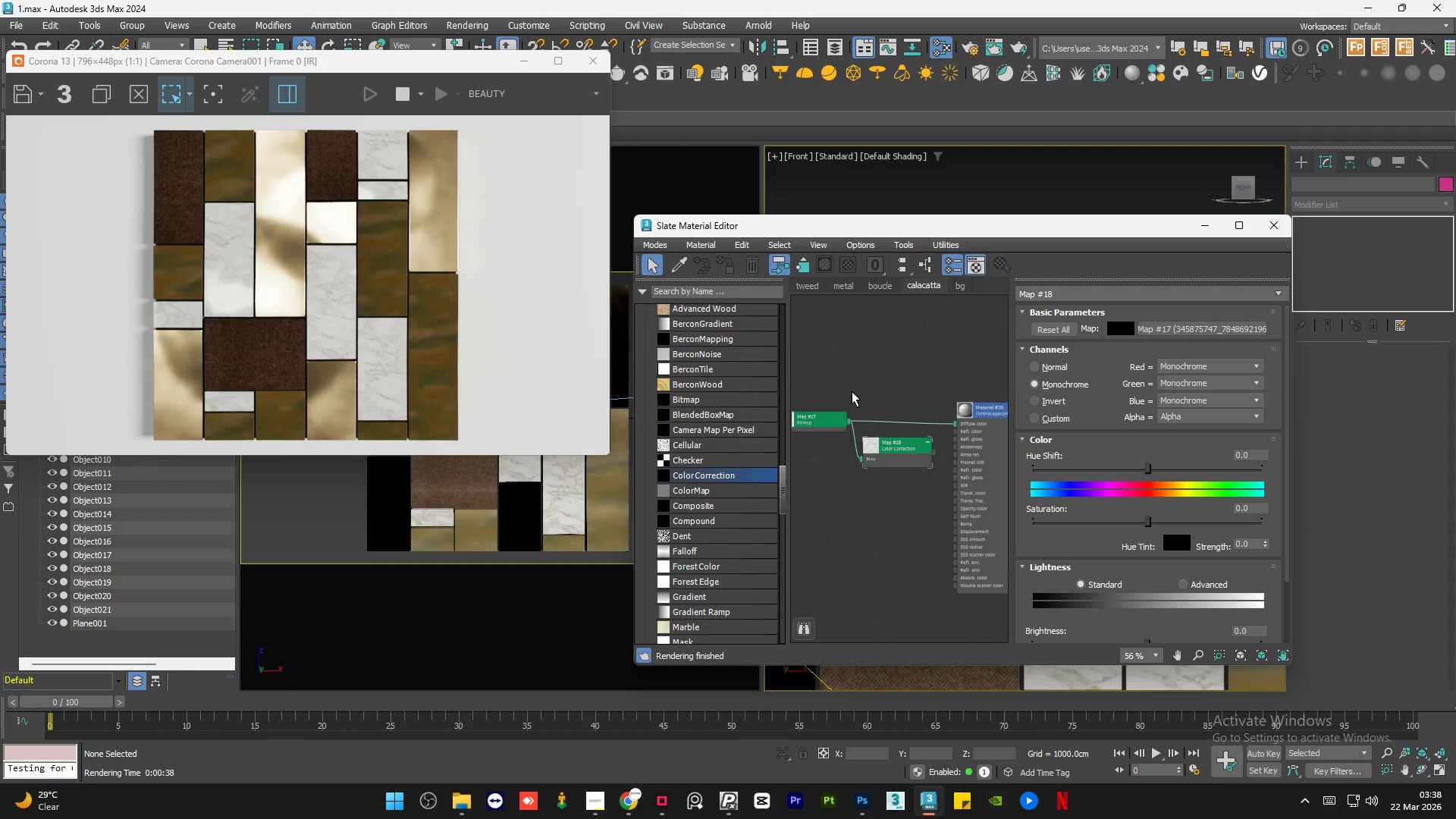 
triple_click([852, 391])
 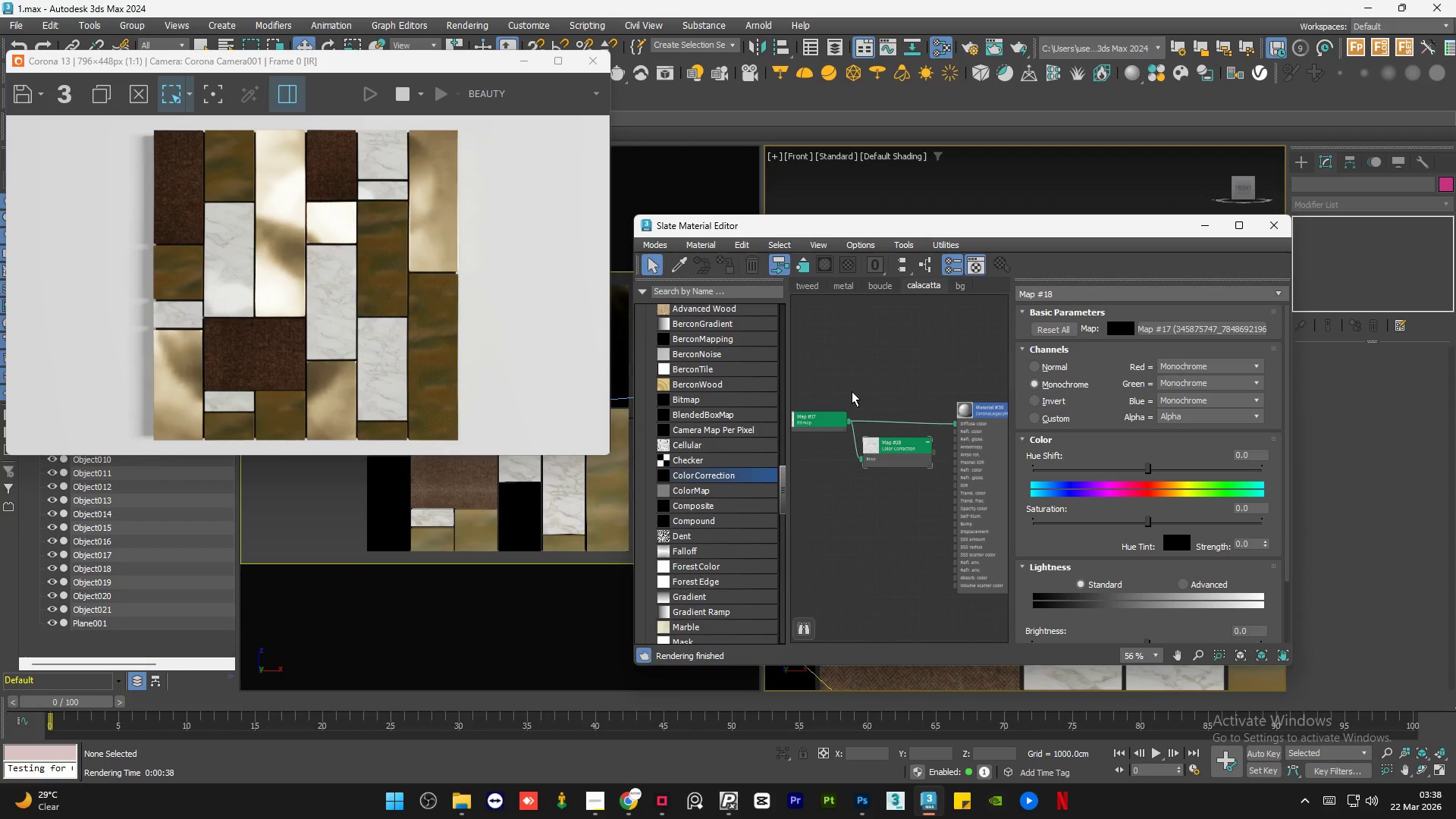 
triple_click([852, 391])
 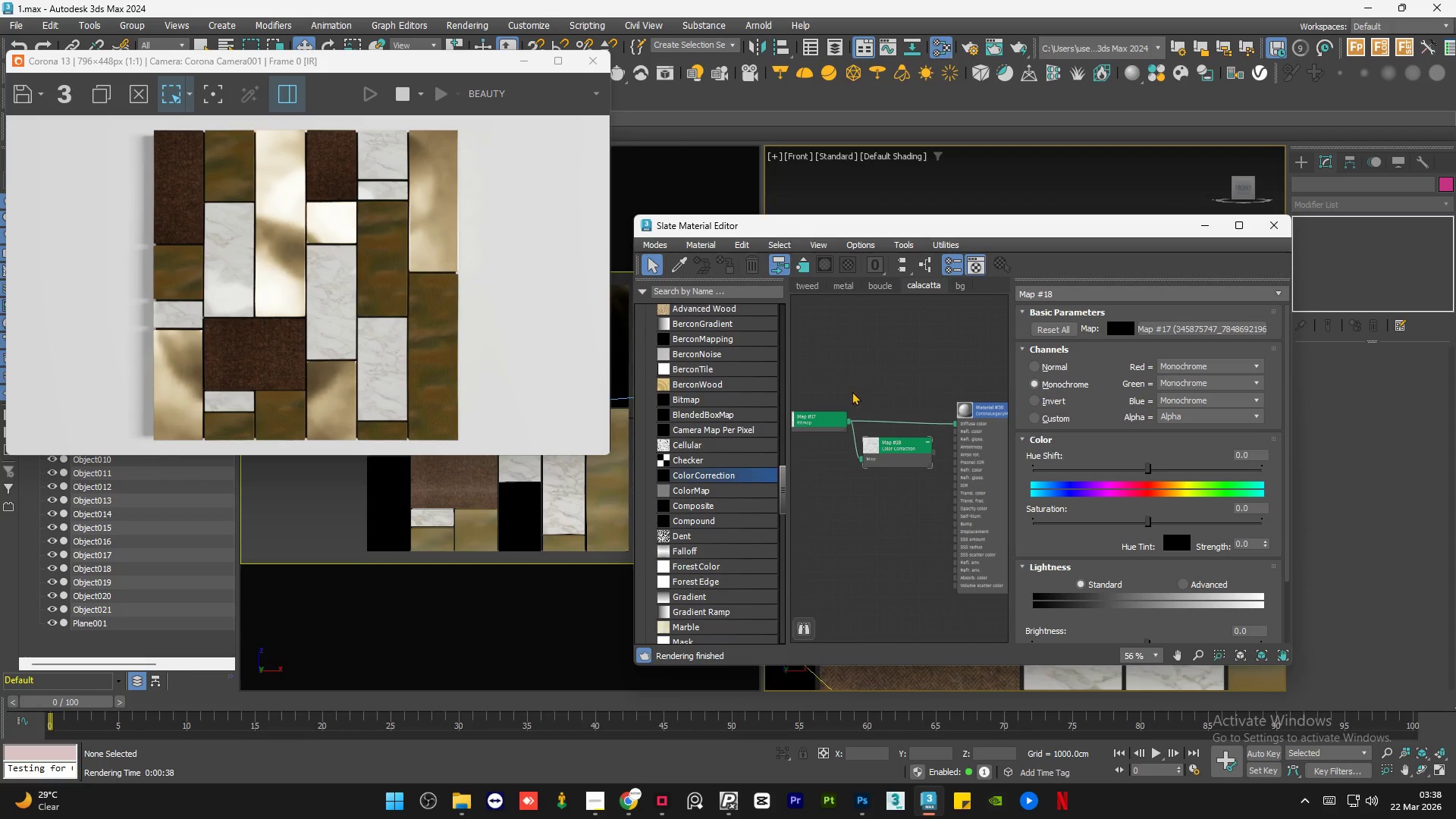 
triple_click([852, 391])
 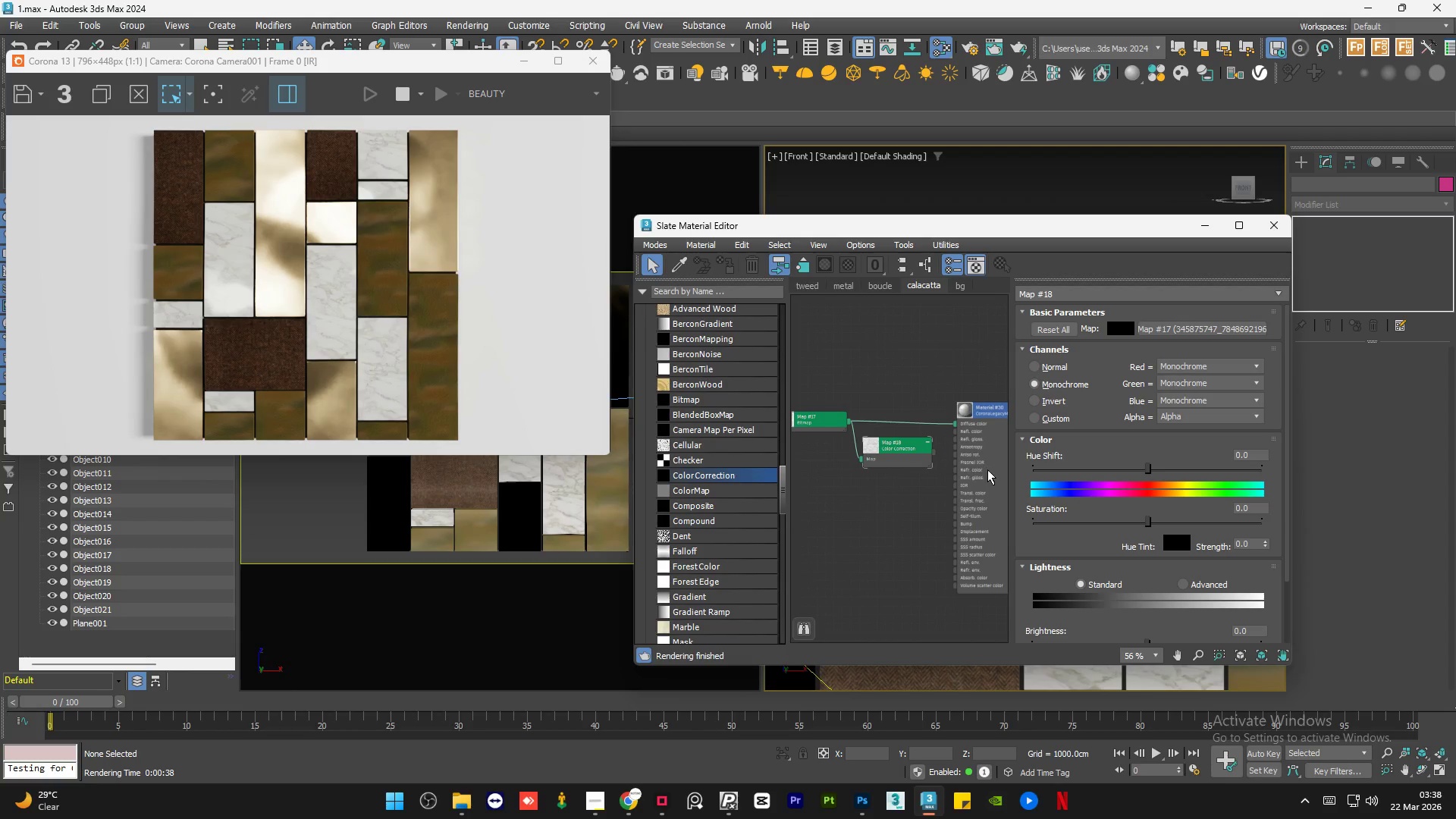 
scroll: coordinate [977, 391], scroll_direction: up, amount: 11.0
 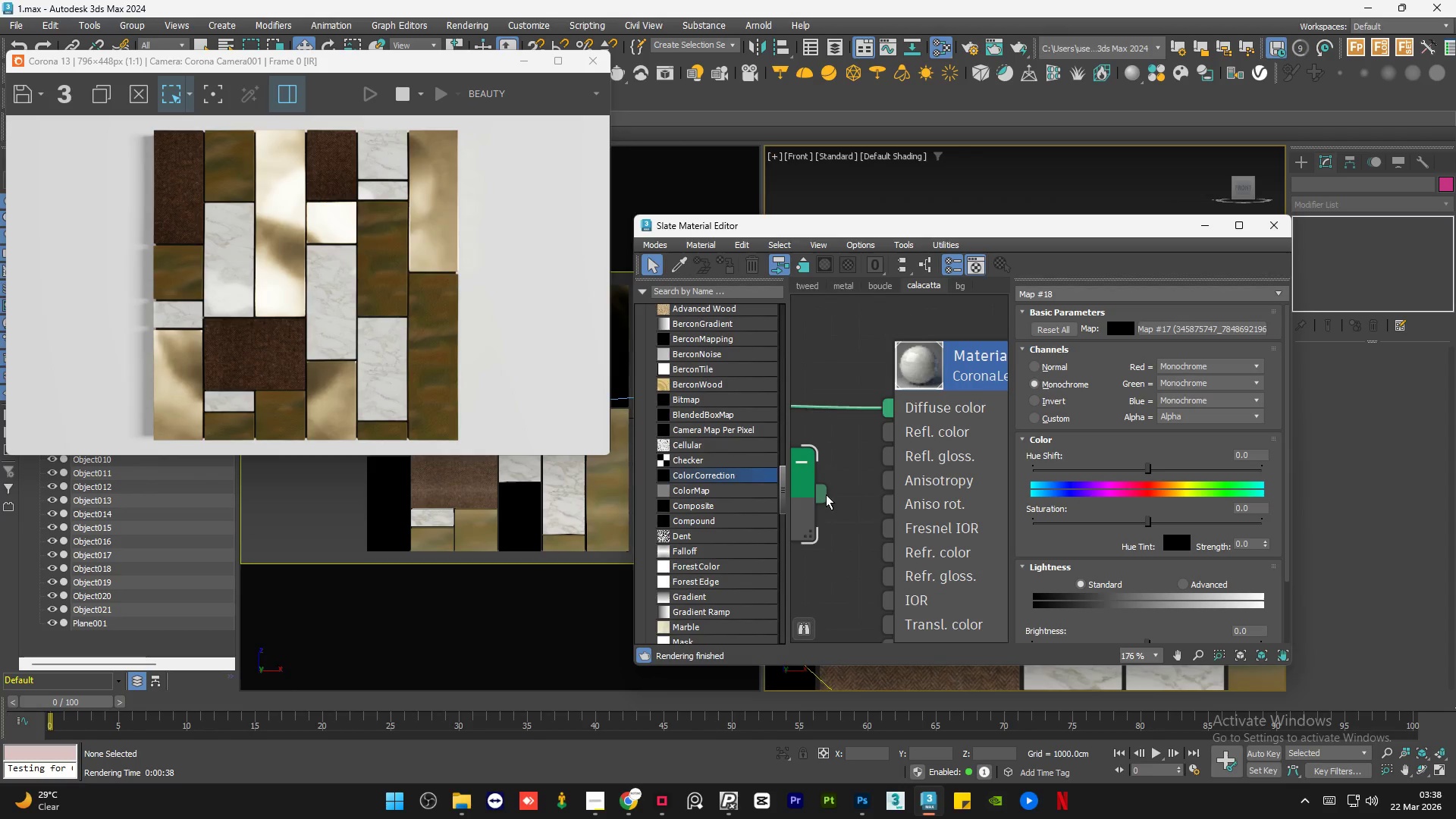 
left_click_drag(start_coordinate=[824, 495], to_coordinate=[888, 452])
 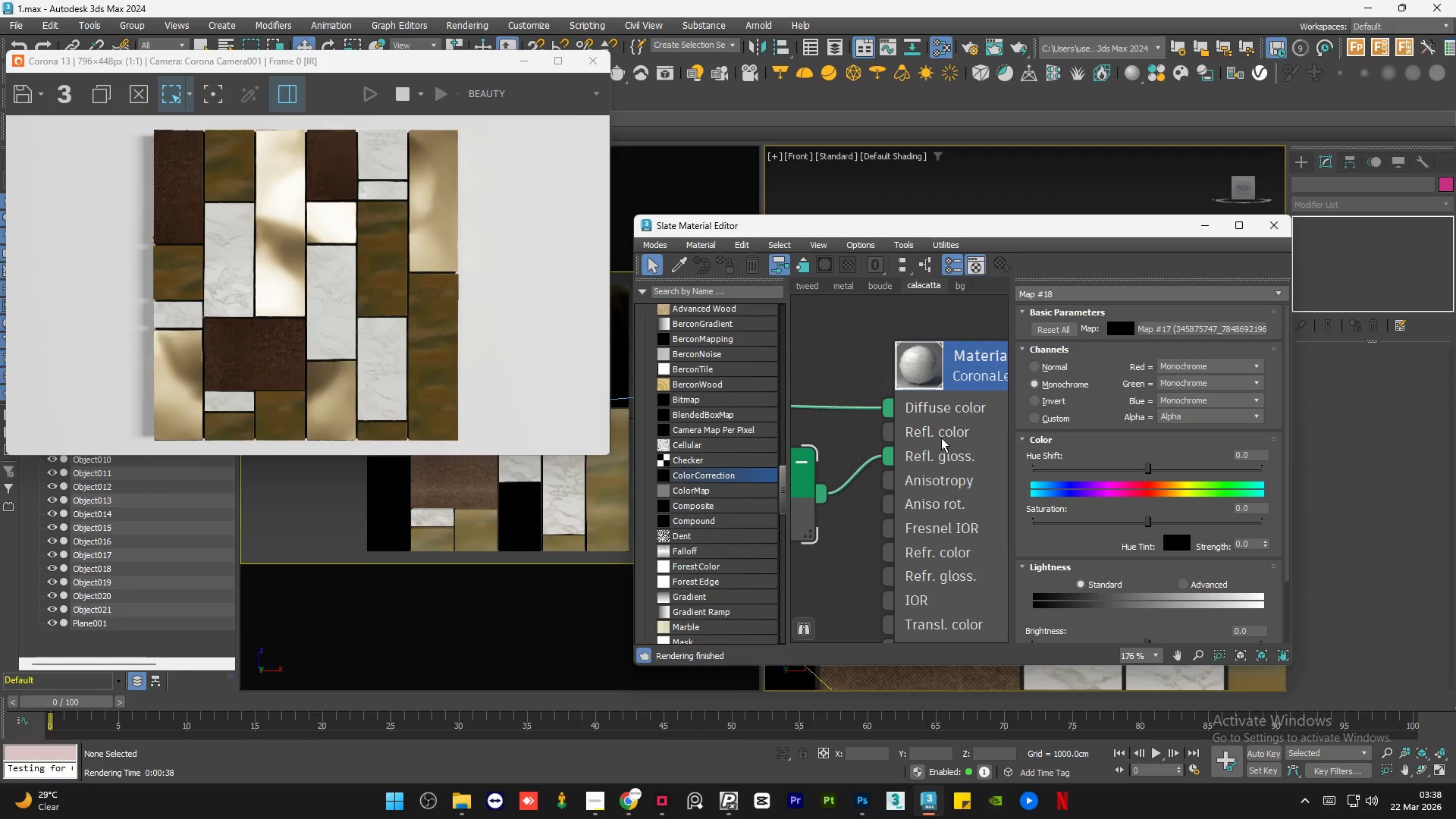 
double_click([941, 429])
 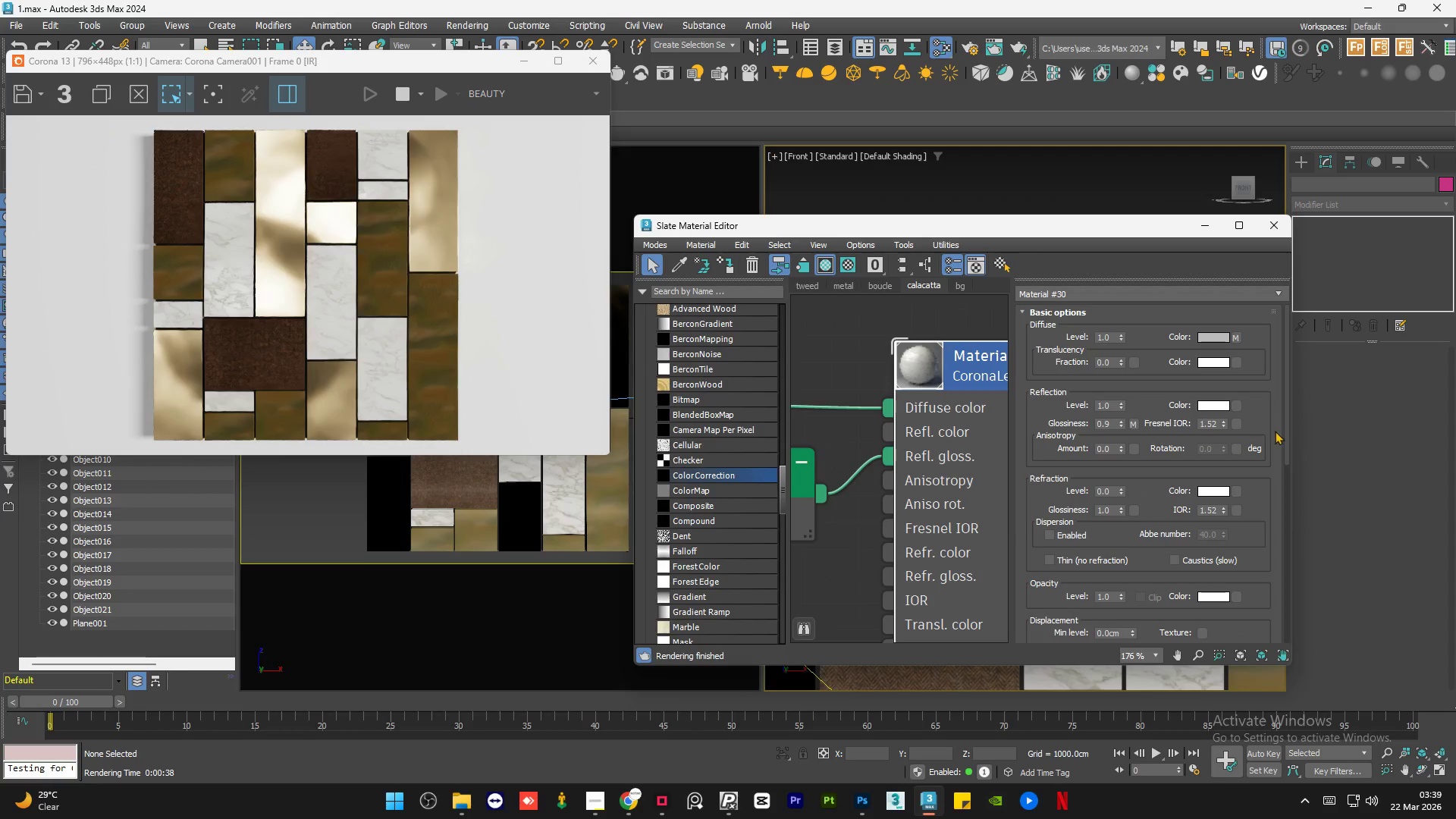 
left_click_drag(start_coordinate=[1285, 425], to_coordinate=[1298, 569])
 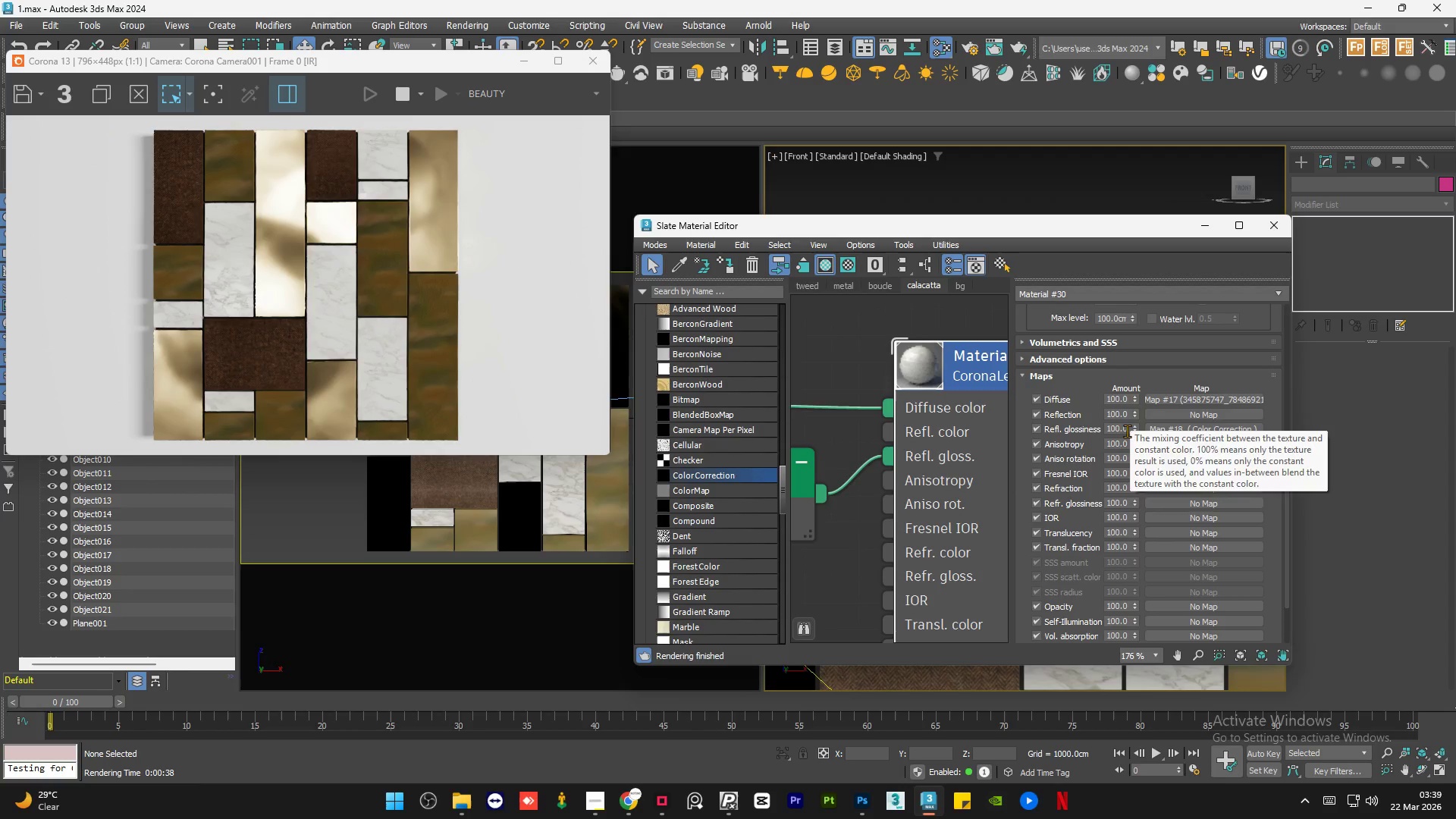 
double_click([1127, 431])
 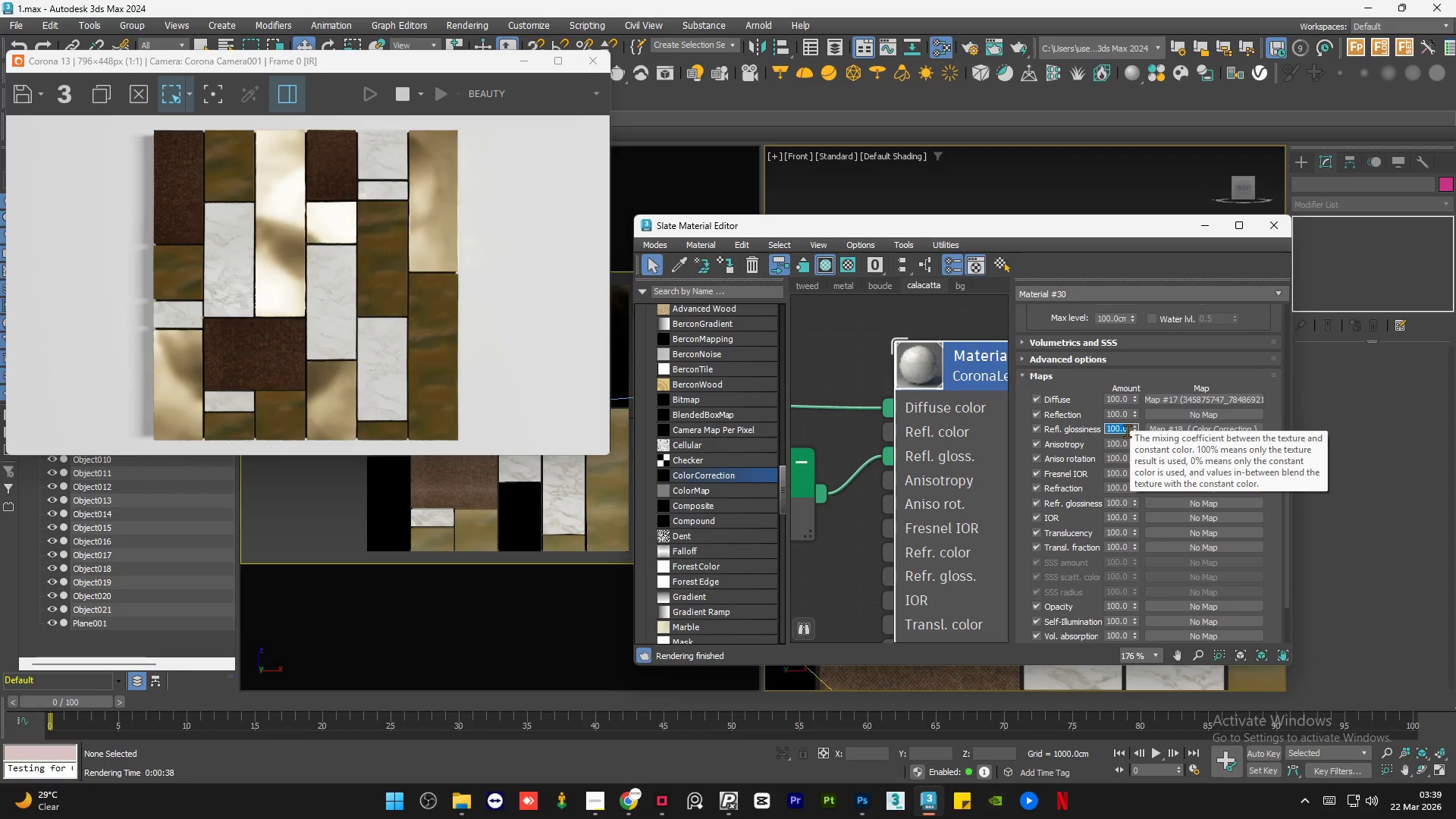 
key(Numpad5)
 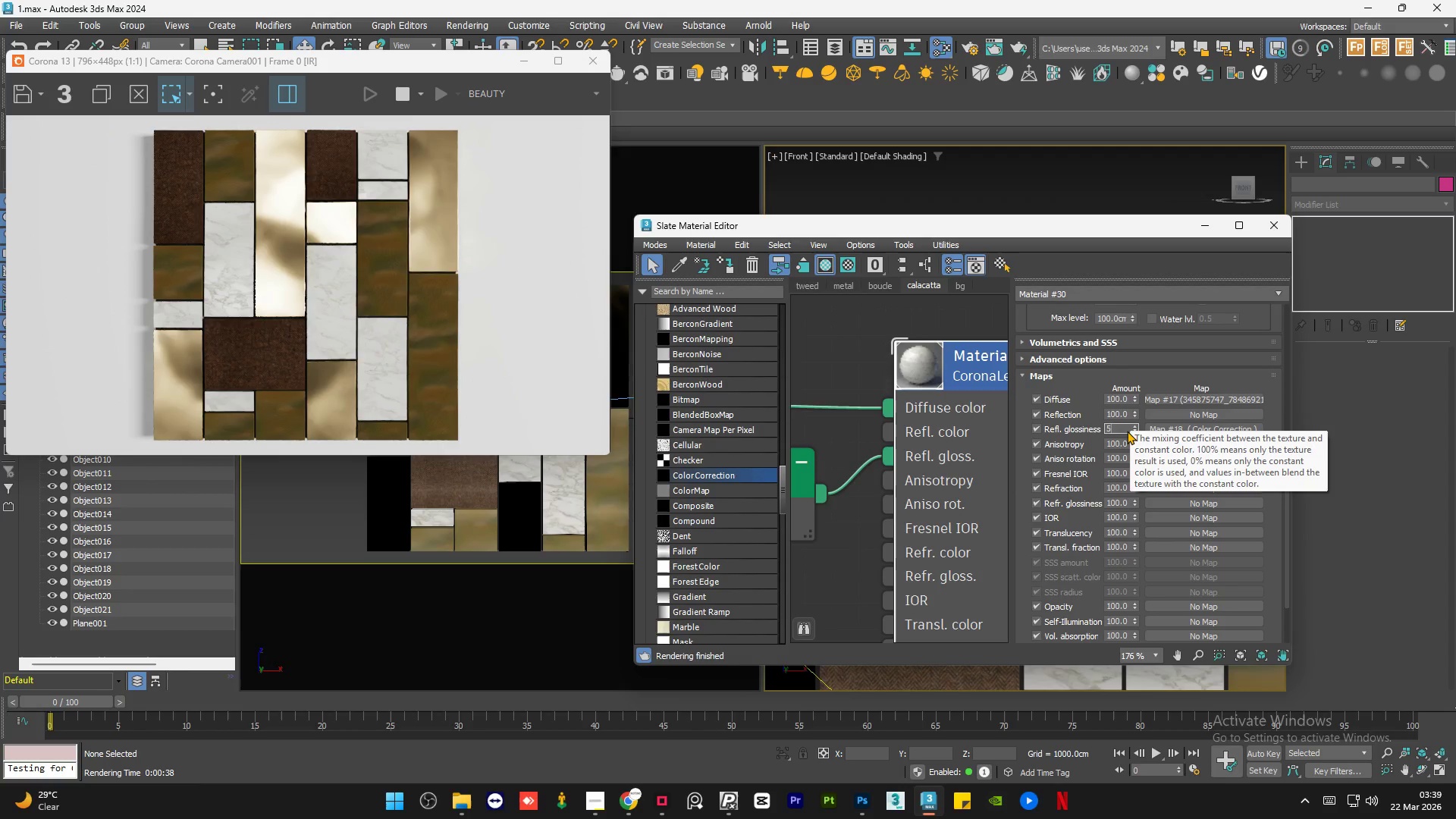 
key(Numpad0)
 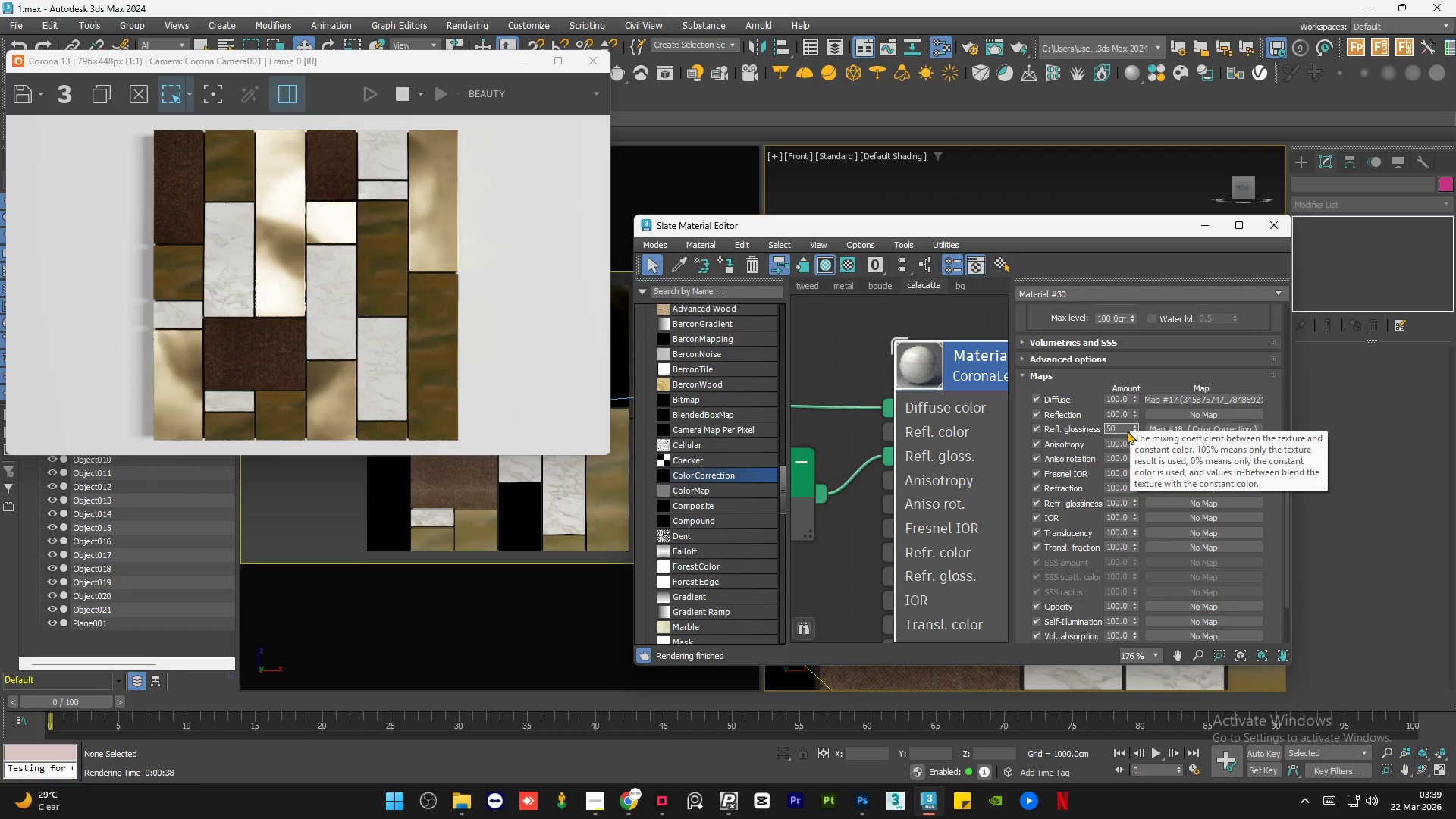 
key(NumpadEnter)
 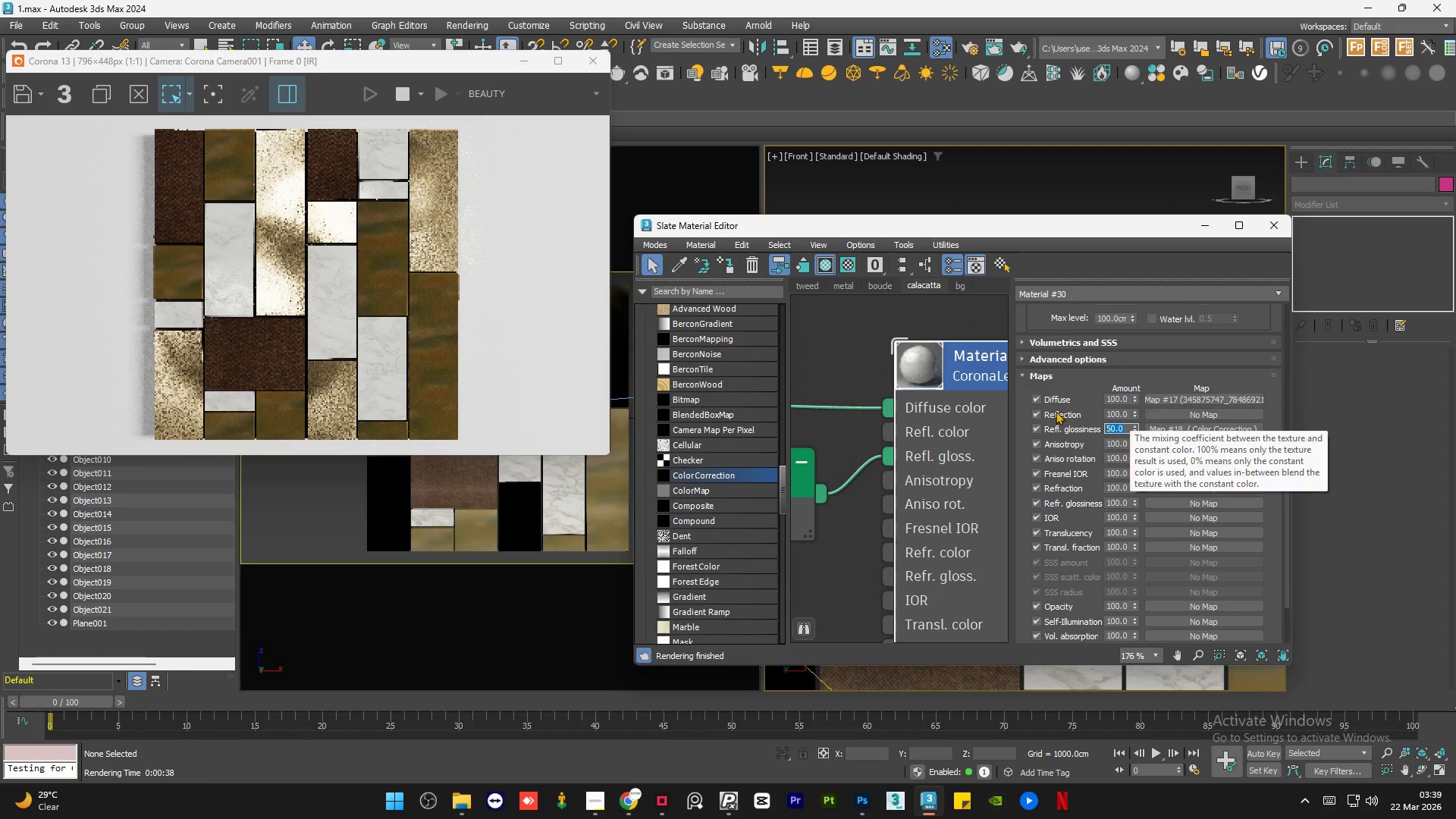 
left_click([850, 344])
 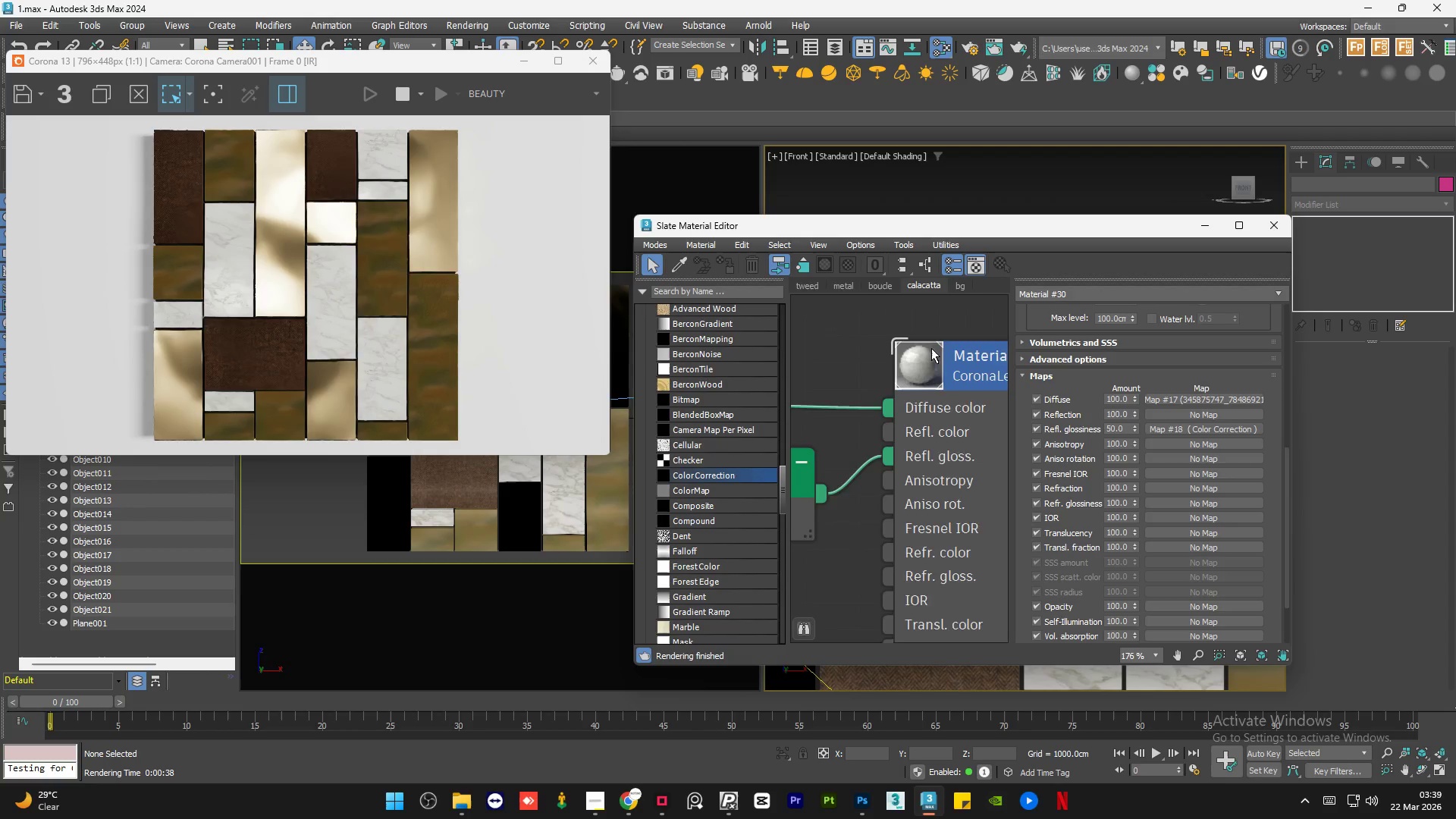 
scroll: coordinate [911, 351], scroll_direction: down, amount: 6.0
 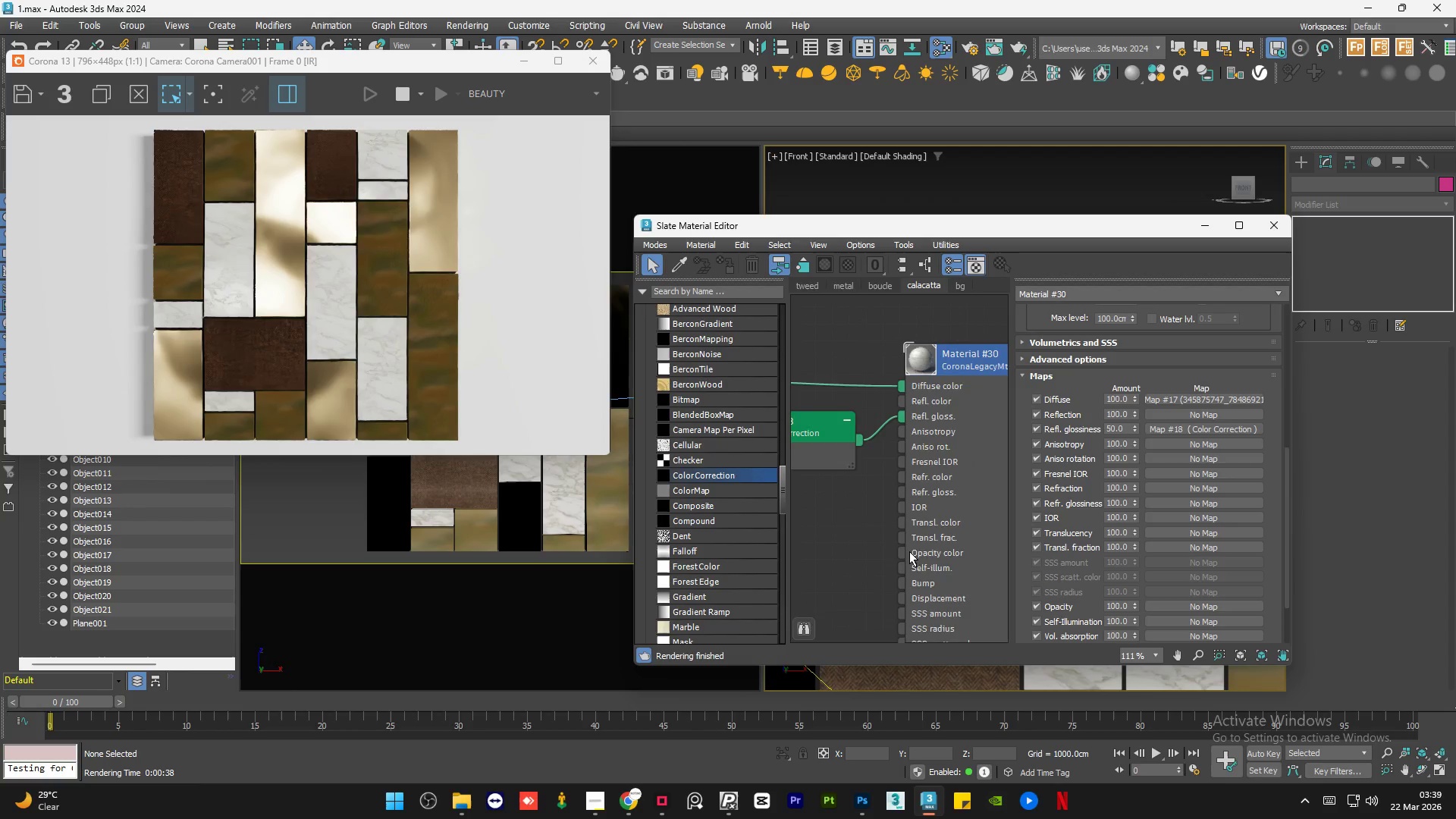 
scroll: coordinate [911, 578], scroll_direction: up, amount: 3.0
 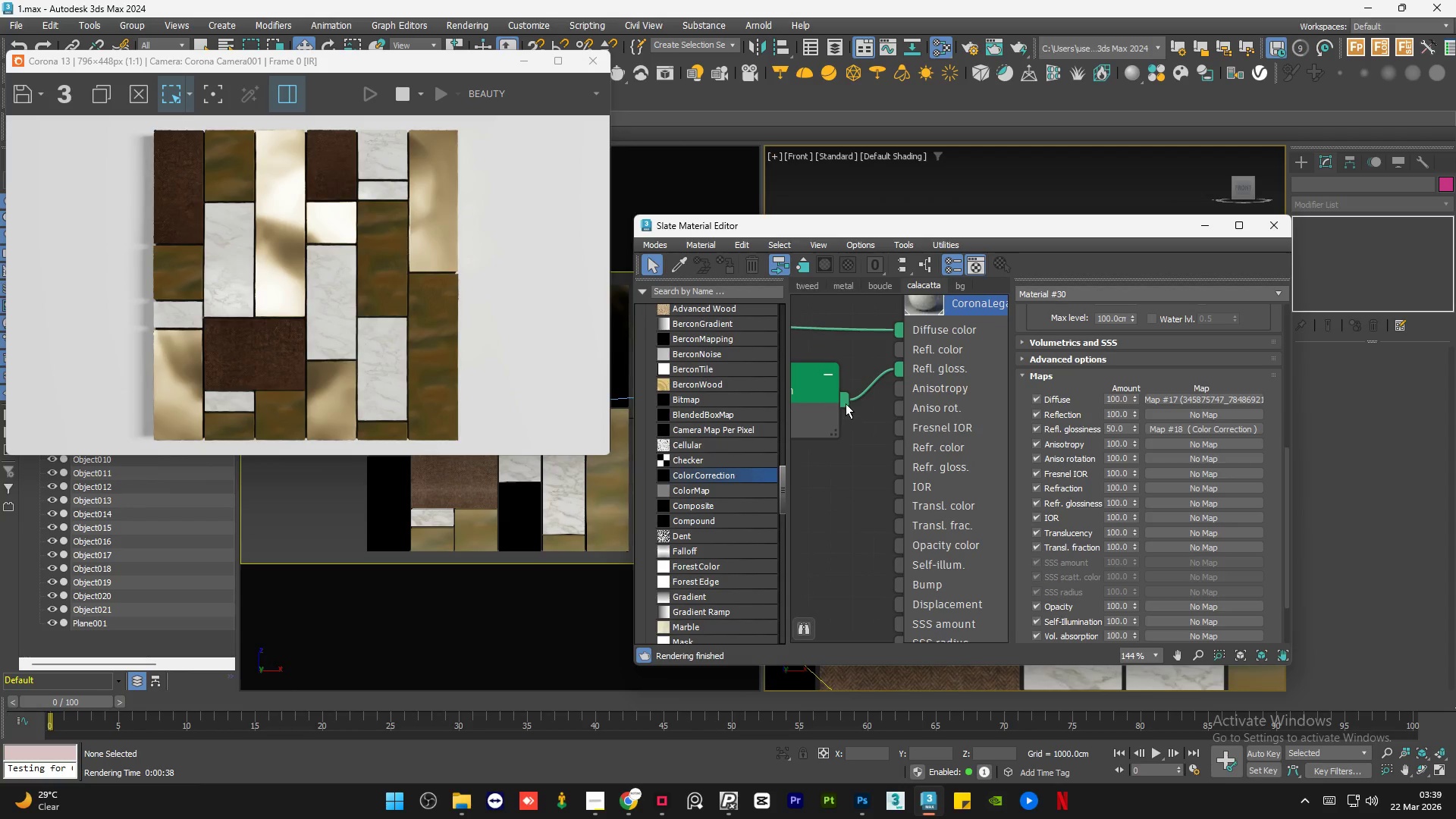 
left_click_drag(start_coordinate=[839, 397], to_coordinate=[897, 586])
 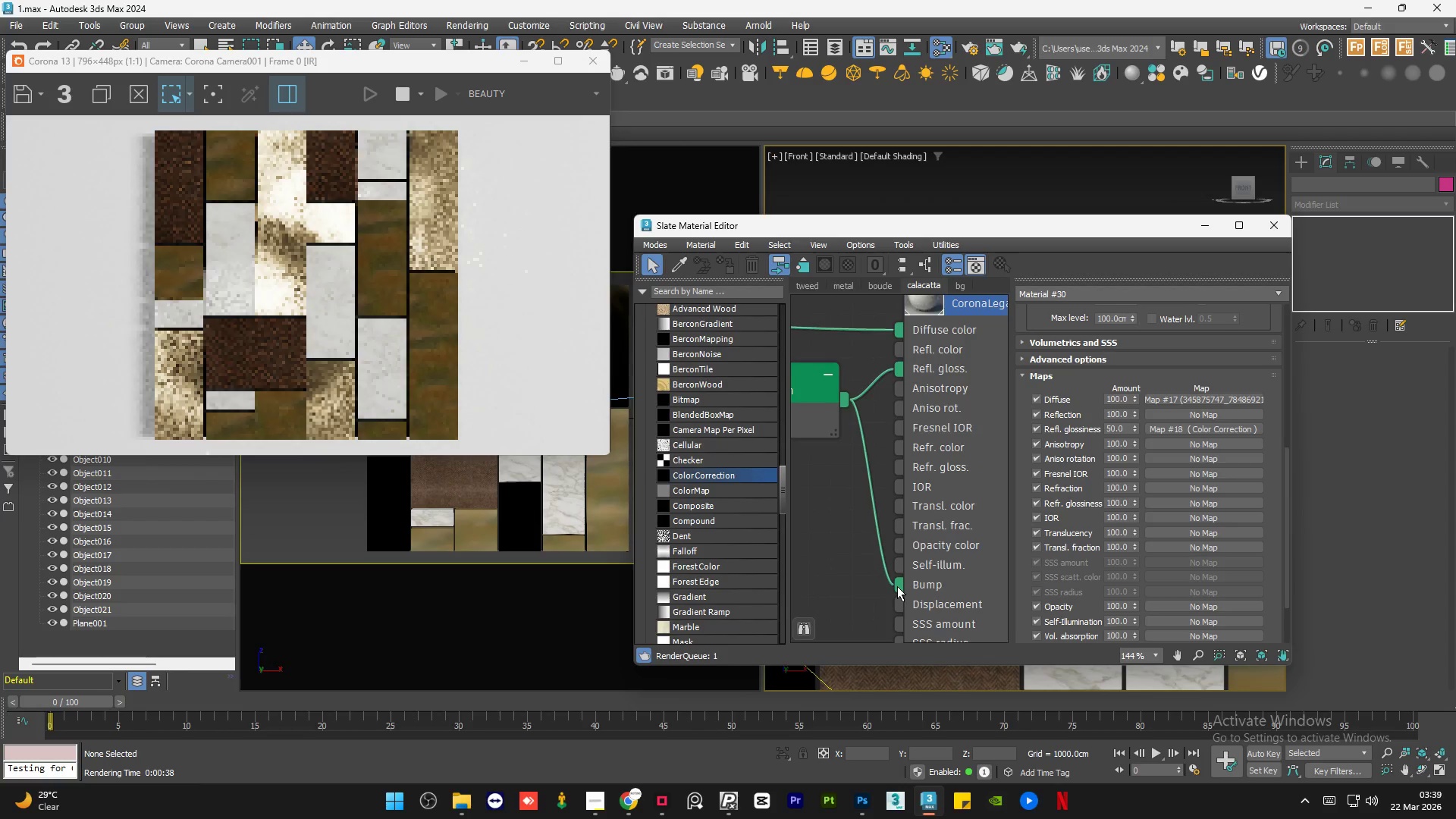 
scroll: coordinate [902, 366], scroll_direction: up, amount: 8.0
 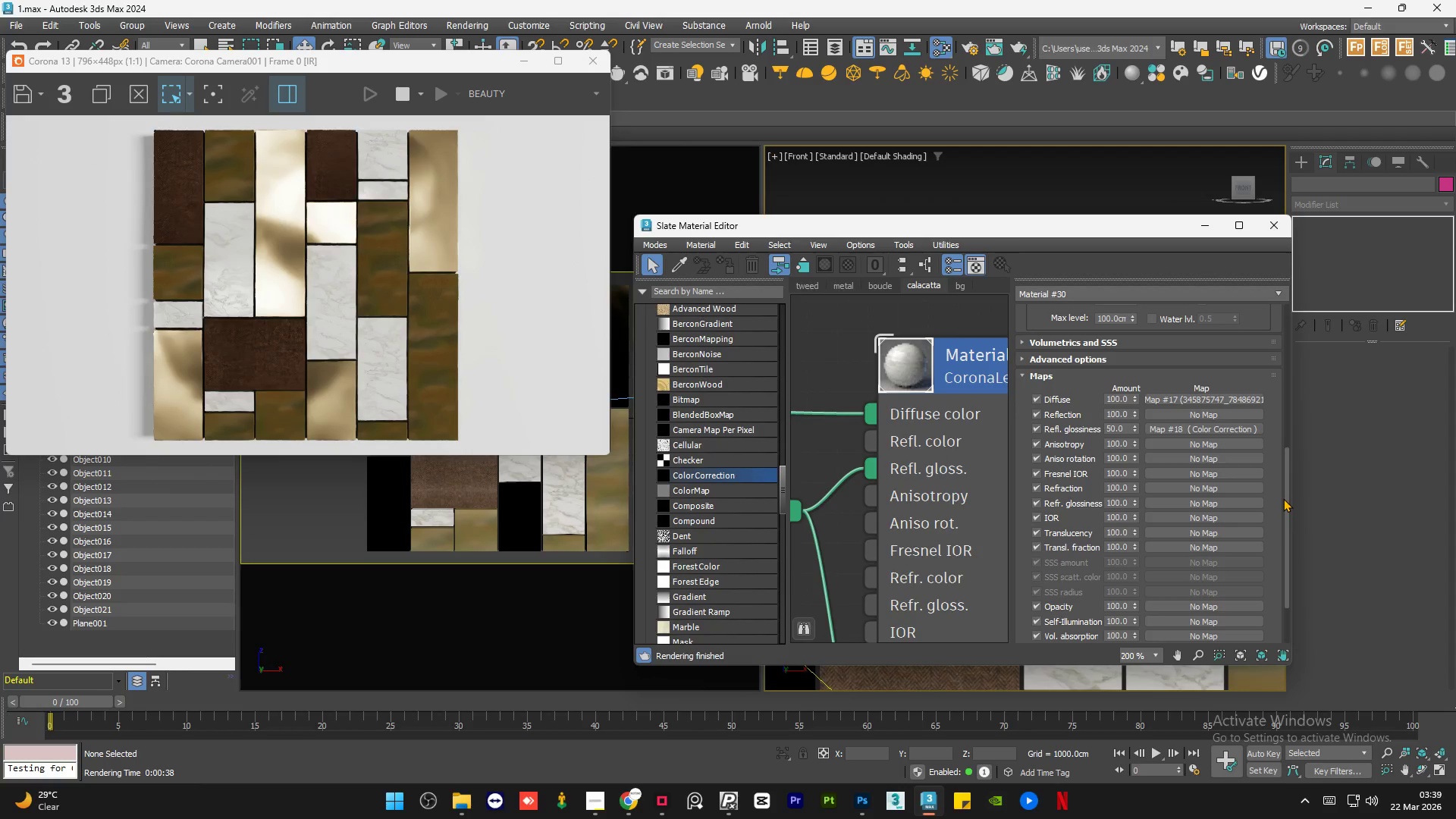 
left_click_drag(start_coordinate=[1286, 506], to_coordinate=[1287, 566])
 